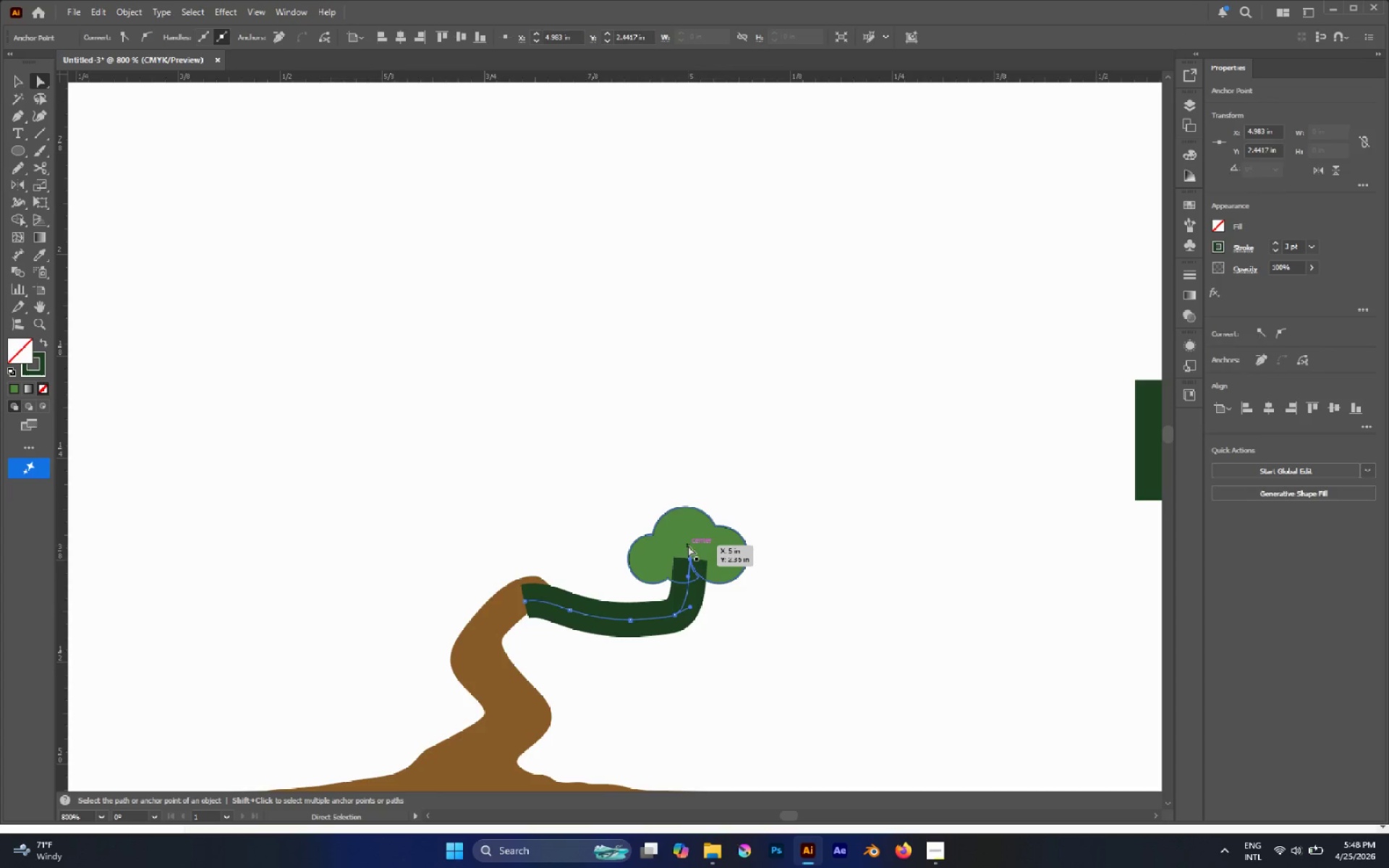 
left_click([687, 543])
 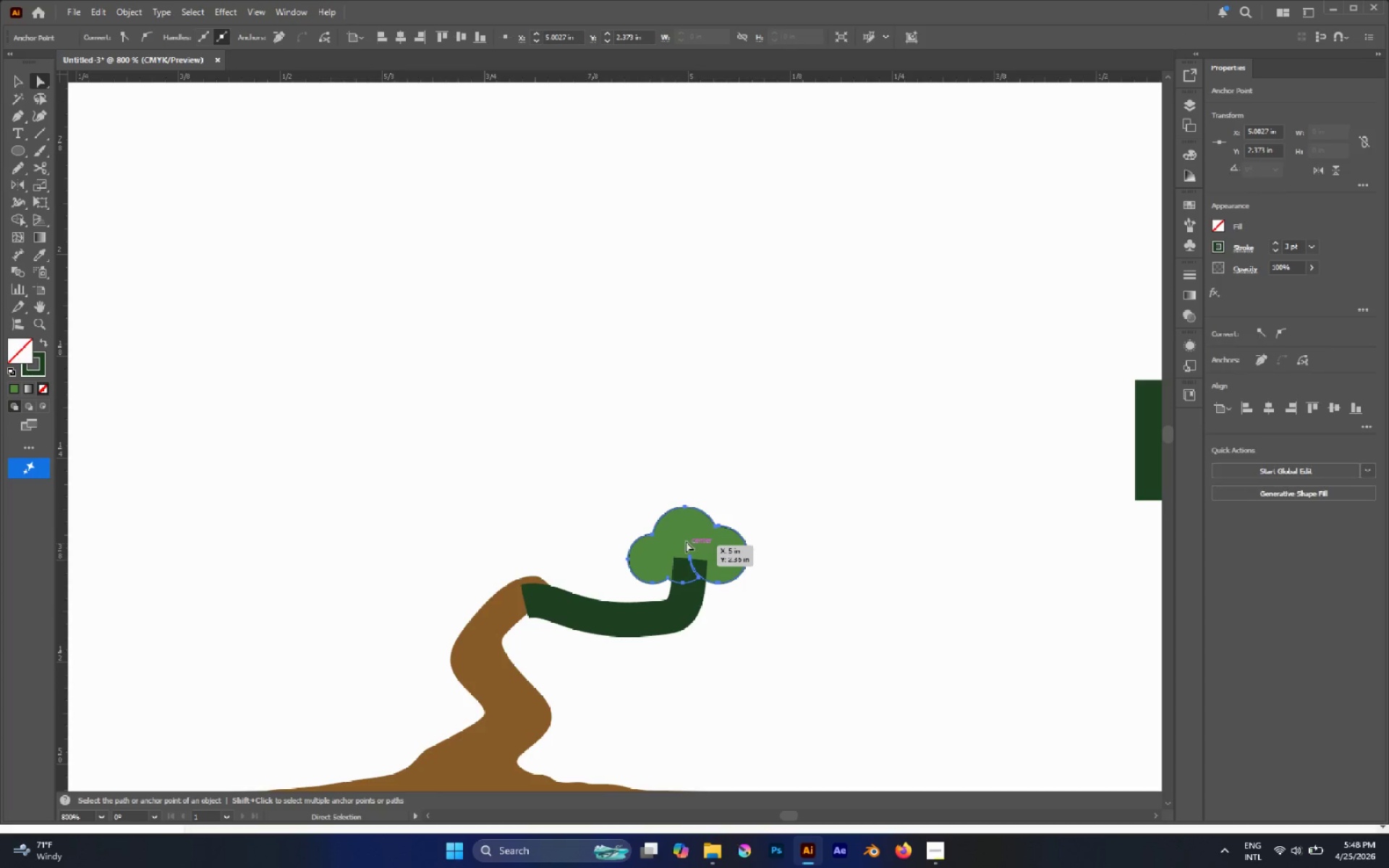 
key(Control+Shift+BracketRight)
 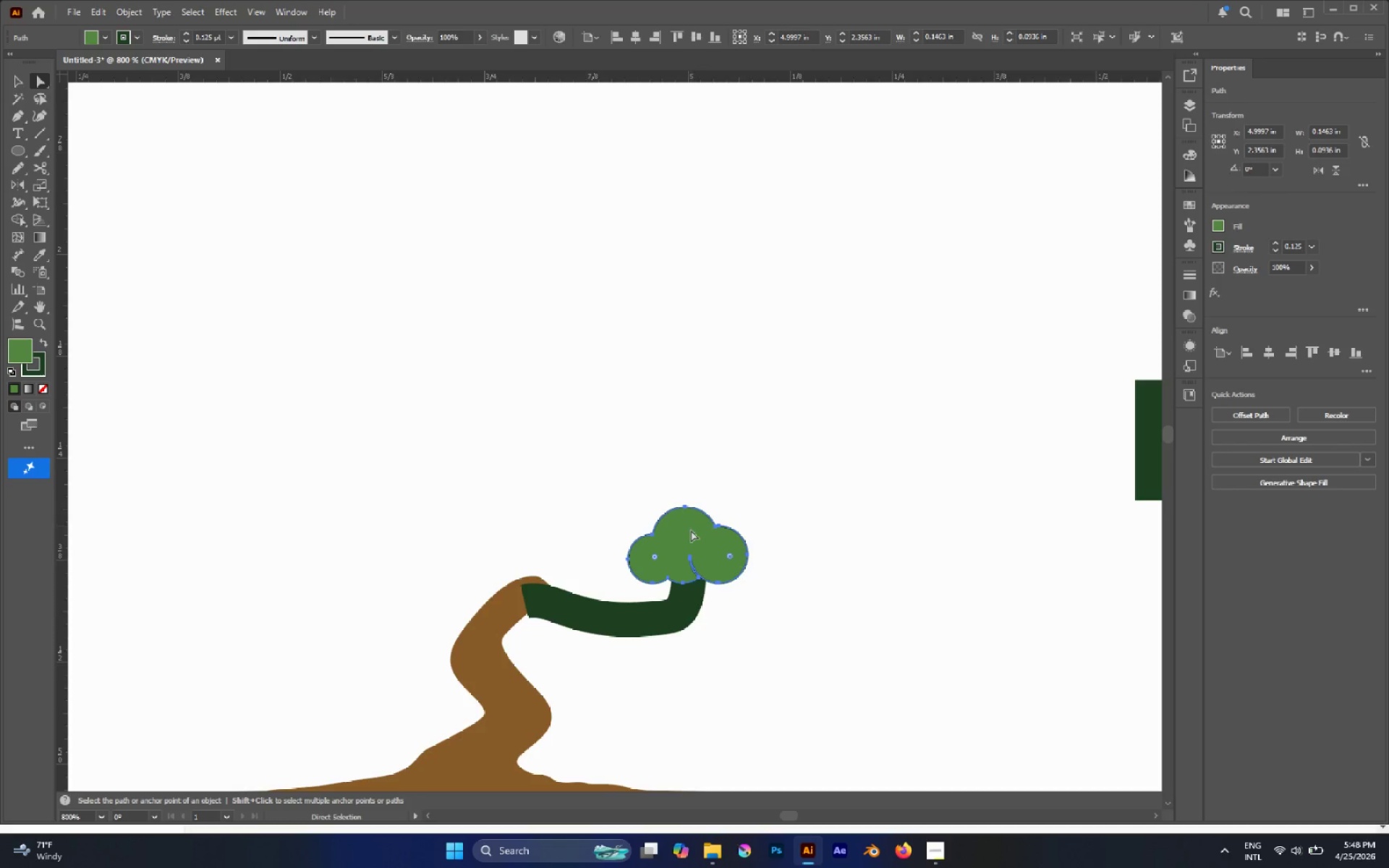 
hold_key(key=AltLeft, duration=0.39)
scroll: coordinate [717, 624], scroll_direction: up, amount: 2.0
 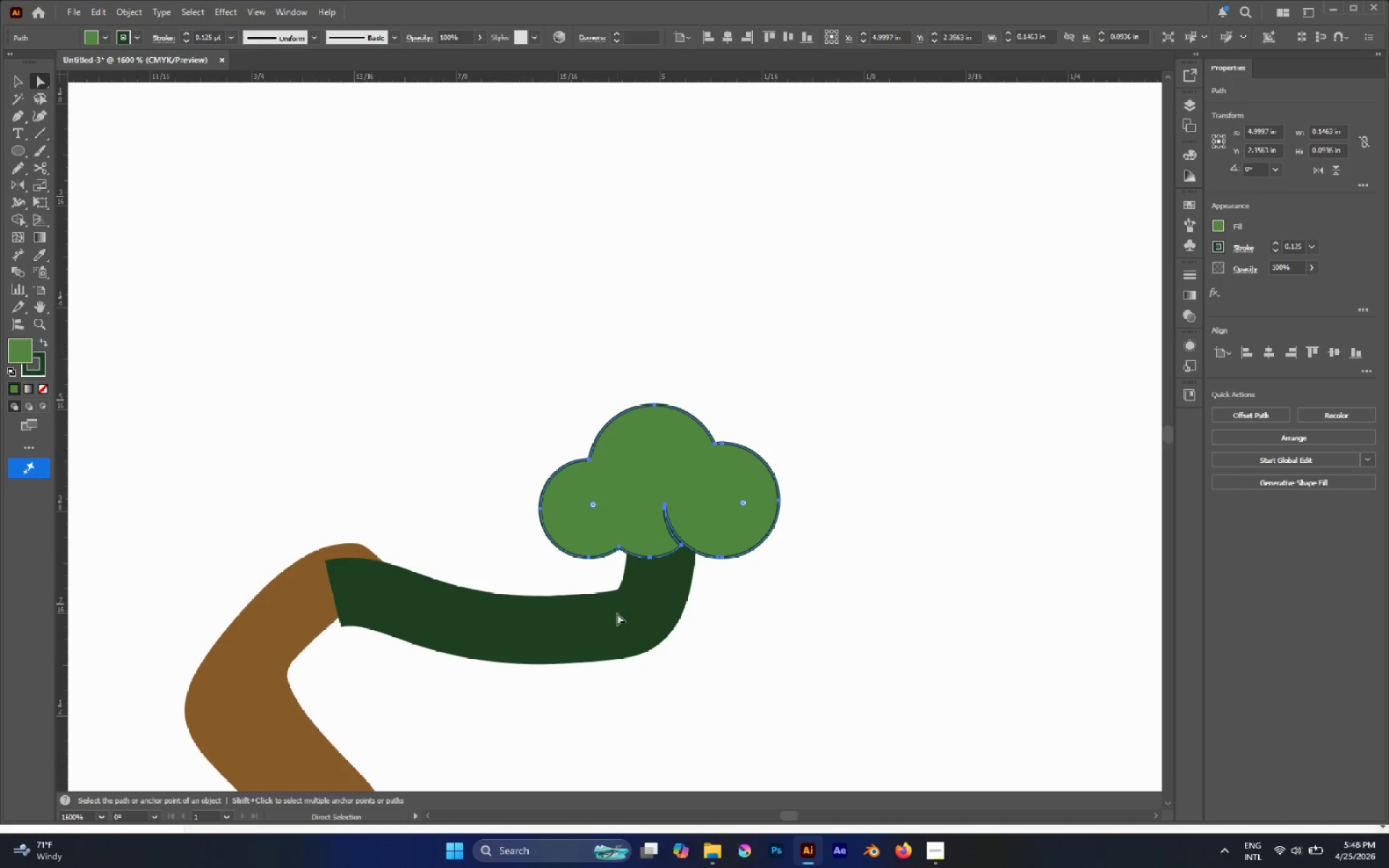 
hold_key(key=AltLeft, duration=1.39)
left_click([610, 626])
 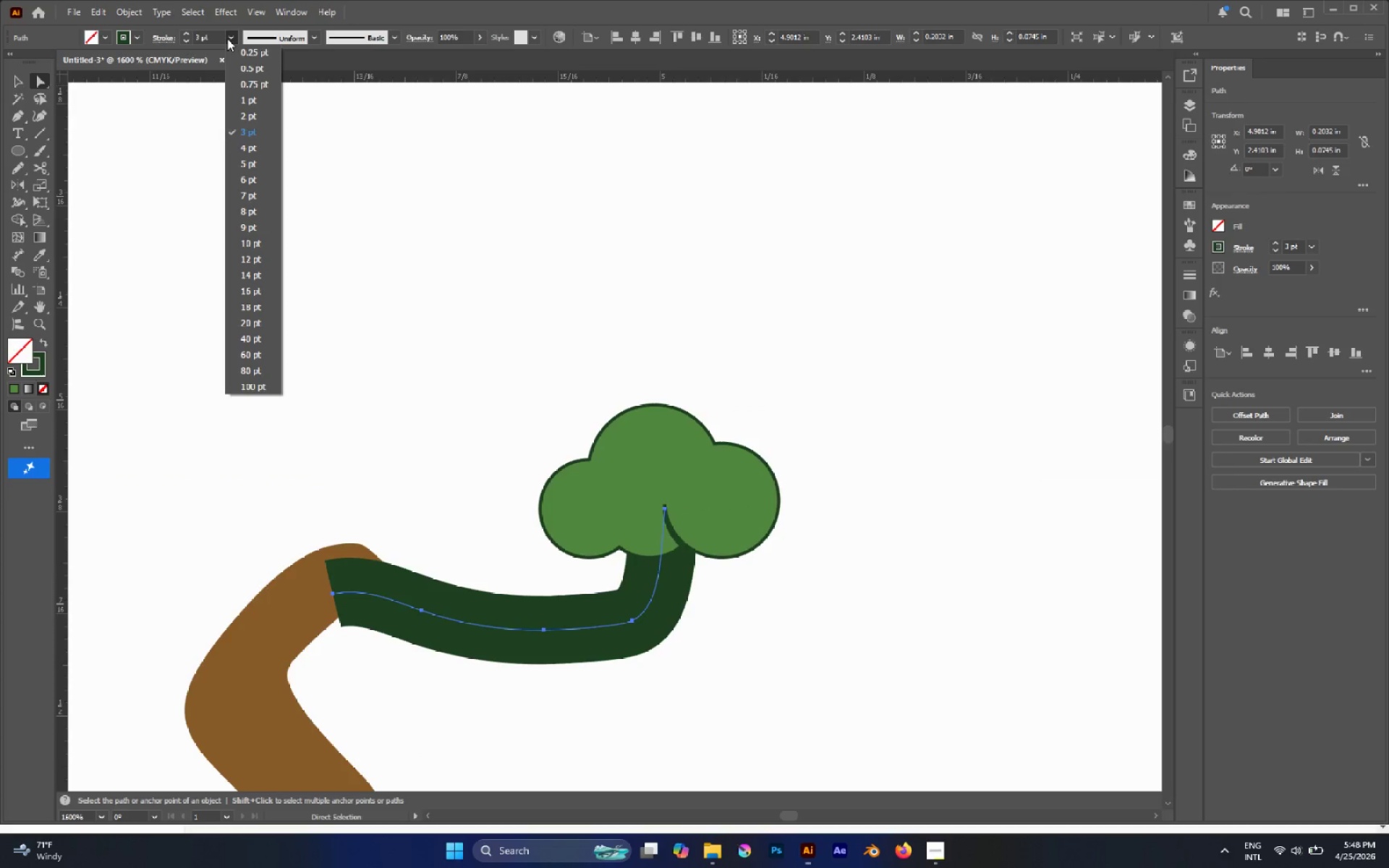 
left_click([315, 38])
 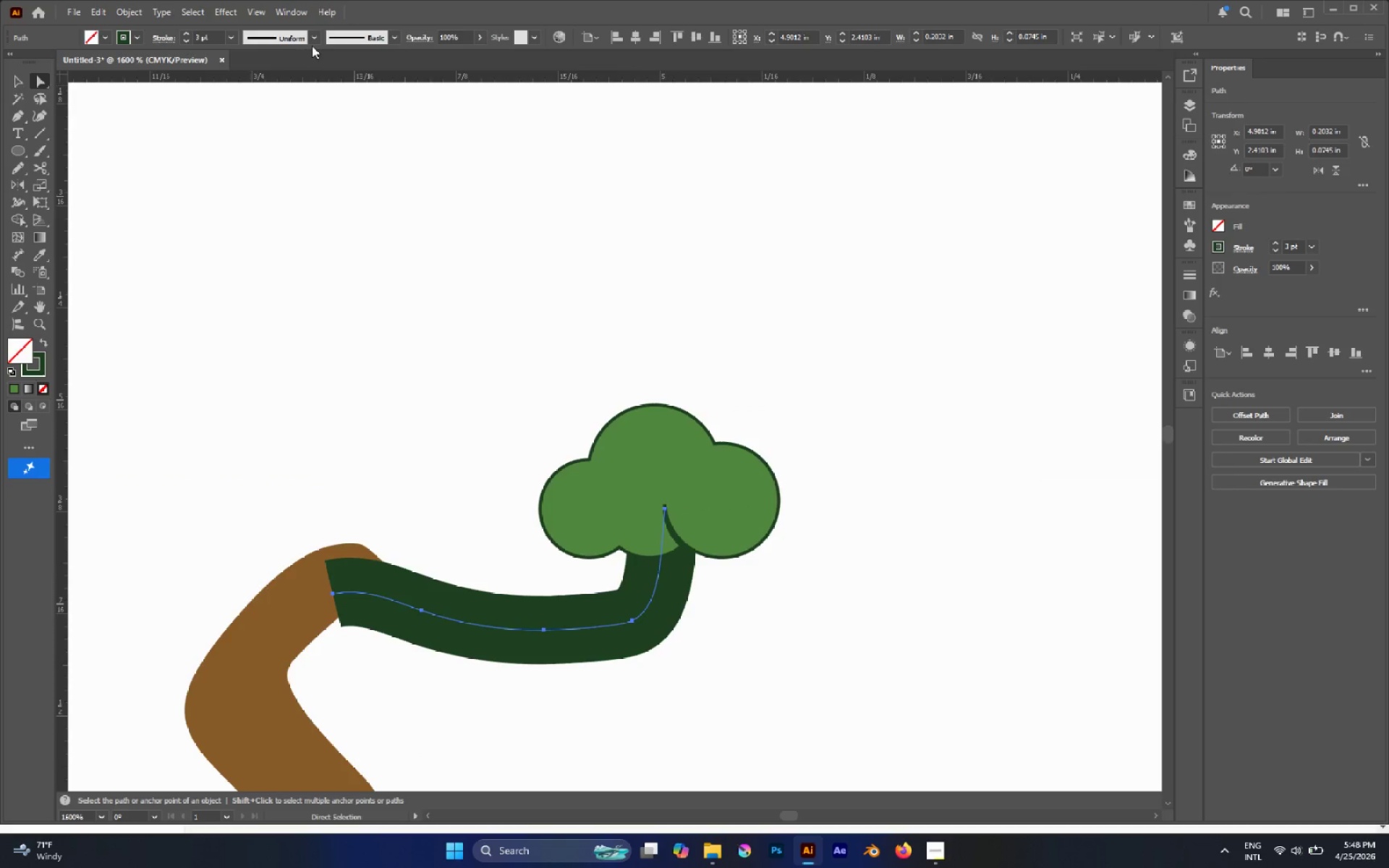 
left_click([315, 38])
 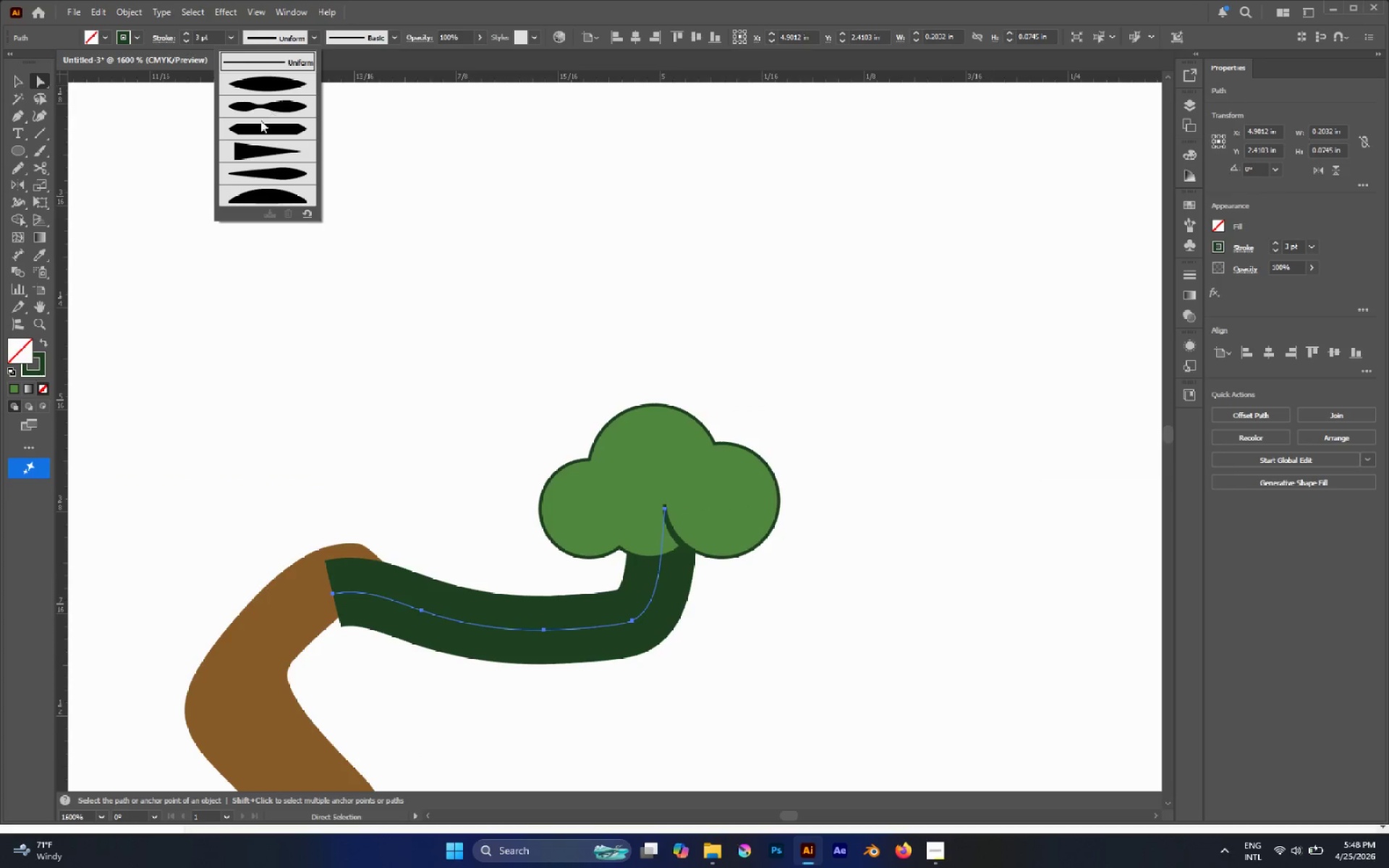 
left_click([254, 143])
 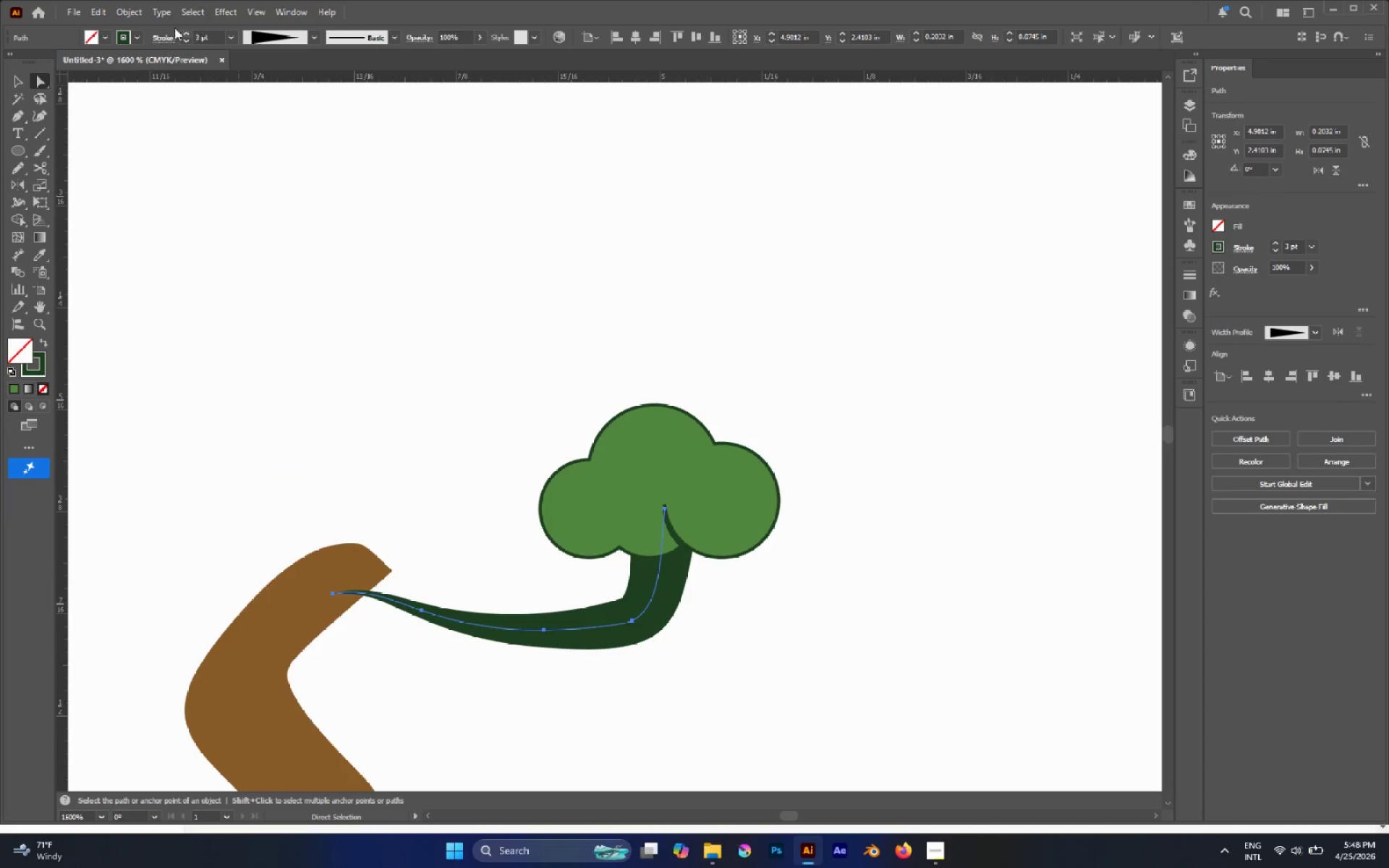 
left_click([92, 15])
 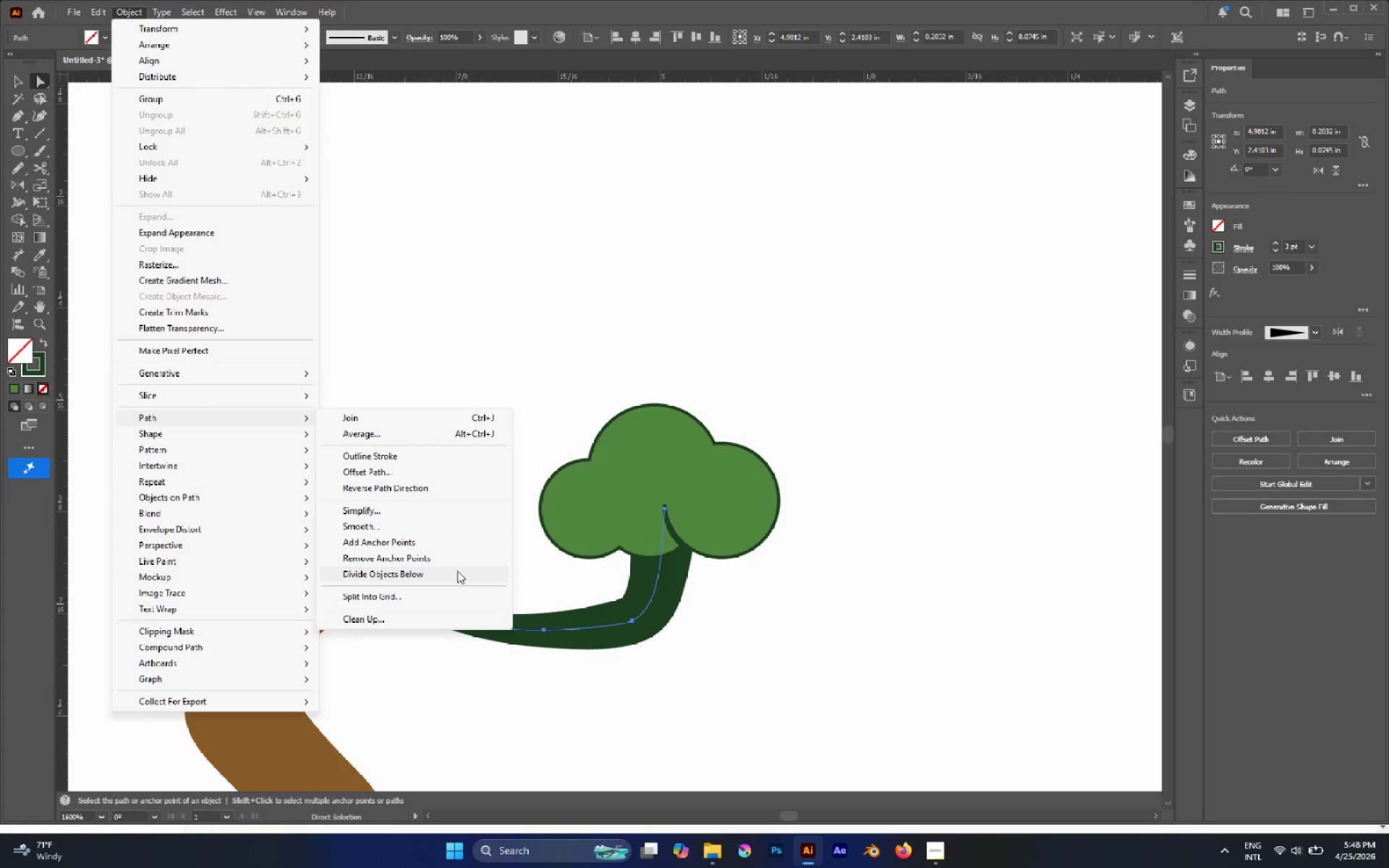 
wait(7.26)
 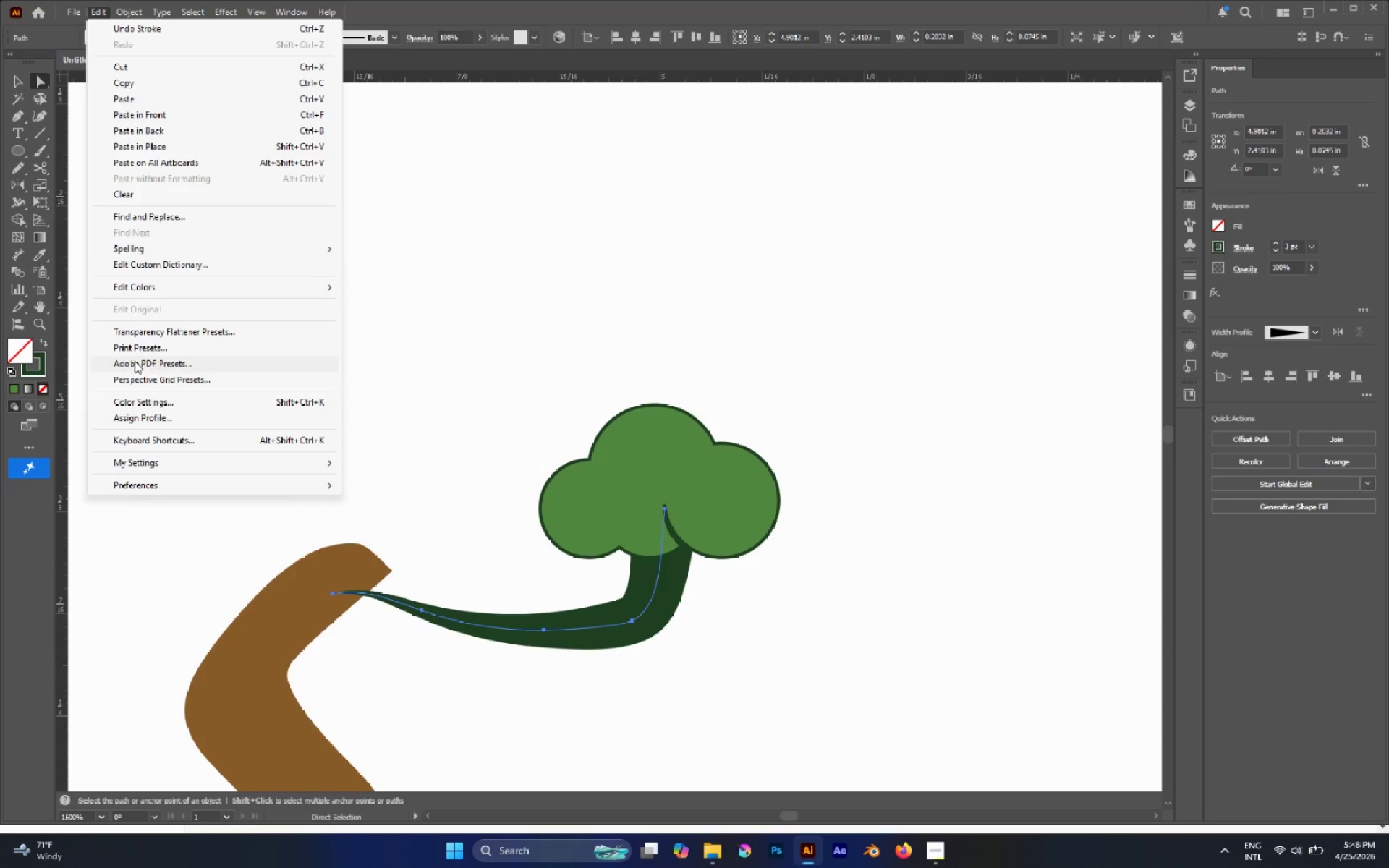 
left_click([368, 485])
 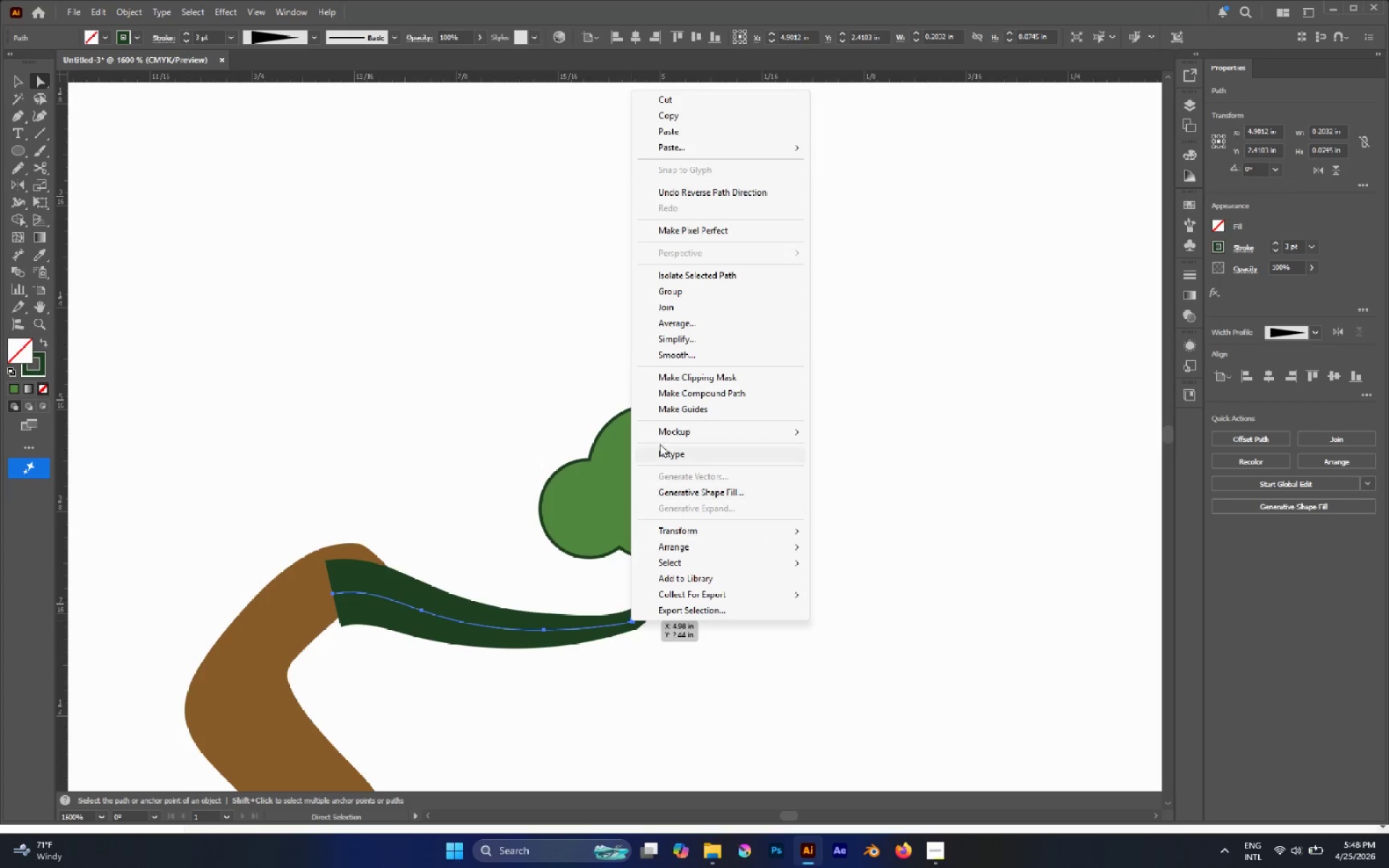 
left_click([914, 634])
 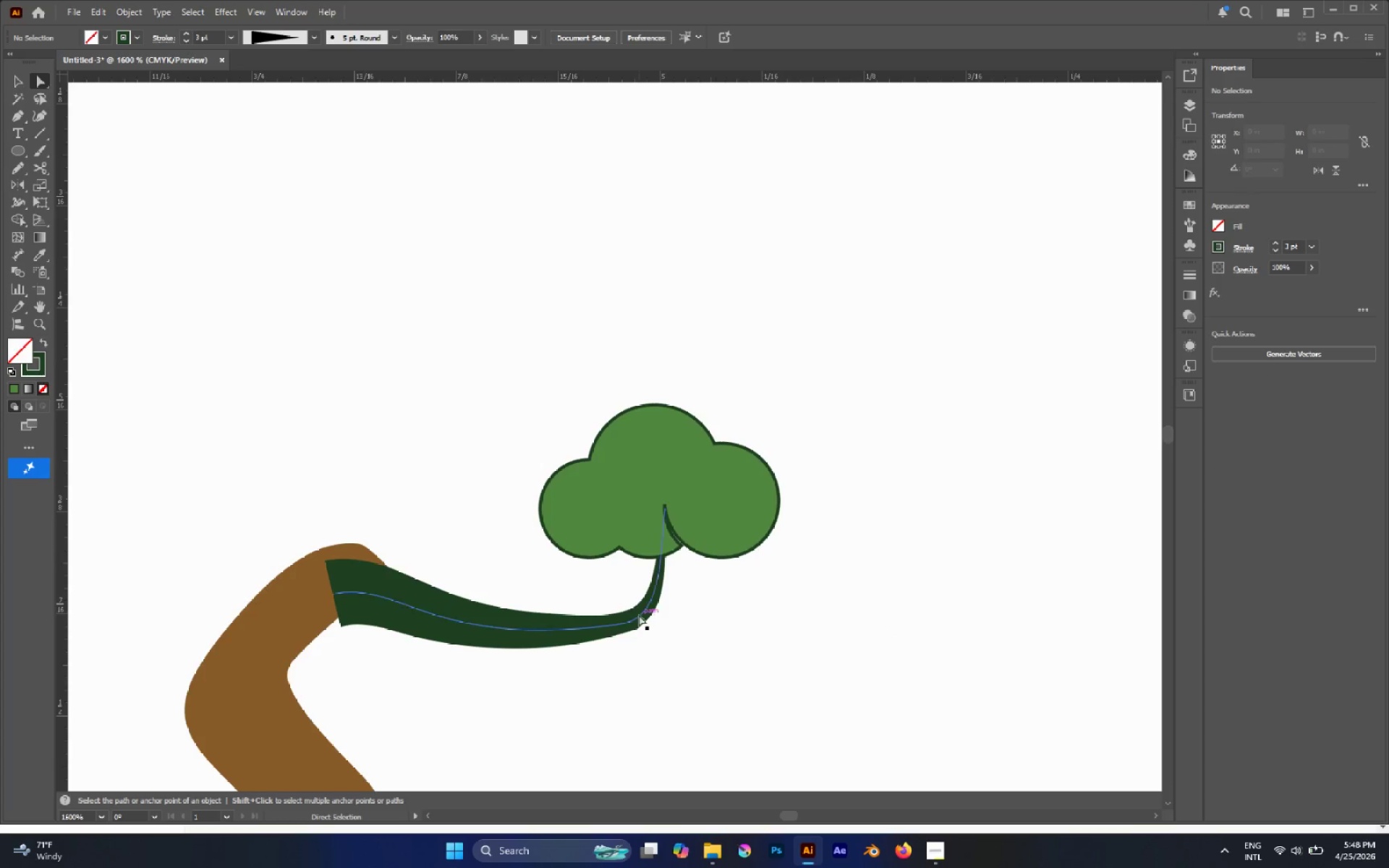 
left_click([637, 616])
 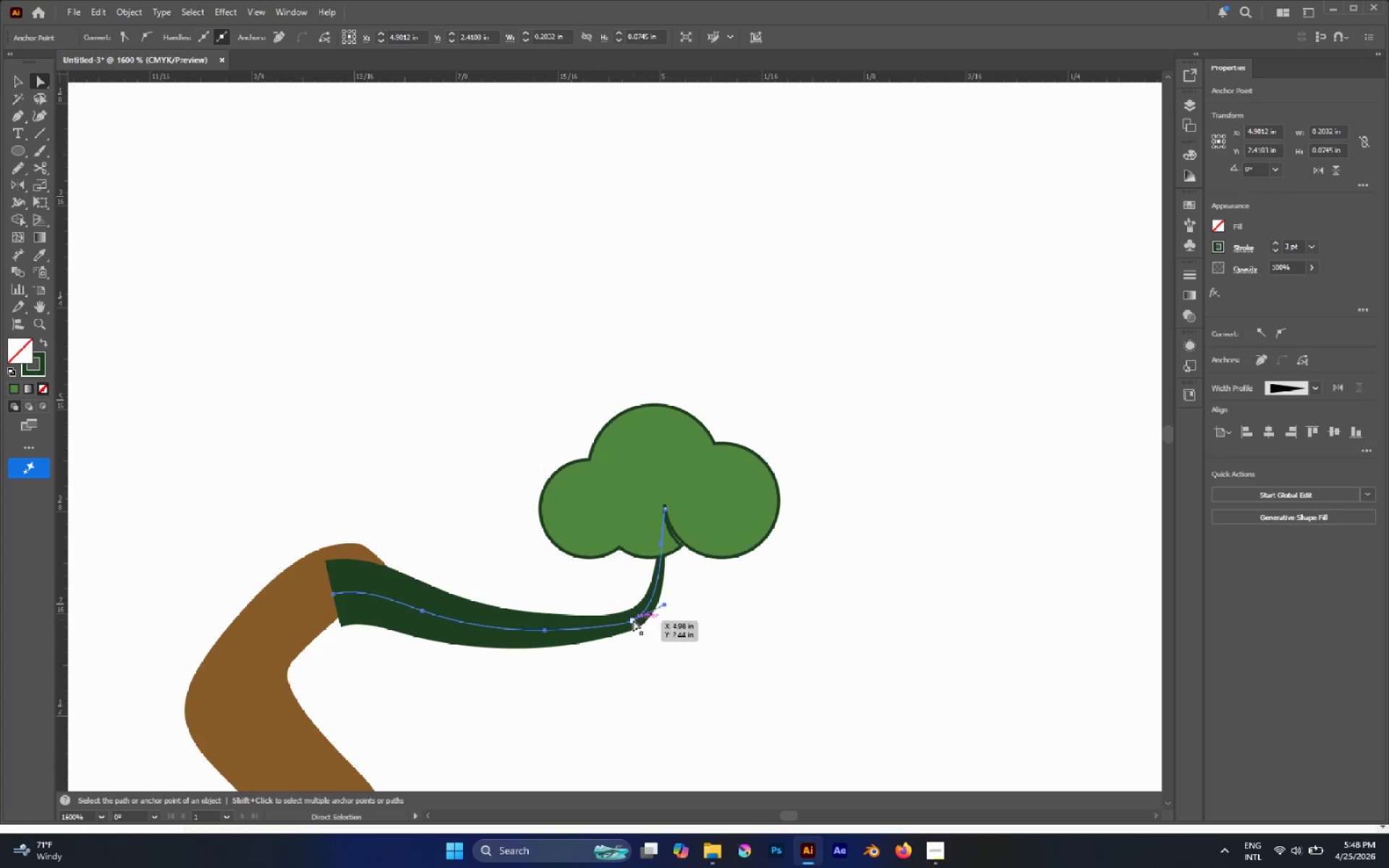 
left_click_drag(start_coordinate=[633, 620], to_coordinate=[670, 591])
 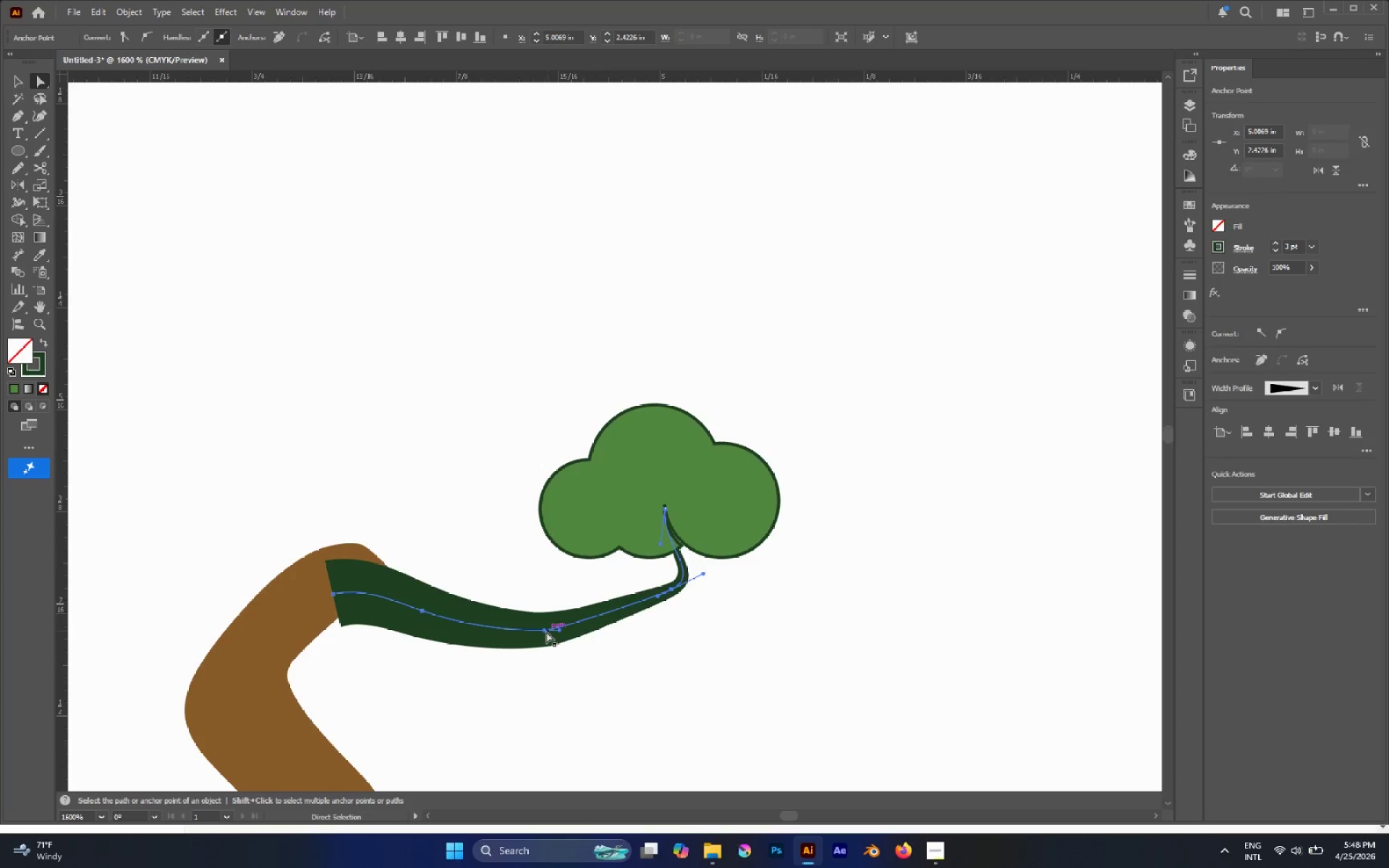 
left_click_drag(start_coordinate=[545, 631], to_coordinate=[651, 551])
 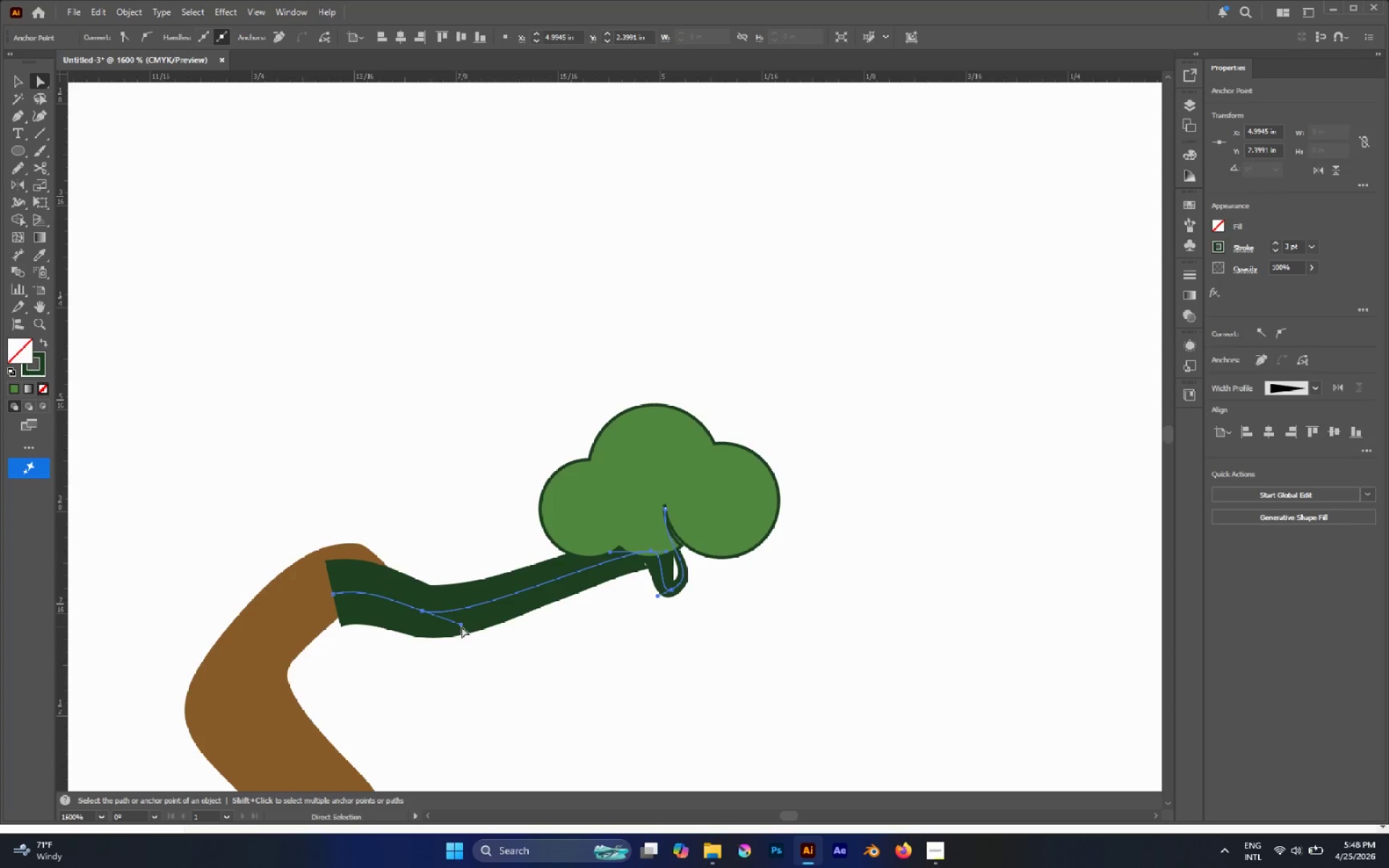 
left_click_drag(start_coordinate=[461, 626], to_coordinate=[493, 648])
 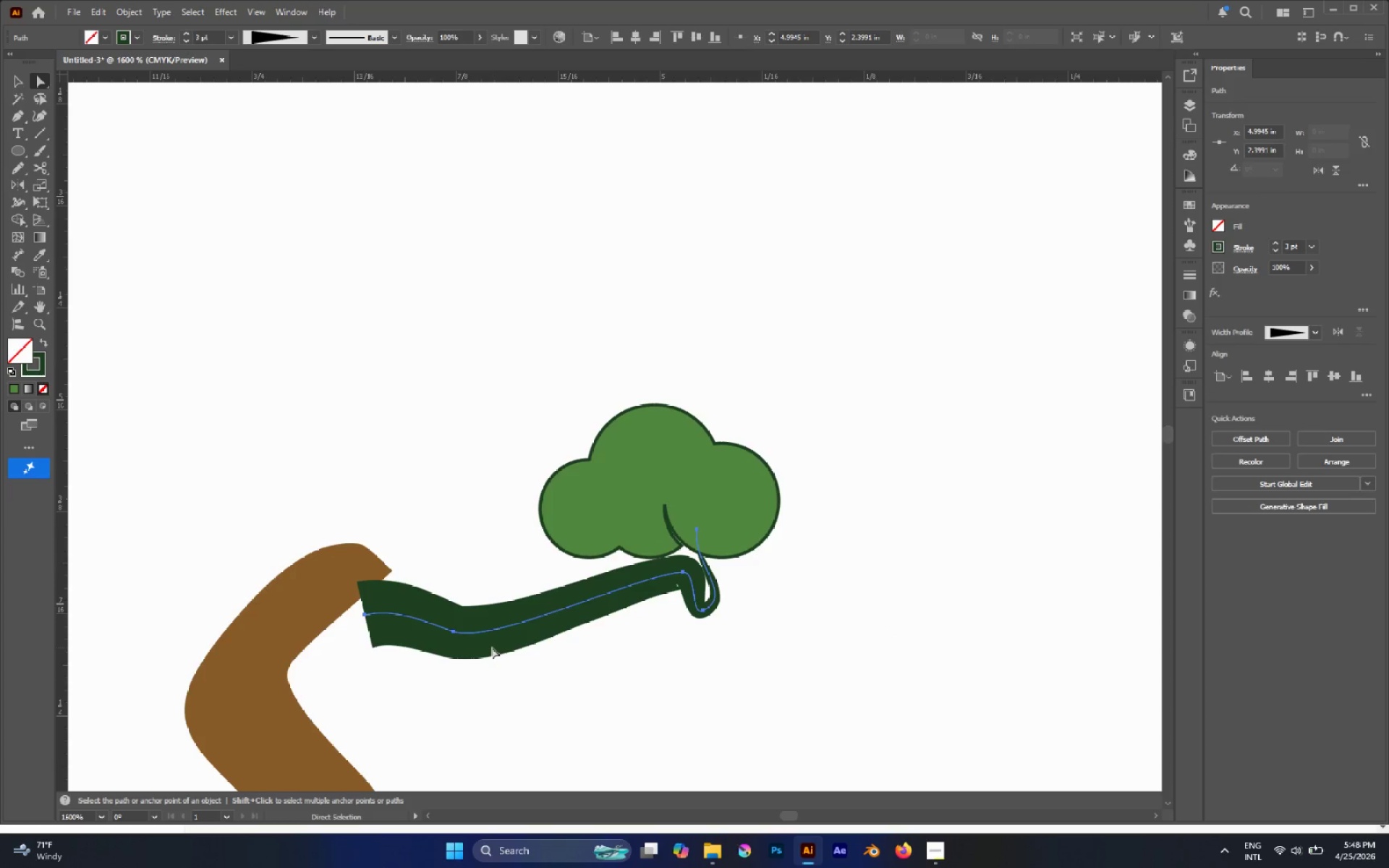 
key(Control+Z)
 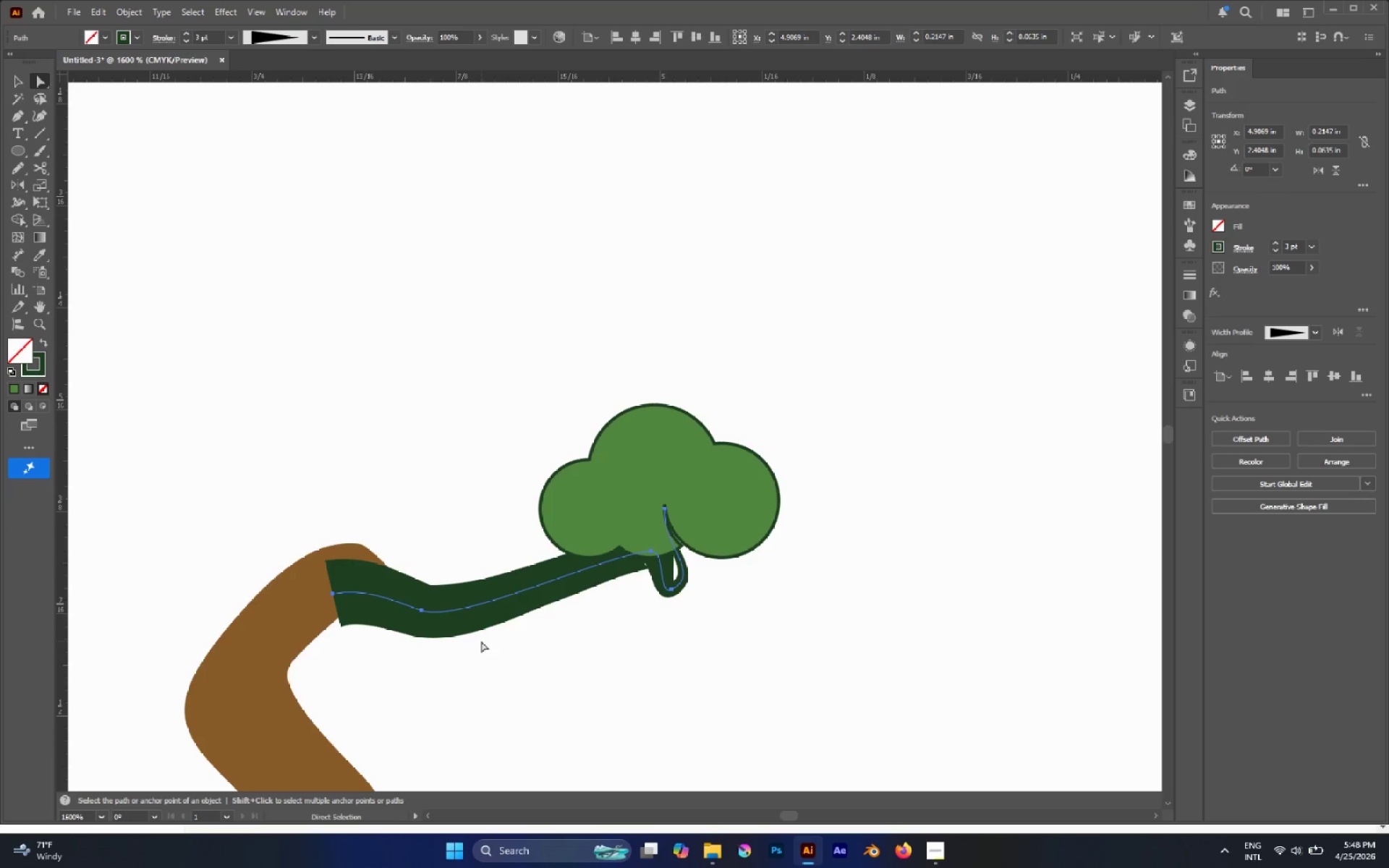 
scroll: coordinate [433, 625], scroll_direction: down, amount: 2.0
 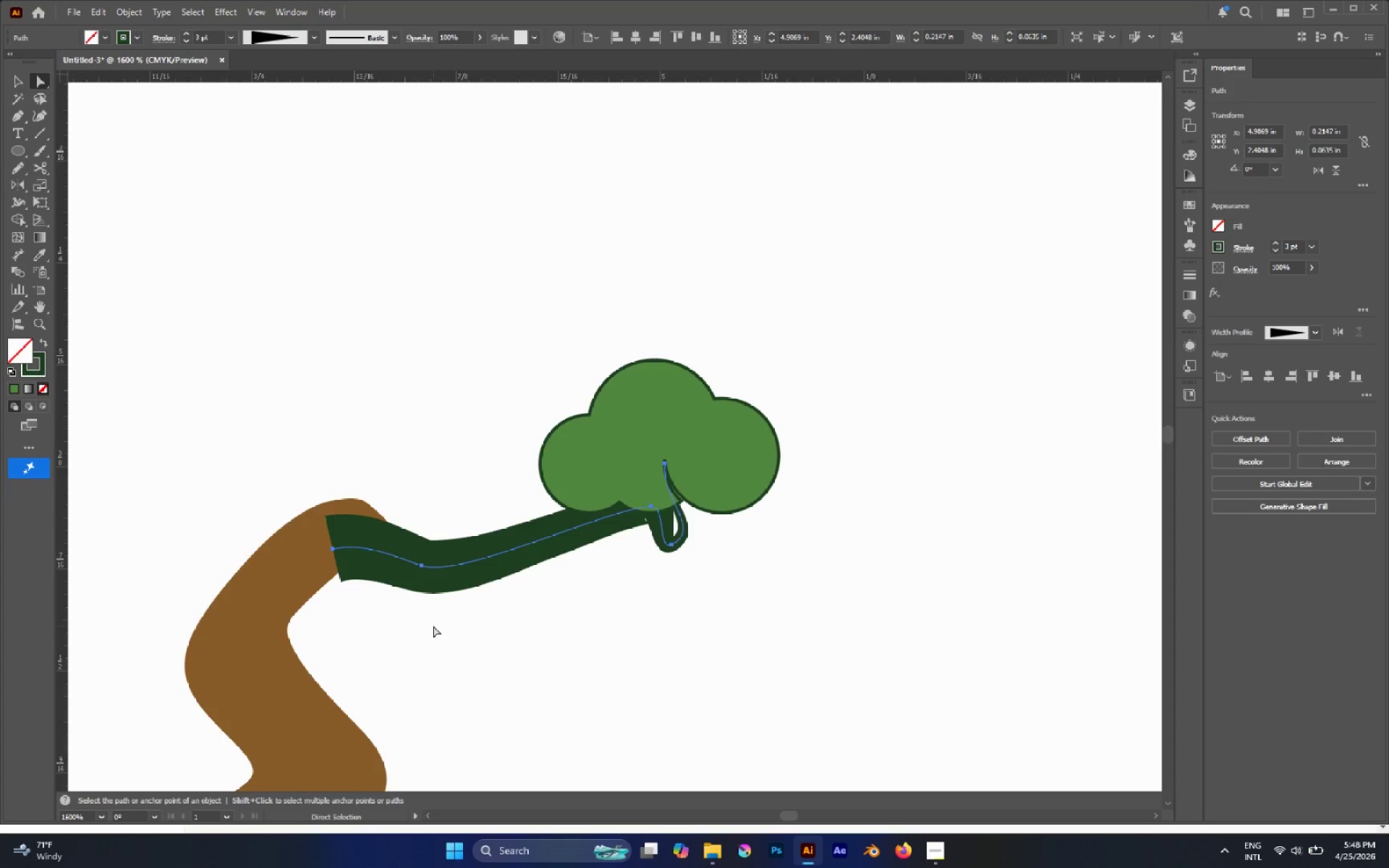 
type(ix)
 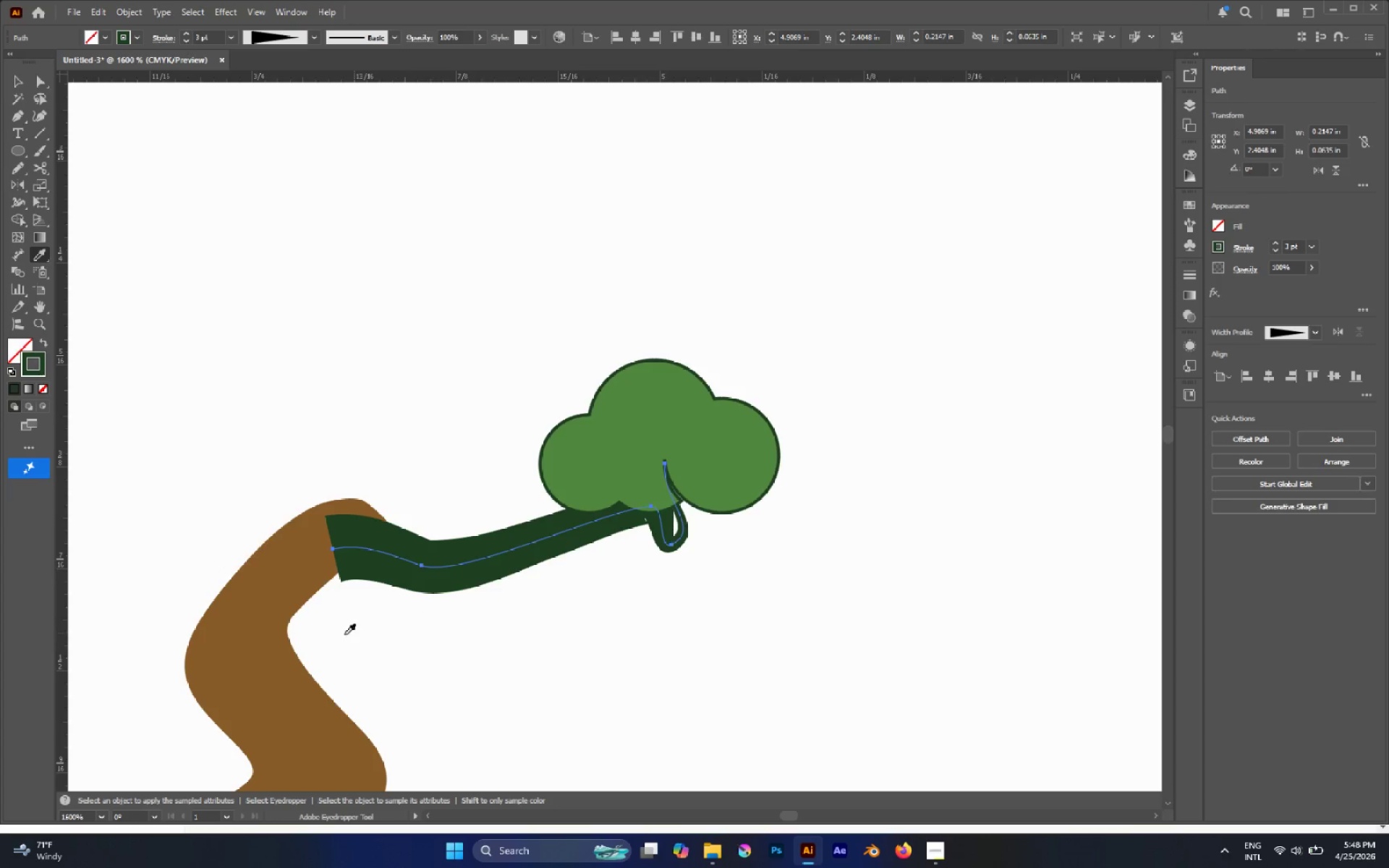 
hold_key(key=ShiftLeft, duration=0.98)
left_click([277, 600])
 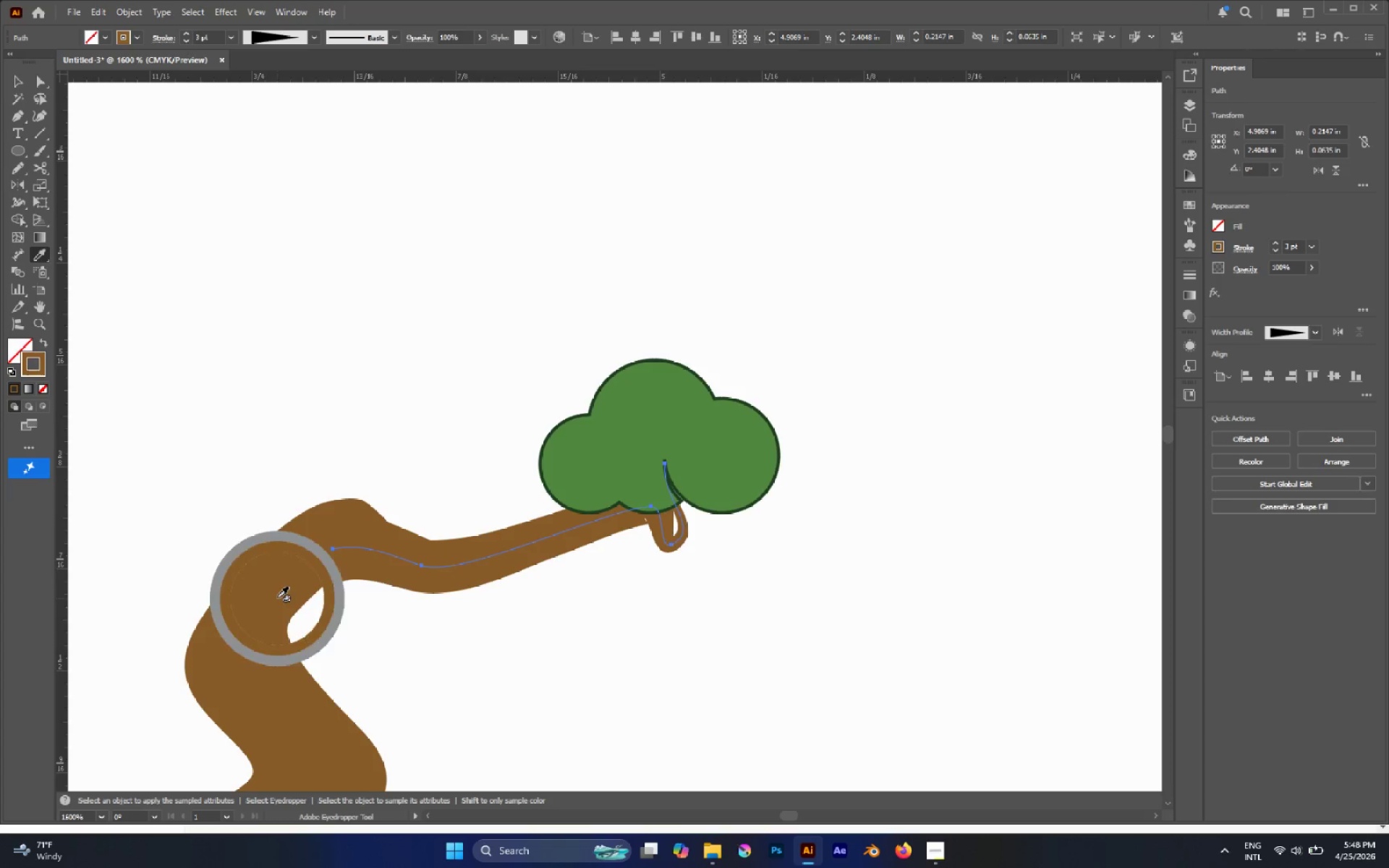 
key(A)
 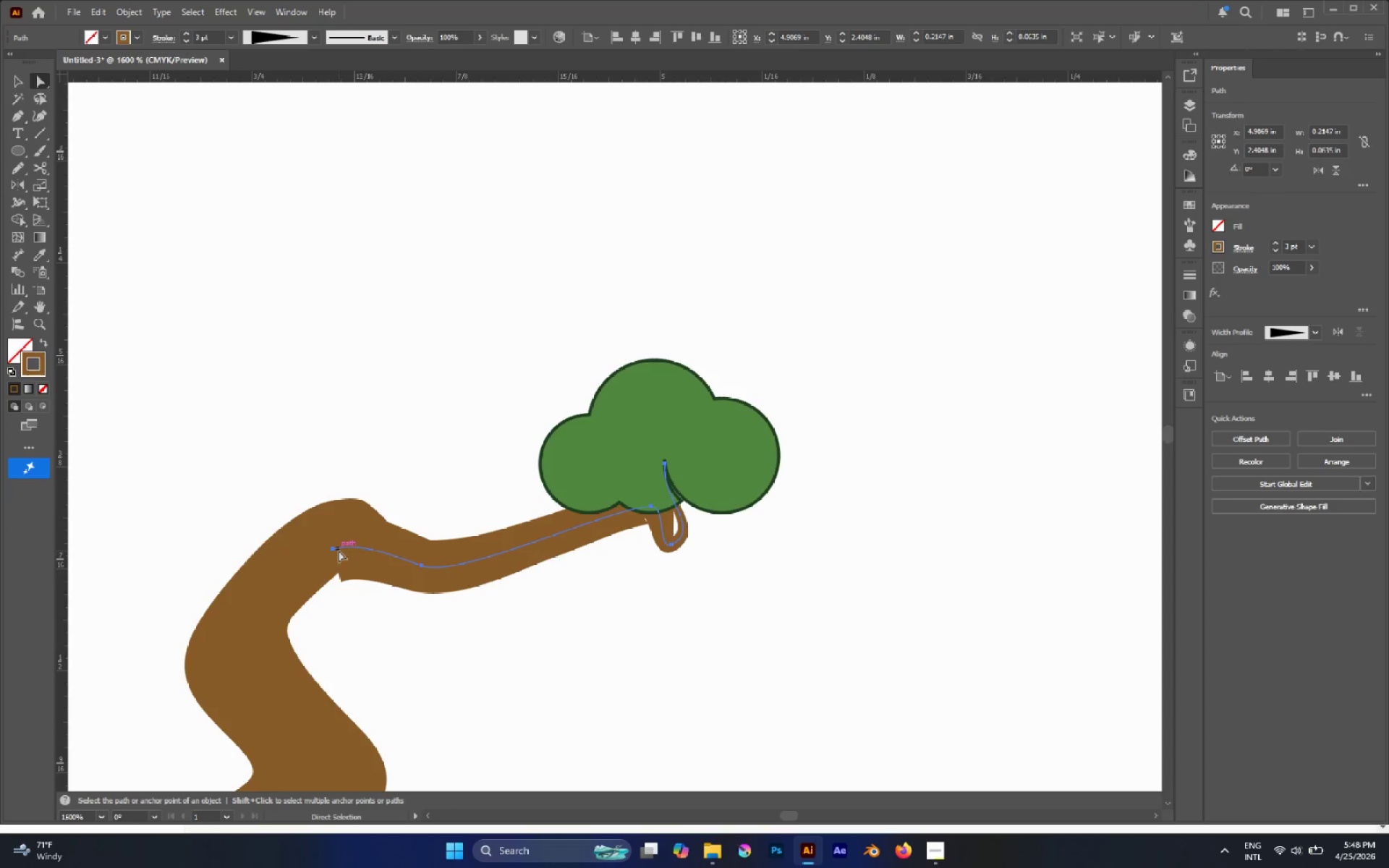 
left_click([336, 550])
 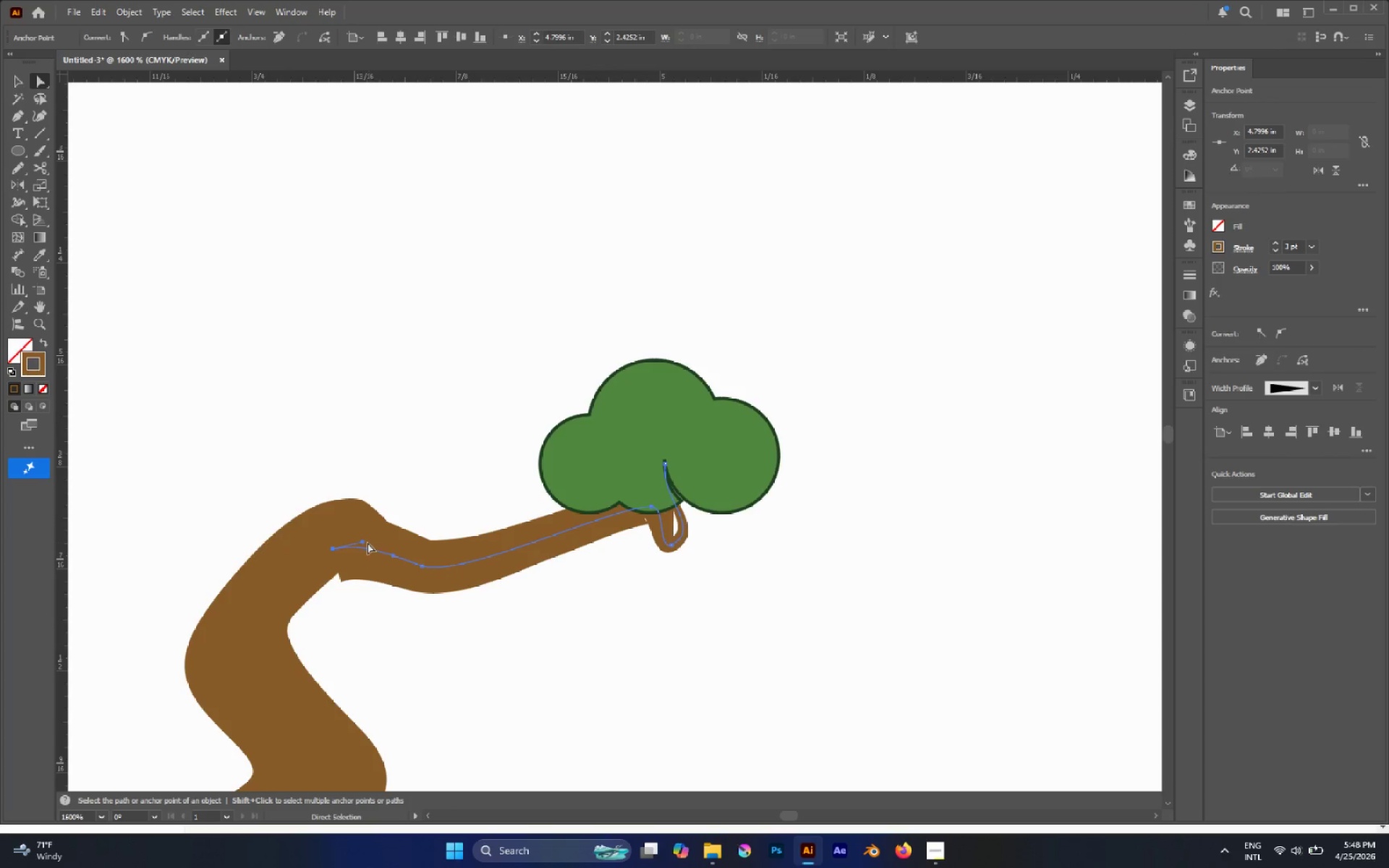 
left_click_drag(start_coordinate=[365, 542], to_coordinate=[354, 581])
 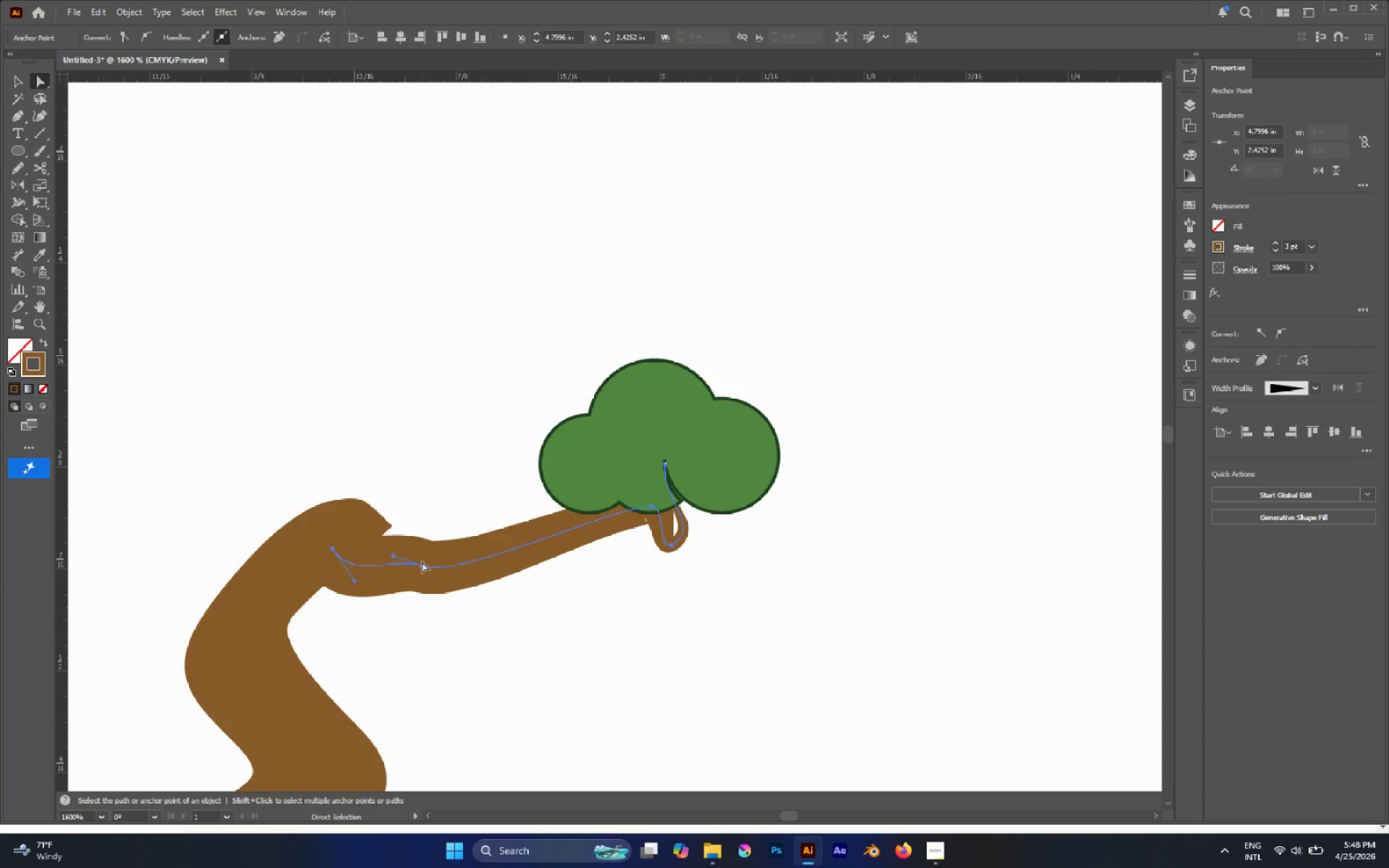 
left_click([422, 566])
 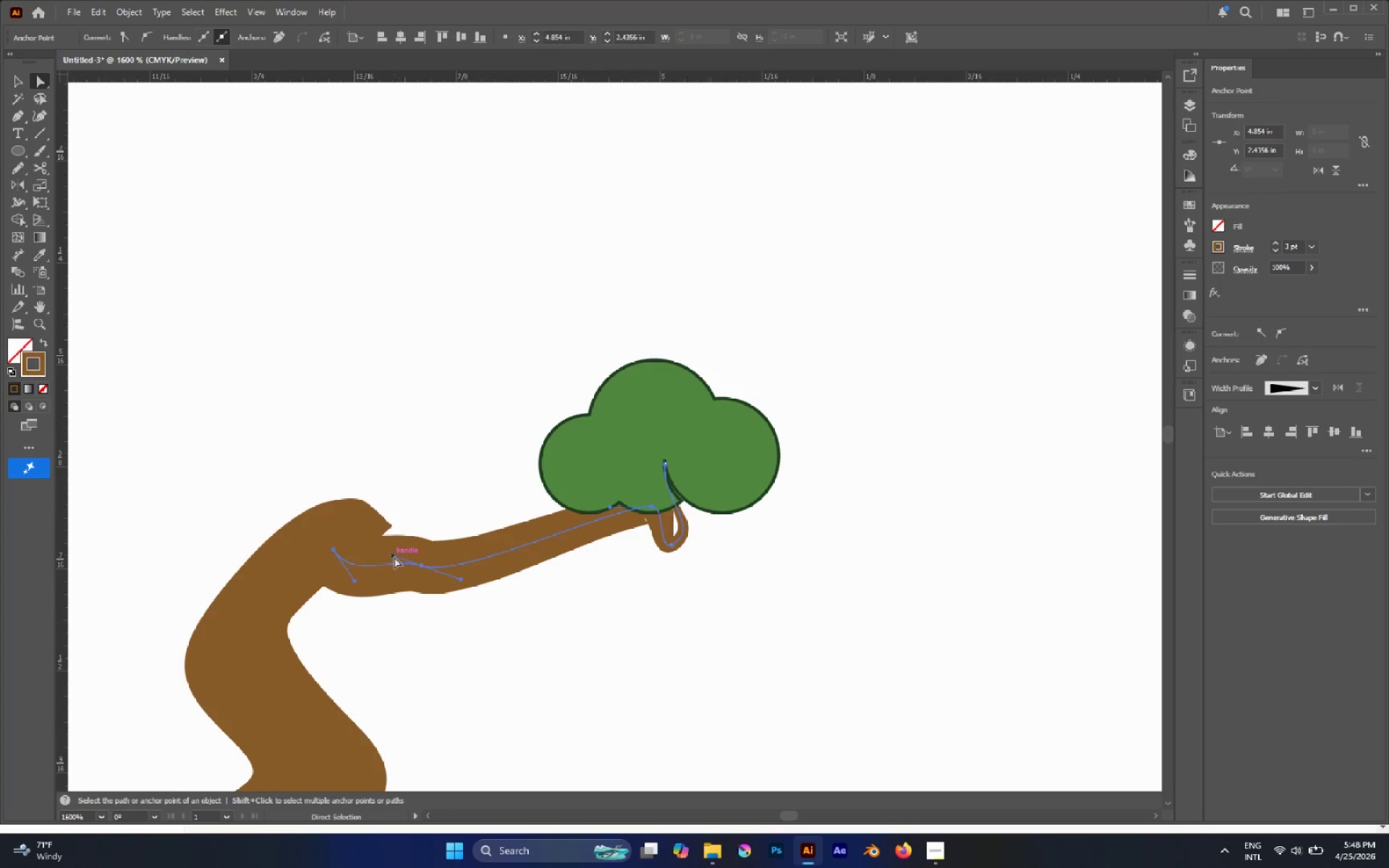 
left_click_drag(start_coordinate=[392, 556], to_coordinate=[398, 584])
 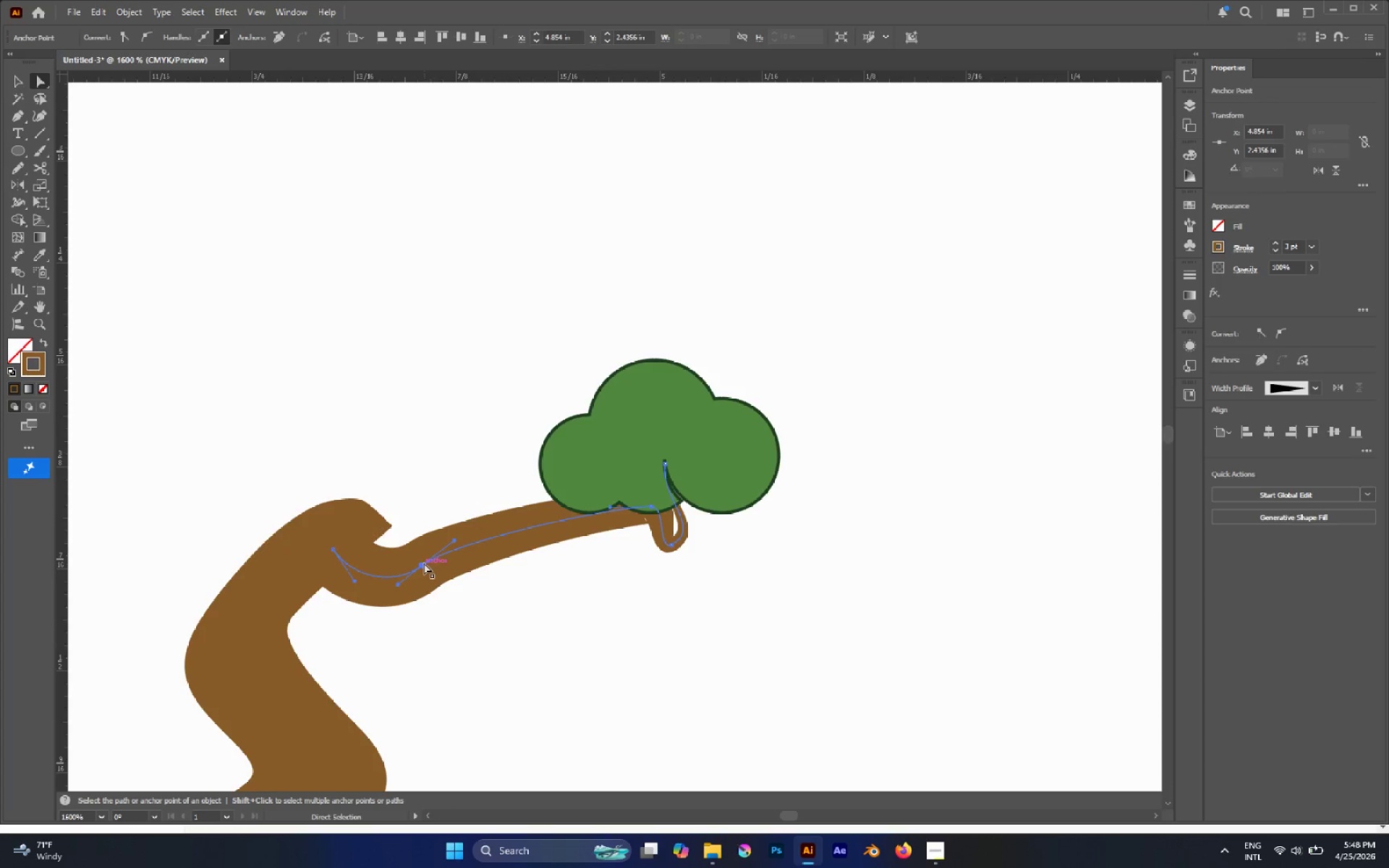 
left_click_drag(start_coordinate=[424, 563], to_coordinate=[492, 590])
 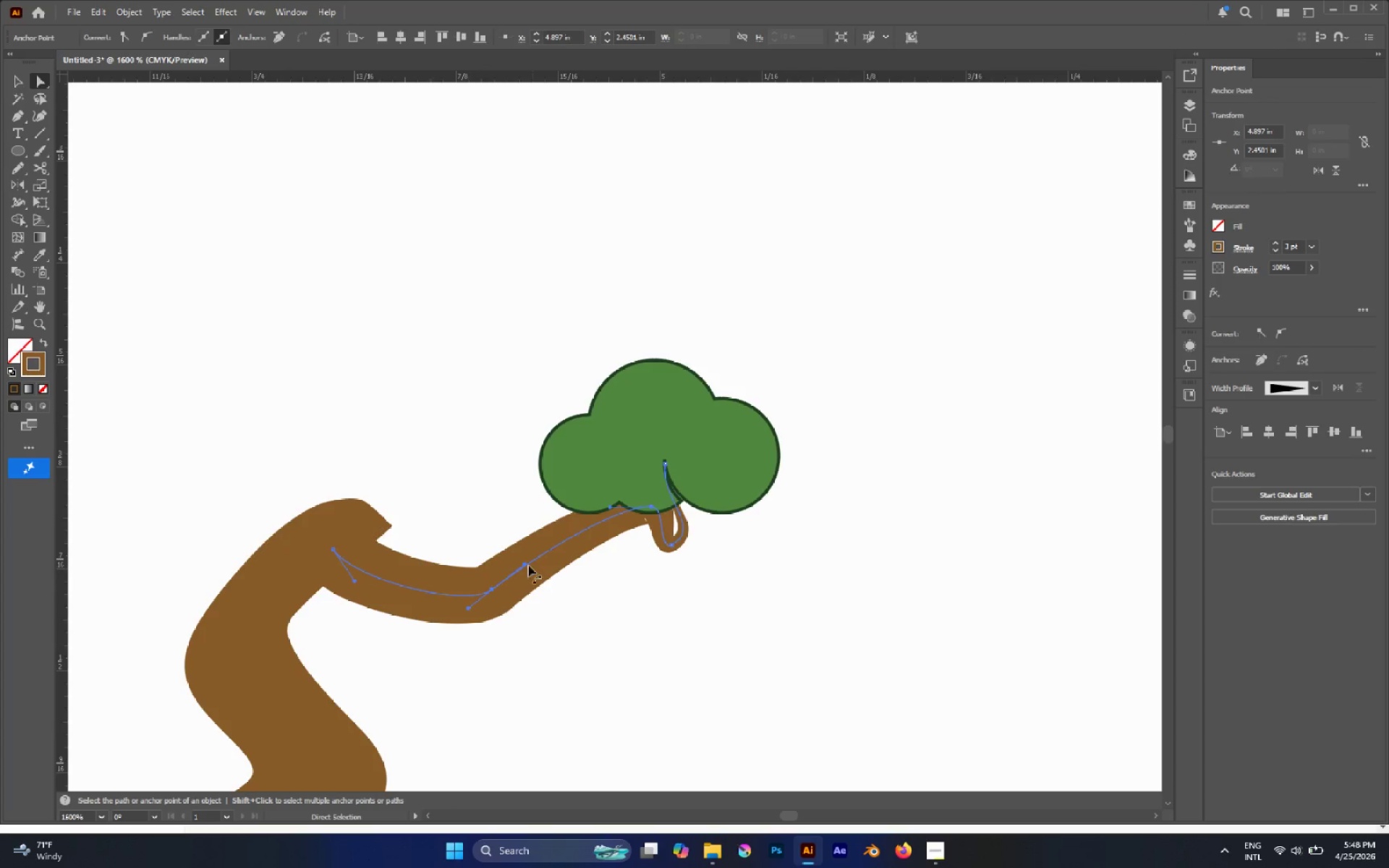 
left_click_drag(start_coordinate=[524, 564], to_coordinate=[573, 581])
 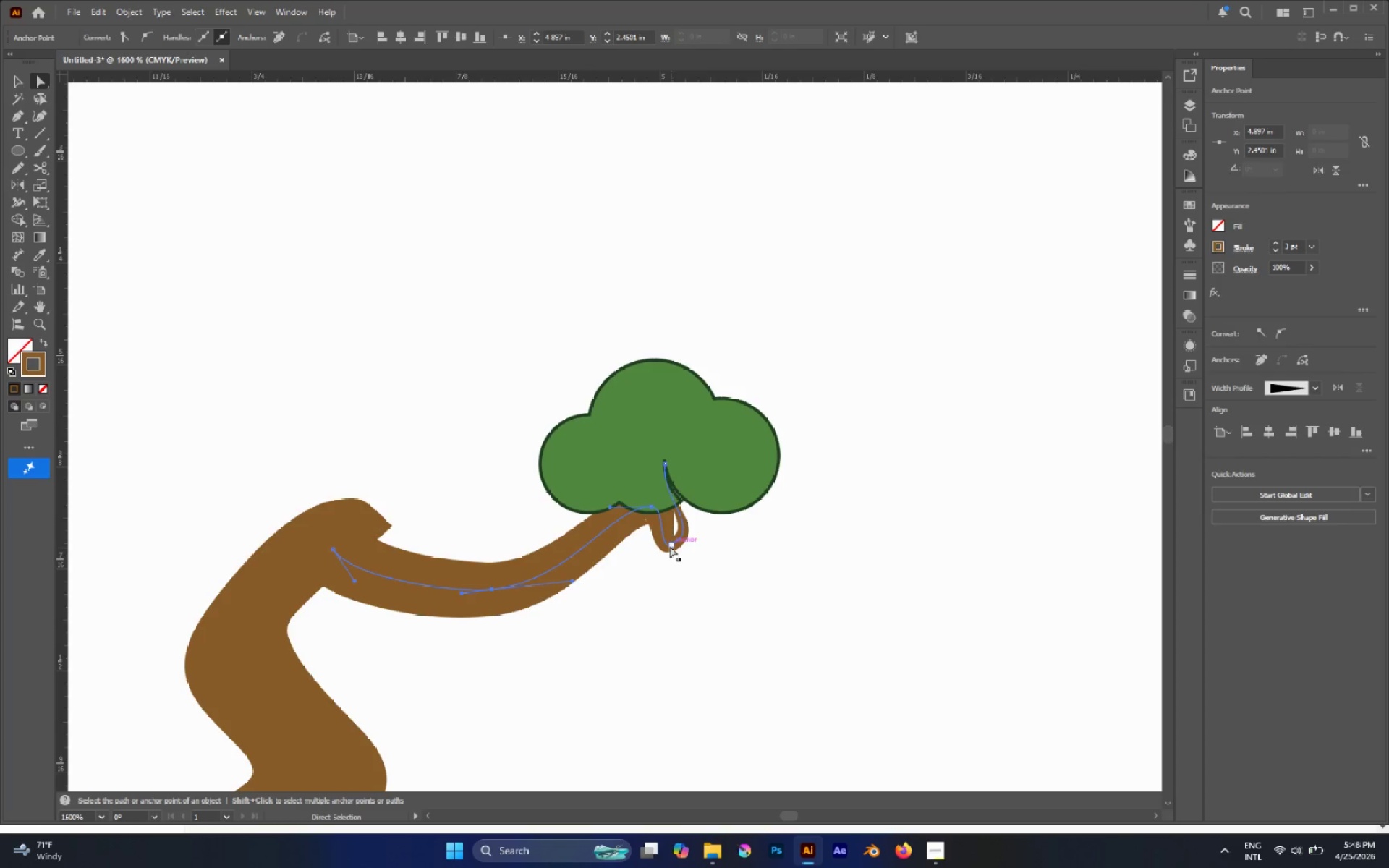 
left_click([670, 545])
 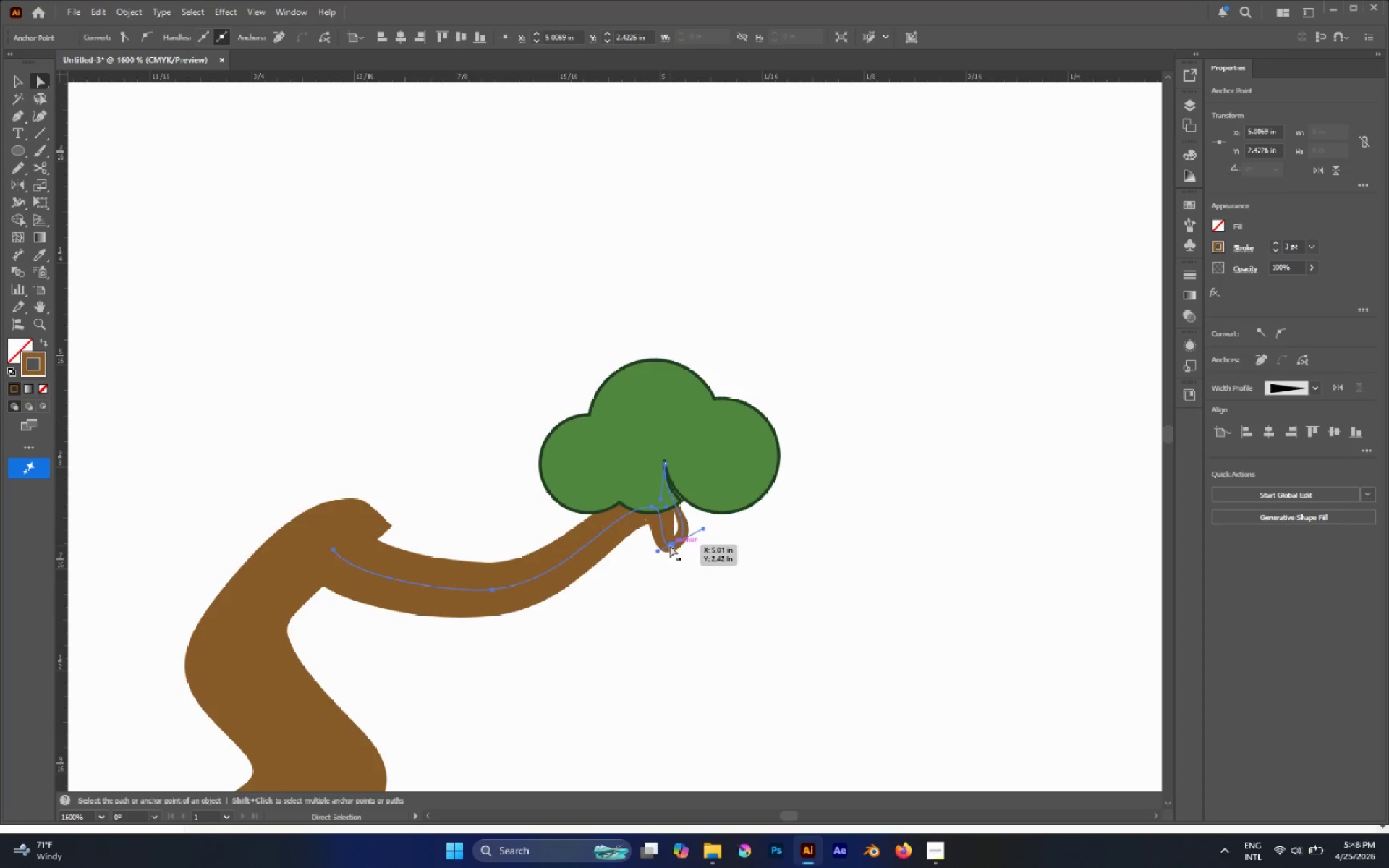 
key(P)
 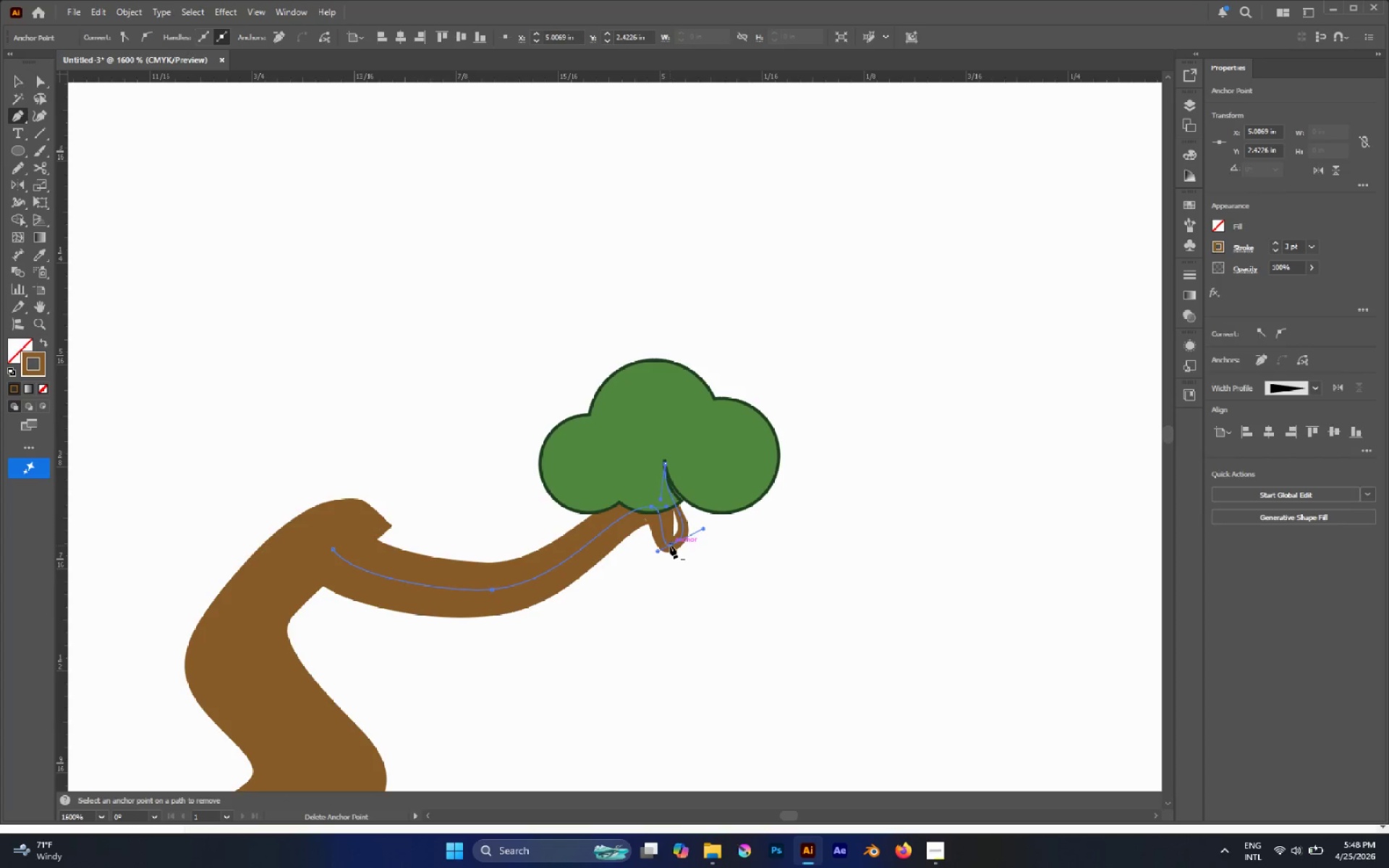 
left_click([670, 545])
 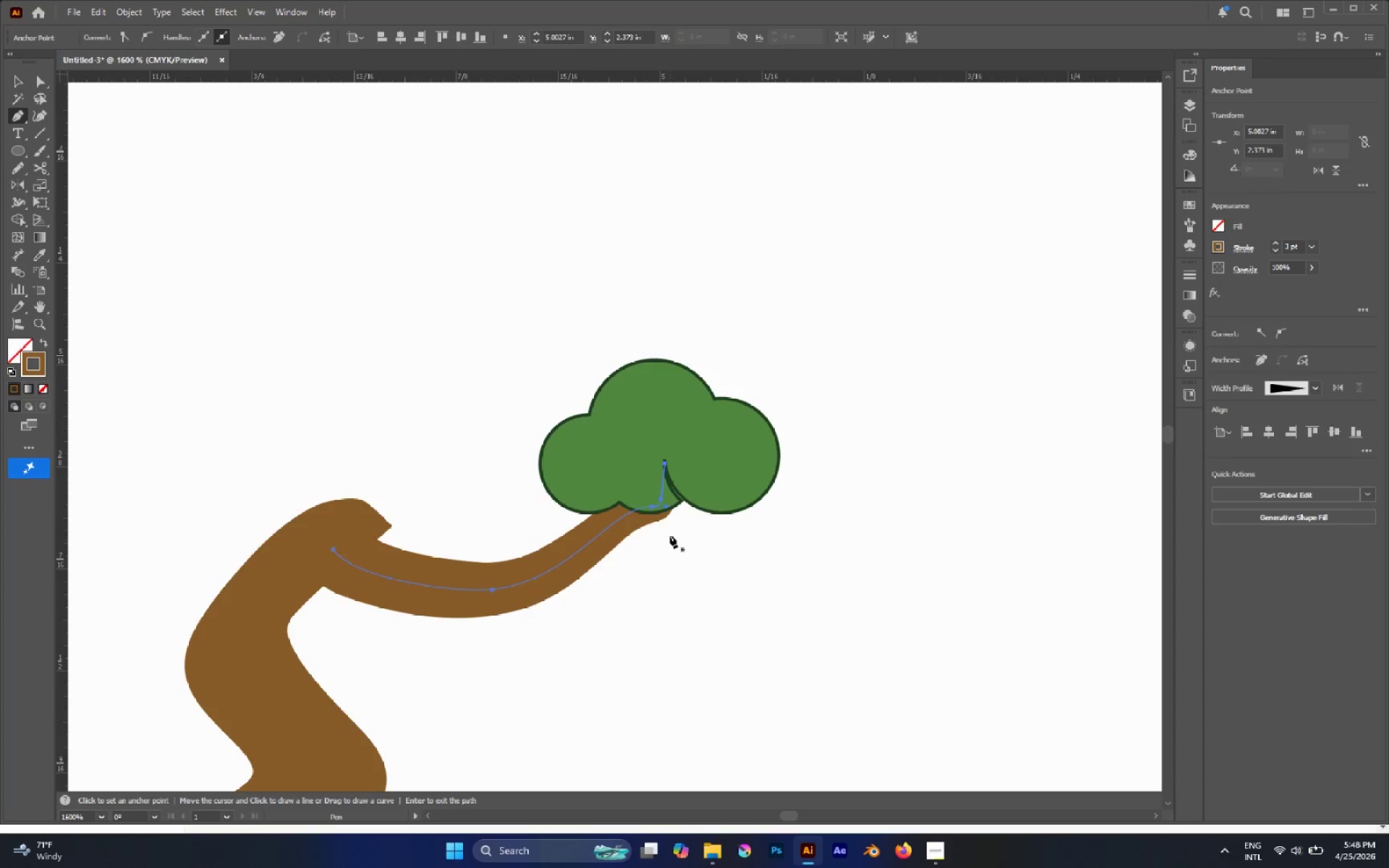 
key(A)
 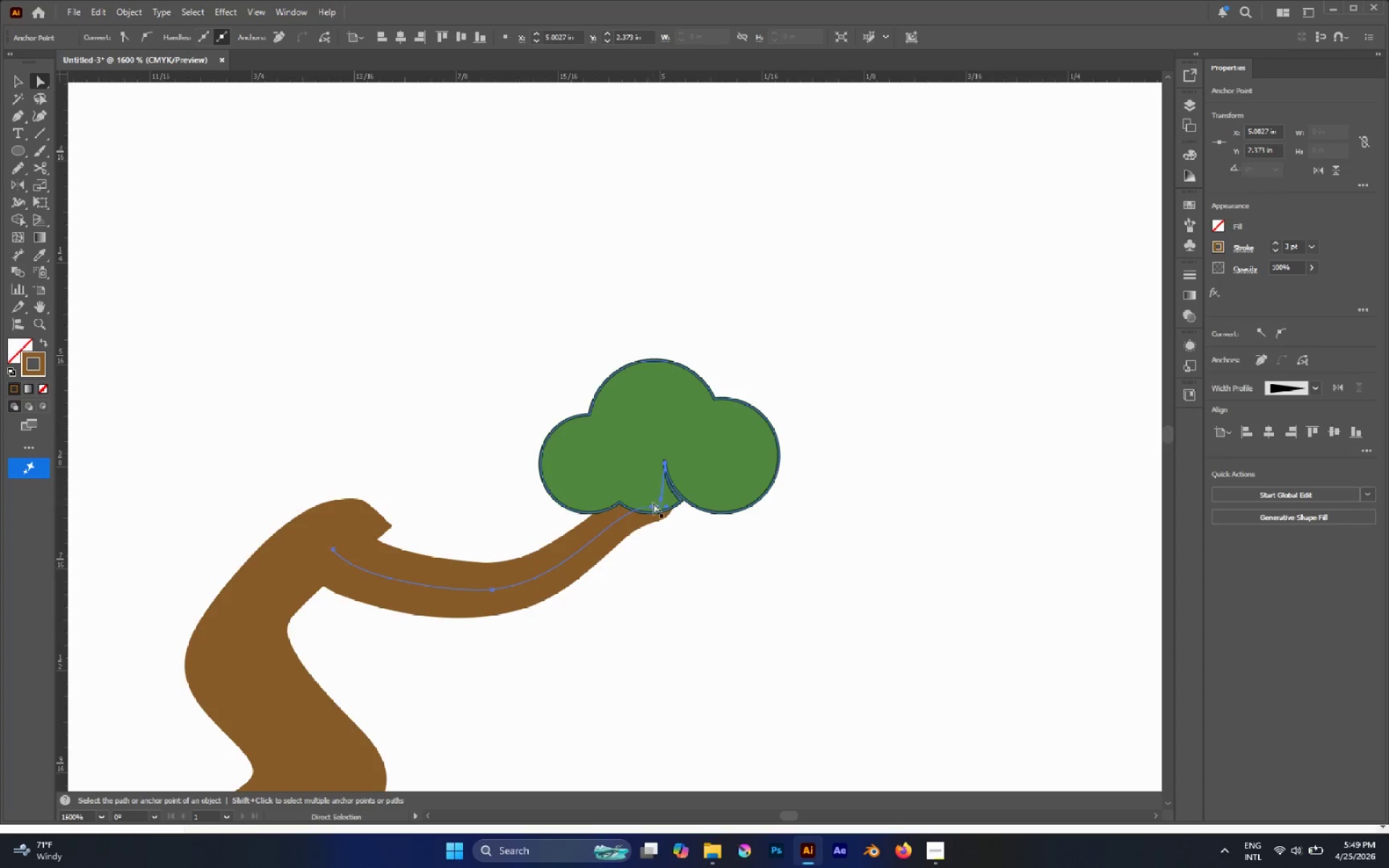 
left_click([654, 504])
 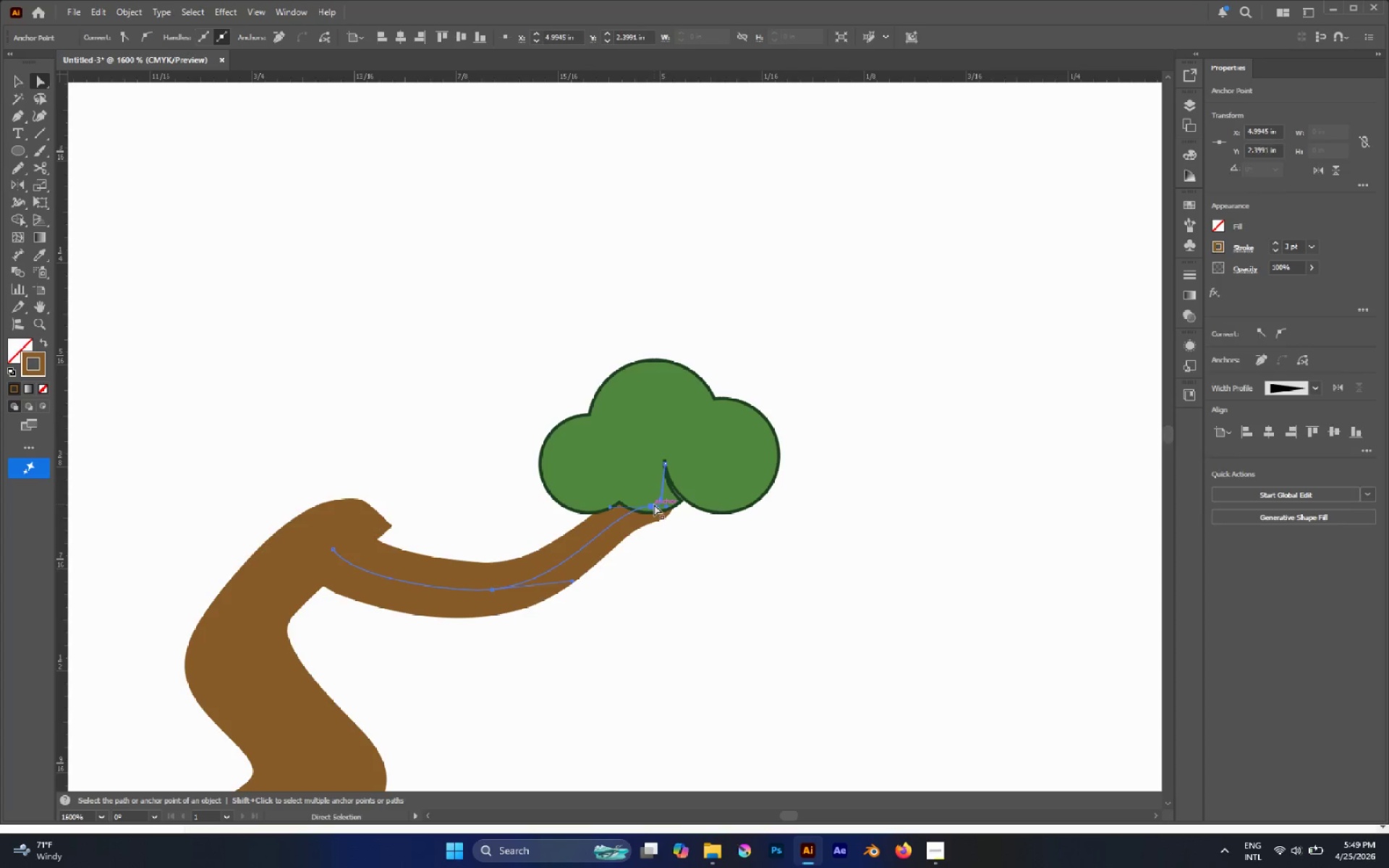 
left_click_drag(start_coordinate=[654, 504], to_coordinate=[660, 529])
 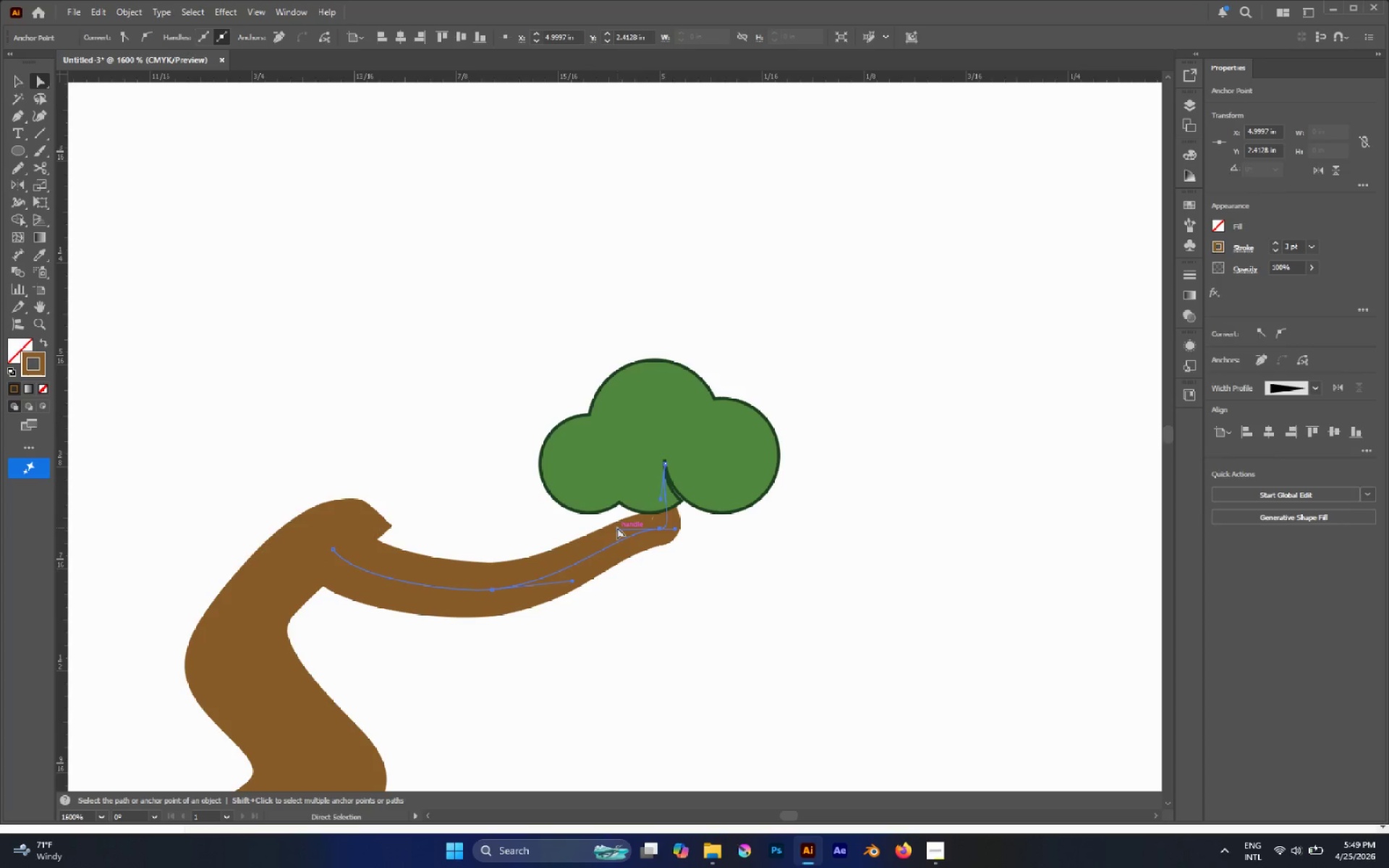 
left_click_drag(start_coordinate=[617, 527], to_coordinate=[637, 587])
 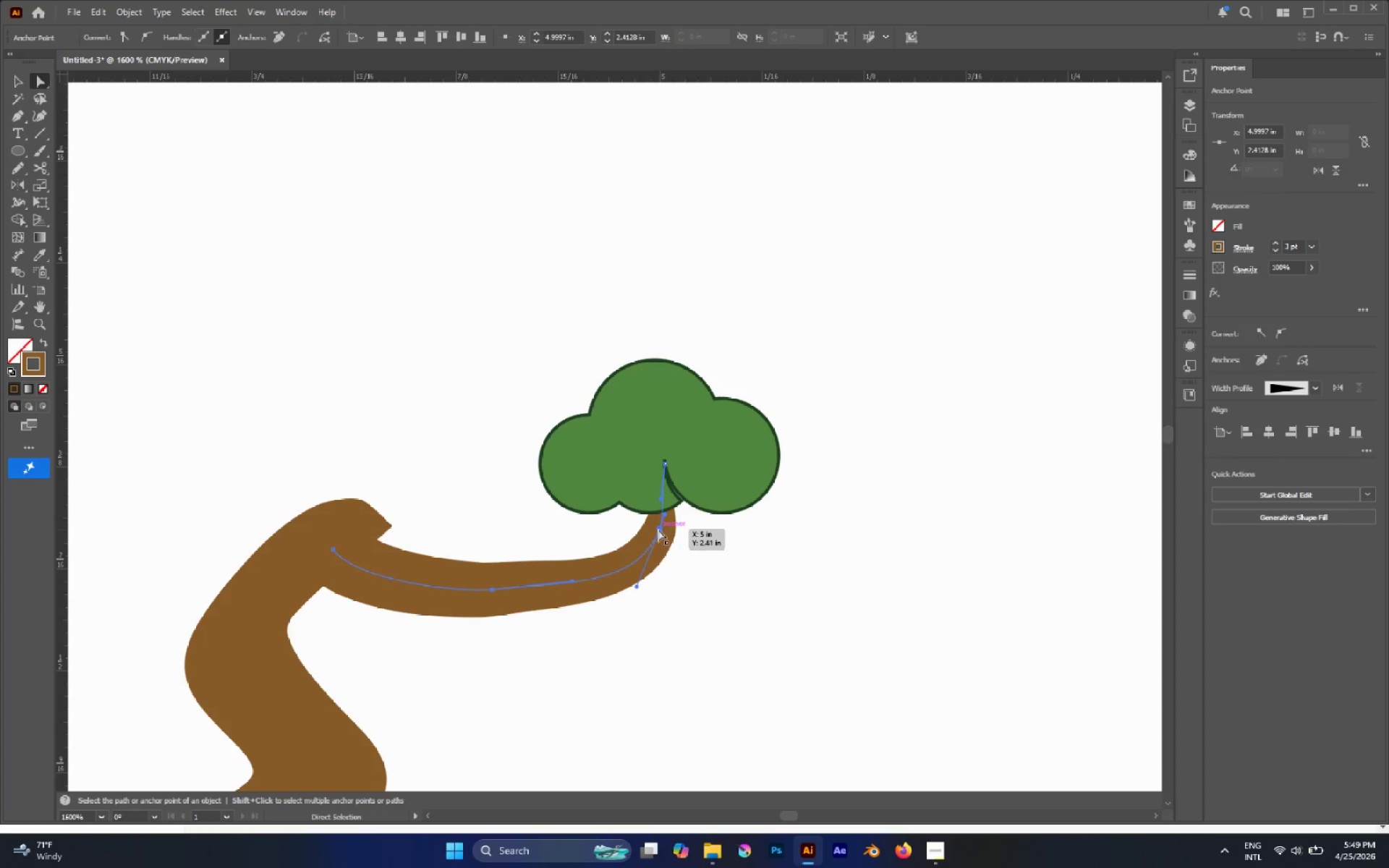 
left_click_drag(start_coordinate=[658, 529], to_coordinate=[685, 524])
 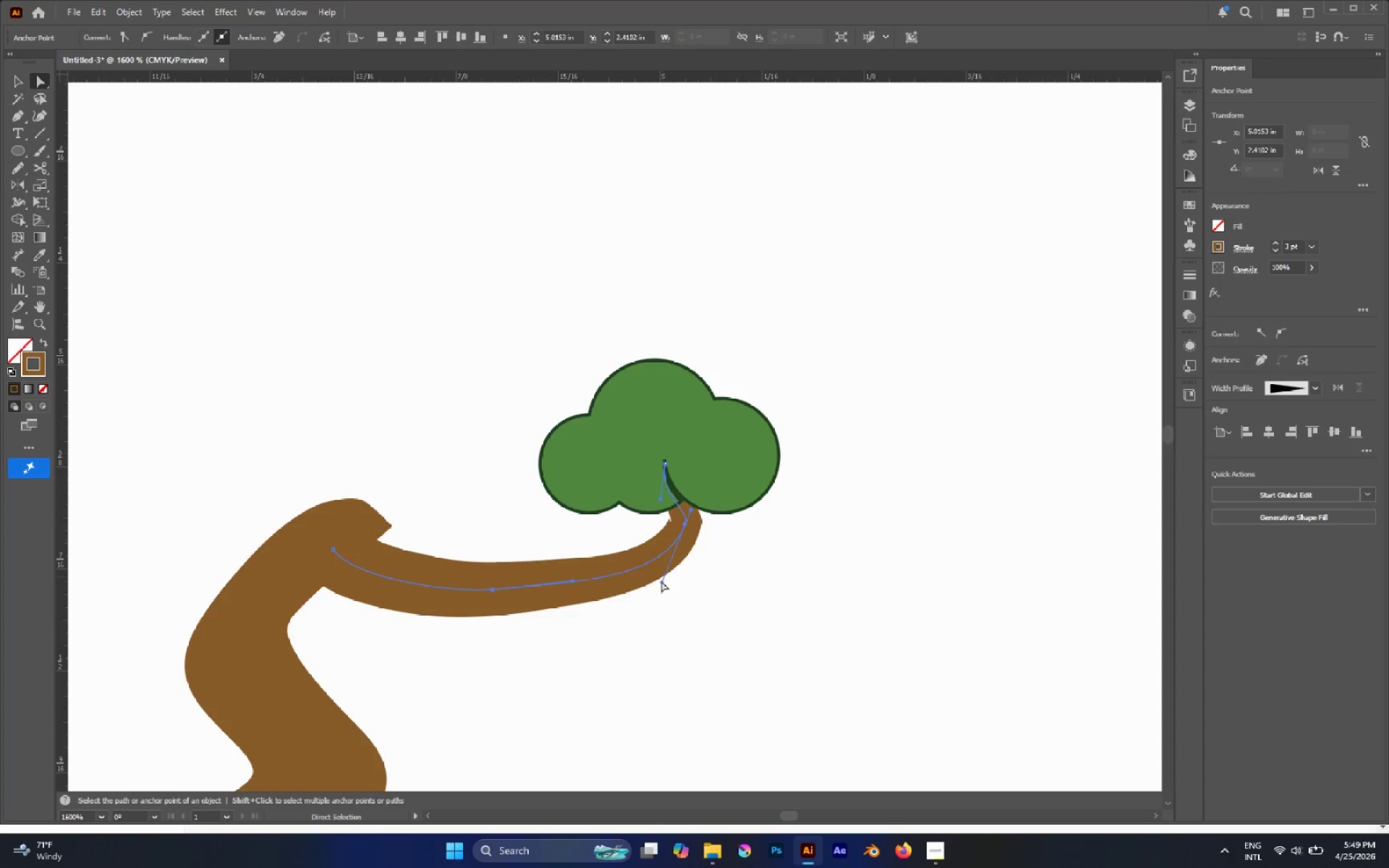 
left_click_drag(start_coordinate=[661, 582], to_coordinate=[718, 558])
 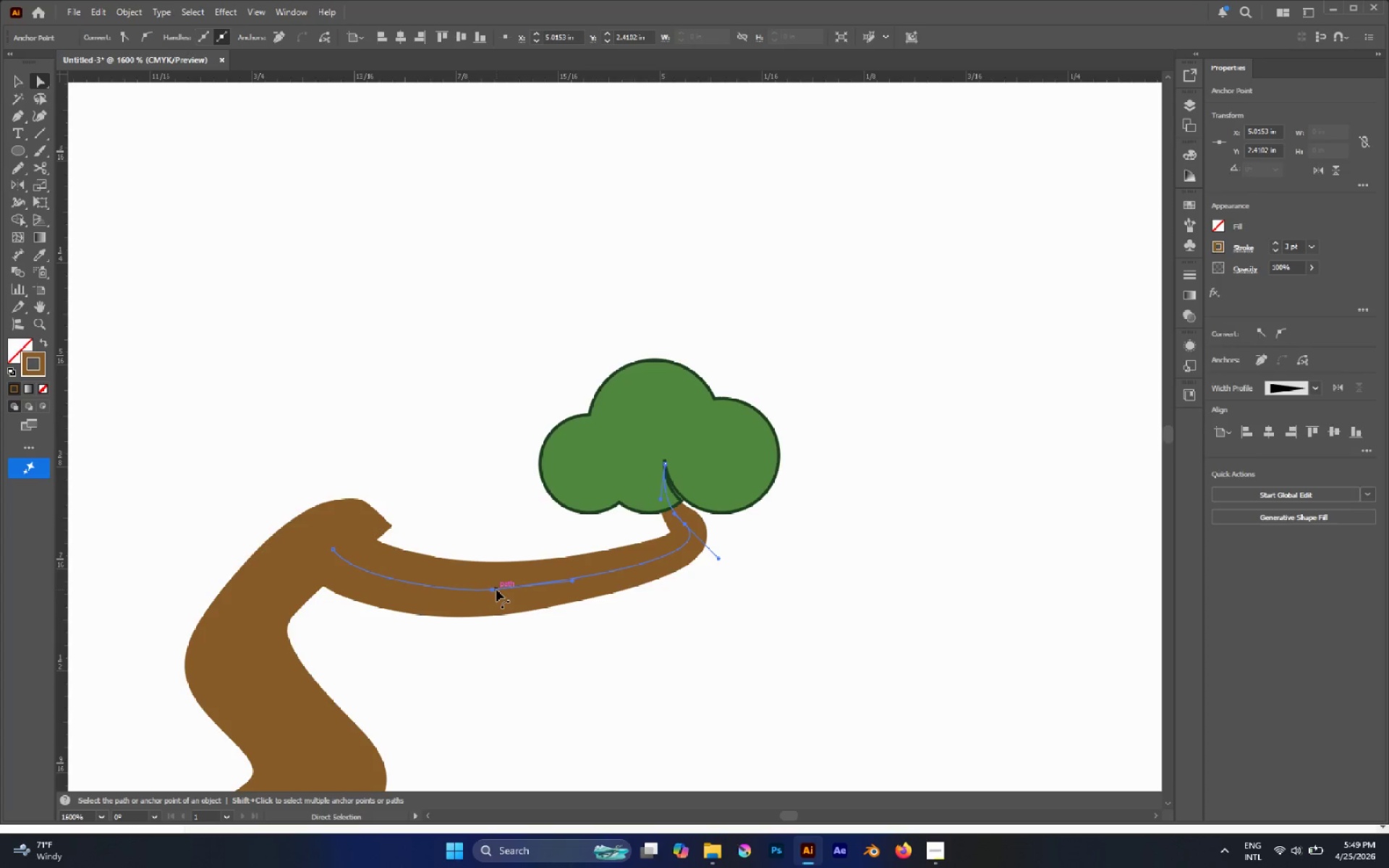 
left_click([493, 590])
 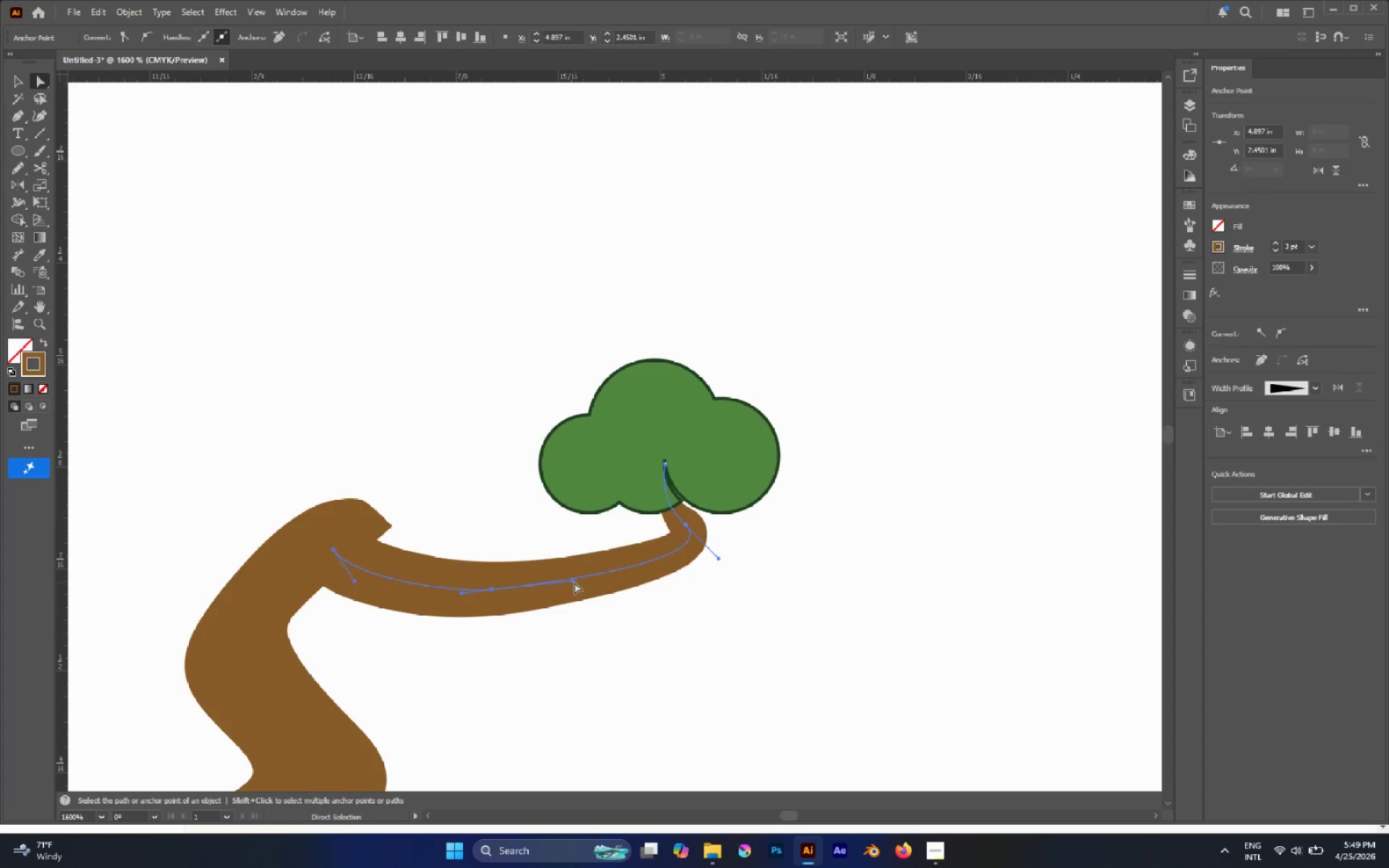 
left_click_drag(start_coordinate=[574, 582], to_coordinate=[543, 600])
 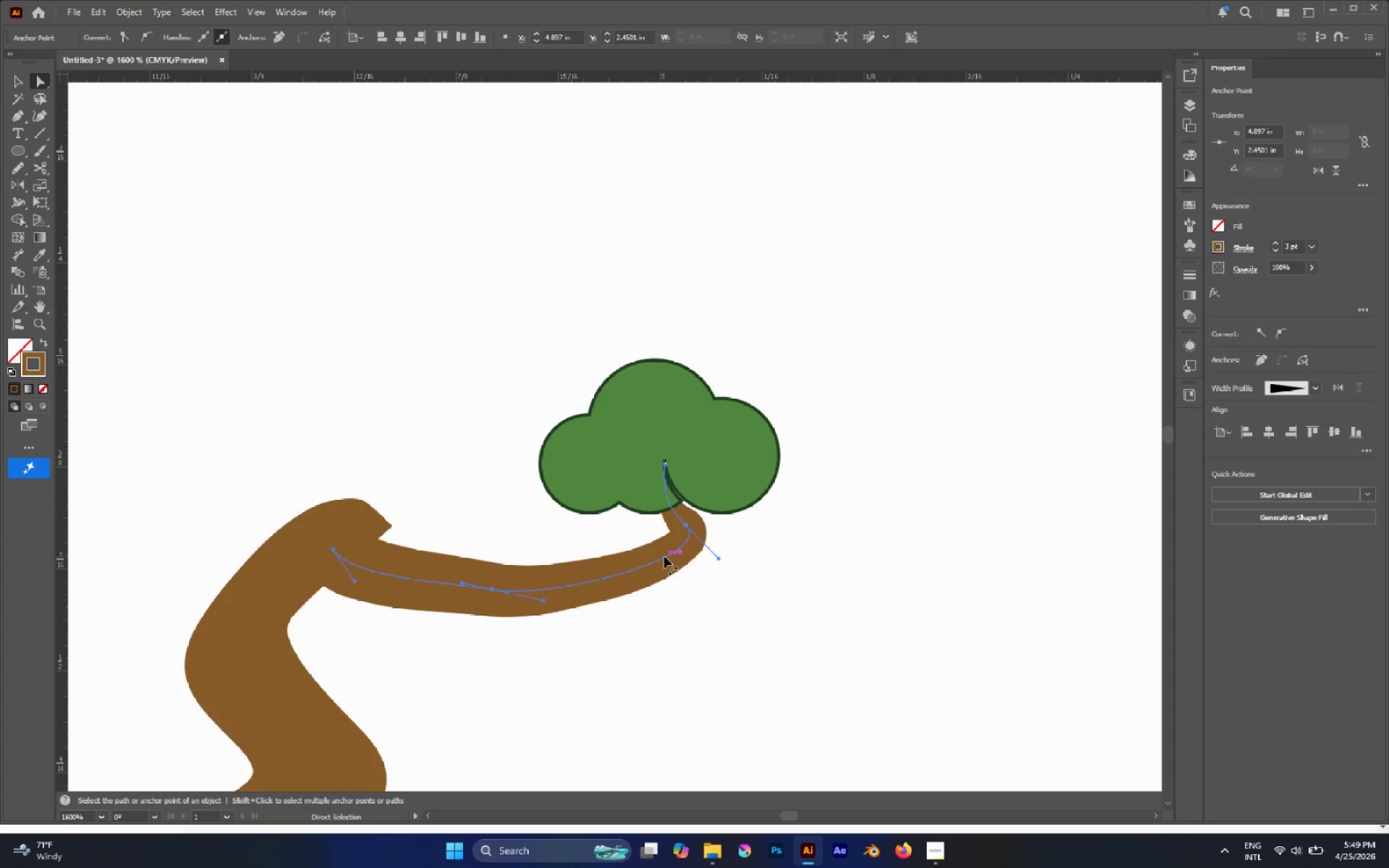 
left_click([655, 556])
 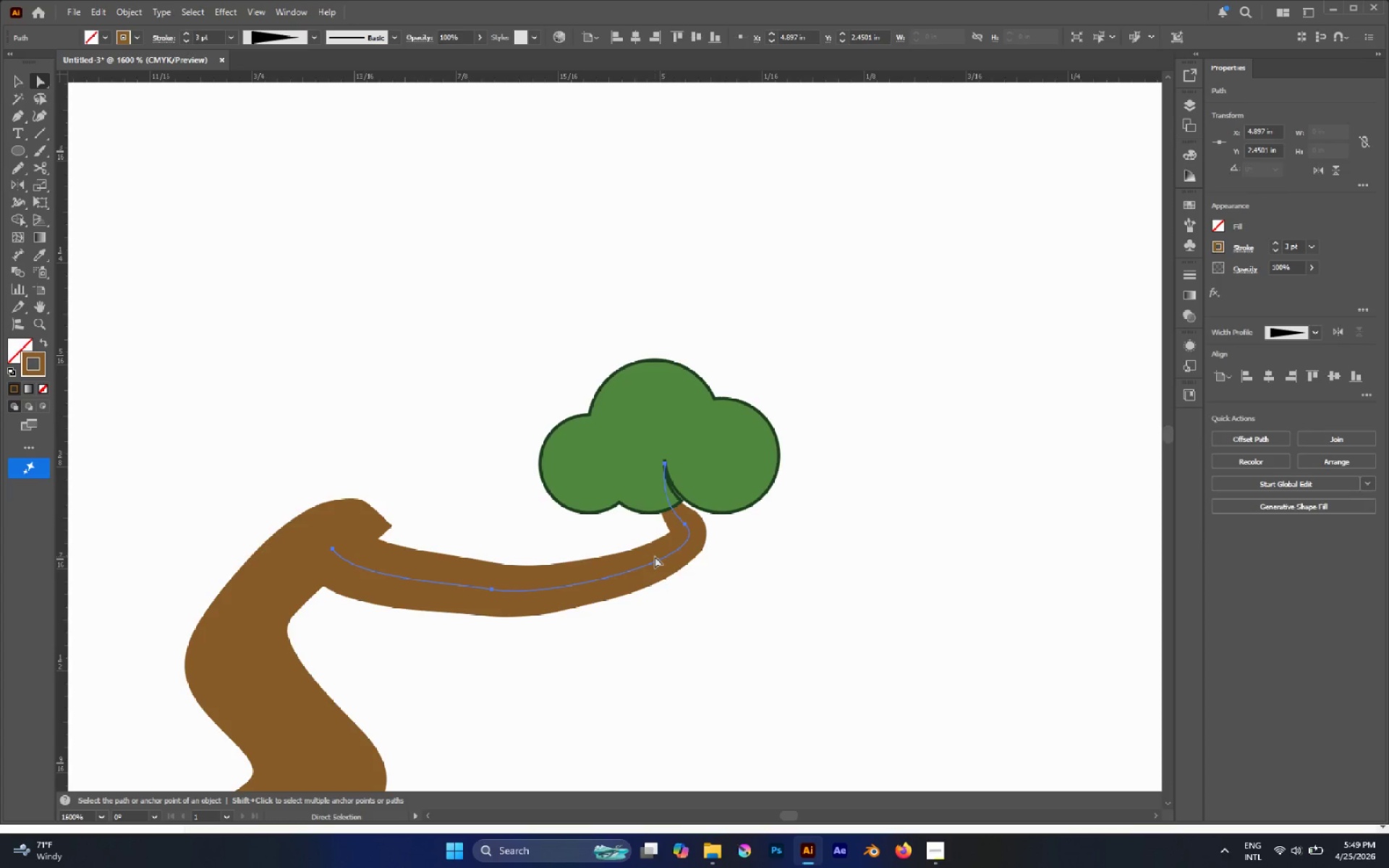 
key(Alt+AltLeft)
 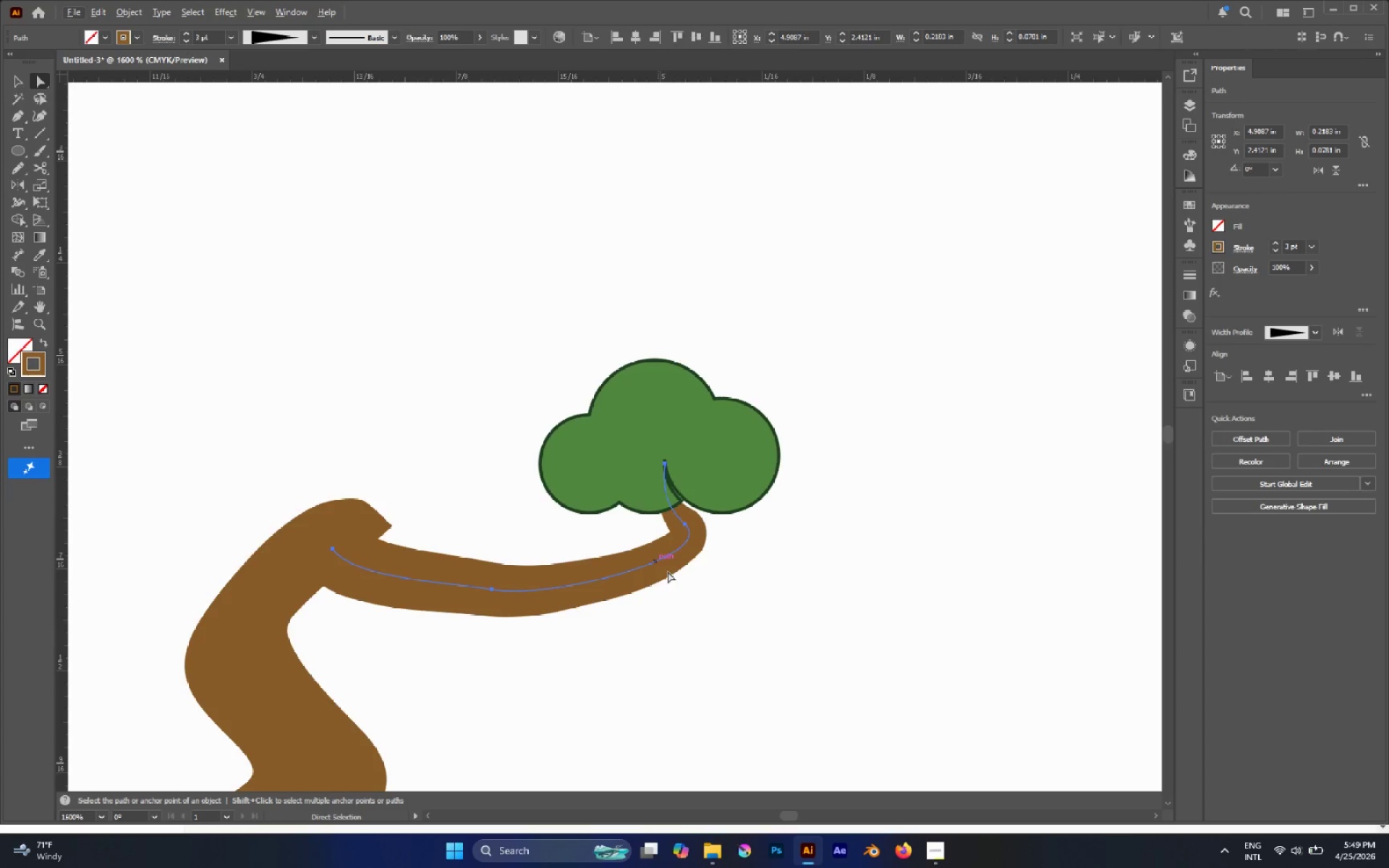 
left_click([726, 600])
 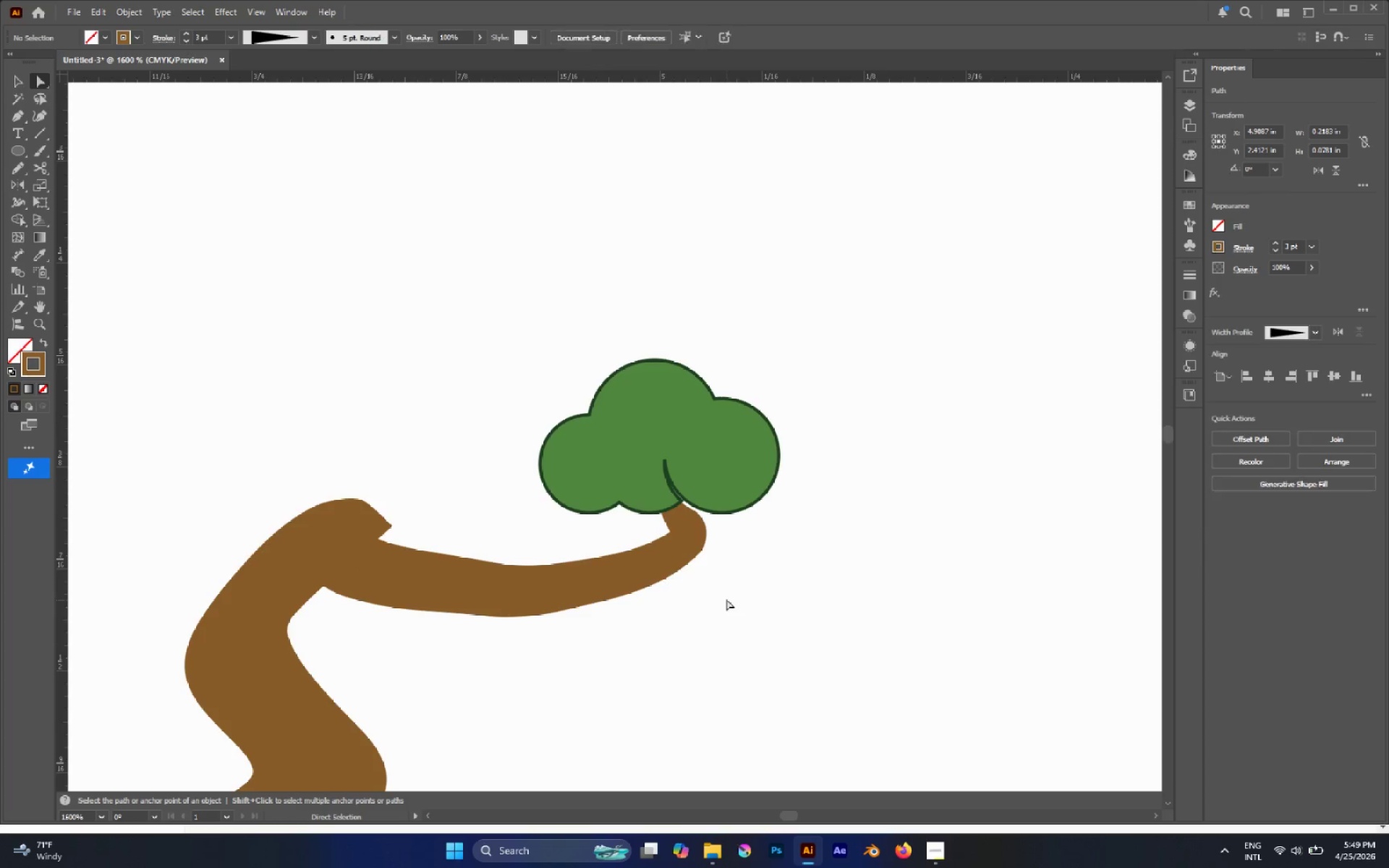 
hold_key(key=AltLeft, duration=0.34)
scroll: coordinate [710, 587], scroll_direction: down, amount: 2.0
 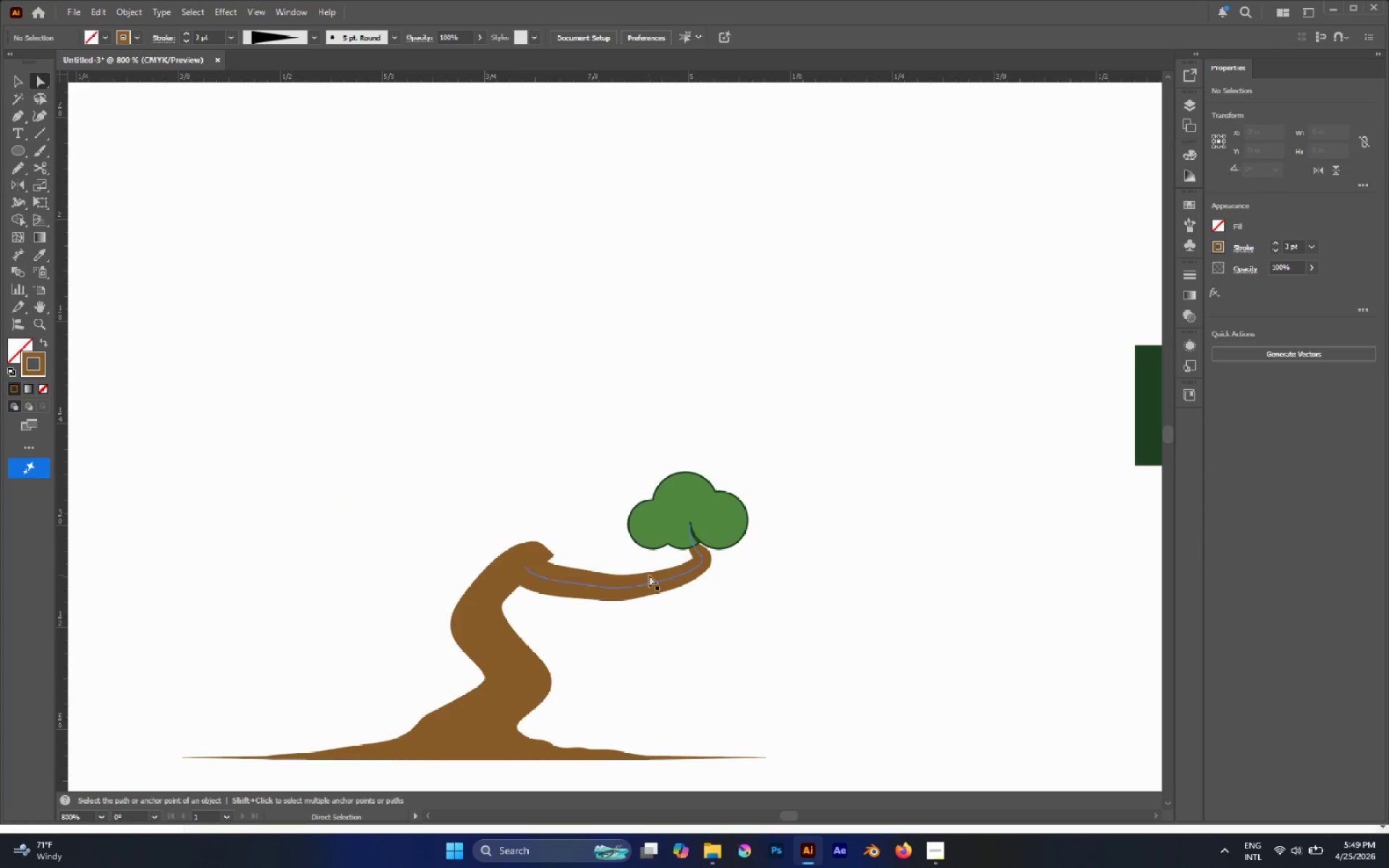 
left_click([646, 582])
 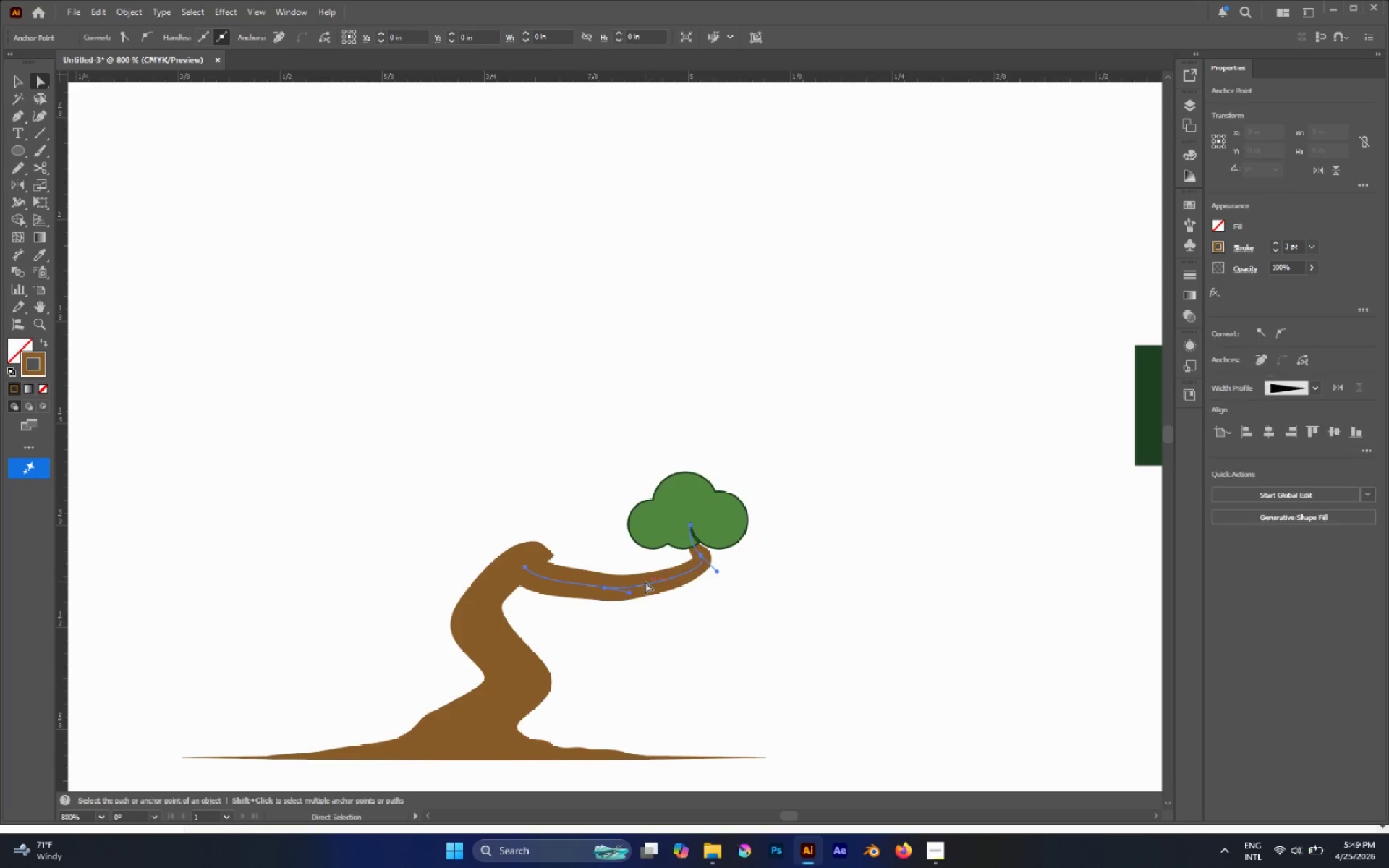 
right_click([644, 583])
 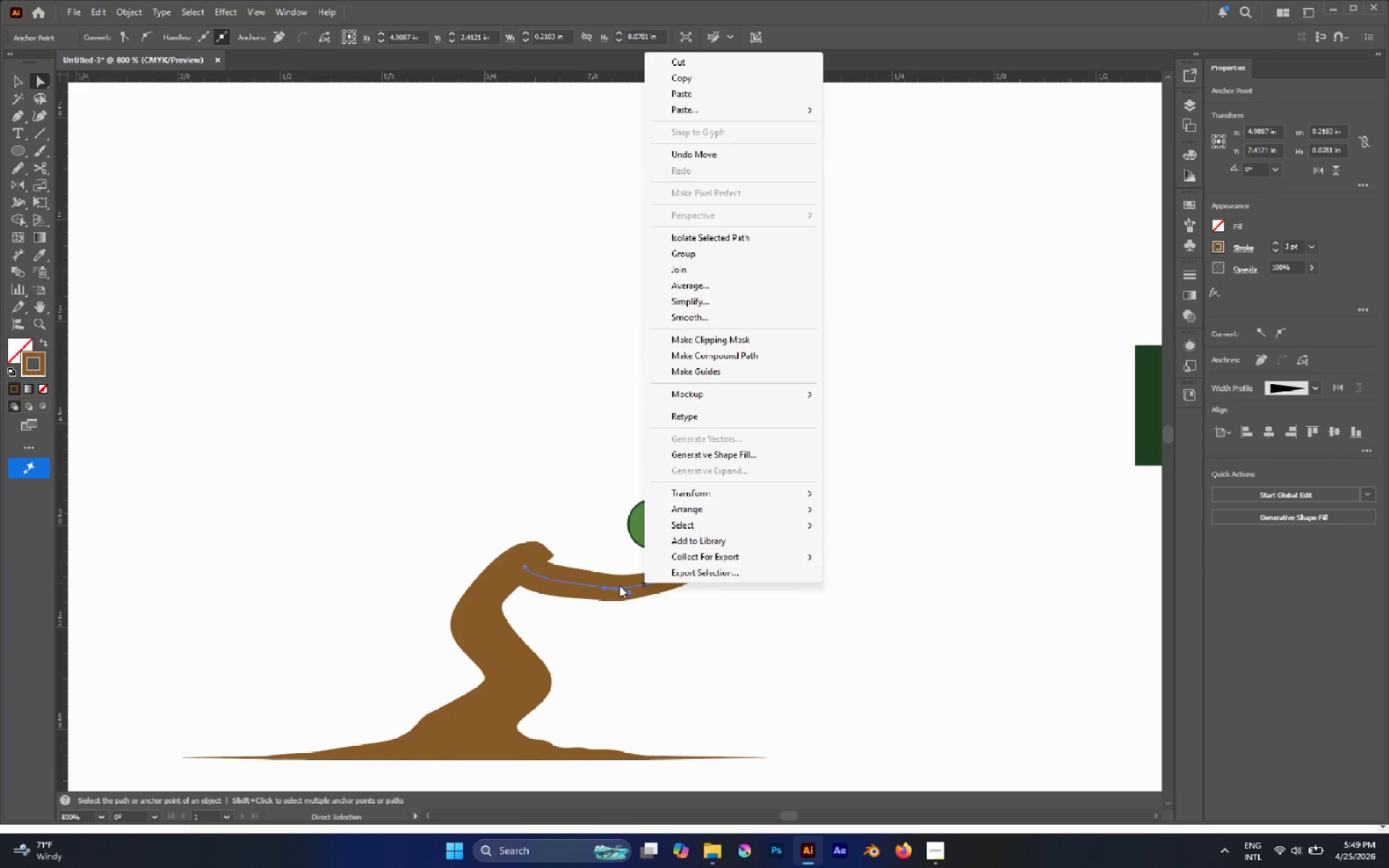 
hold_key(key=AltLeft, duration=0.58)
left_click([601, 592])
 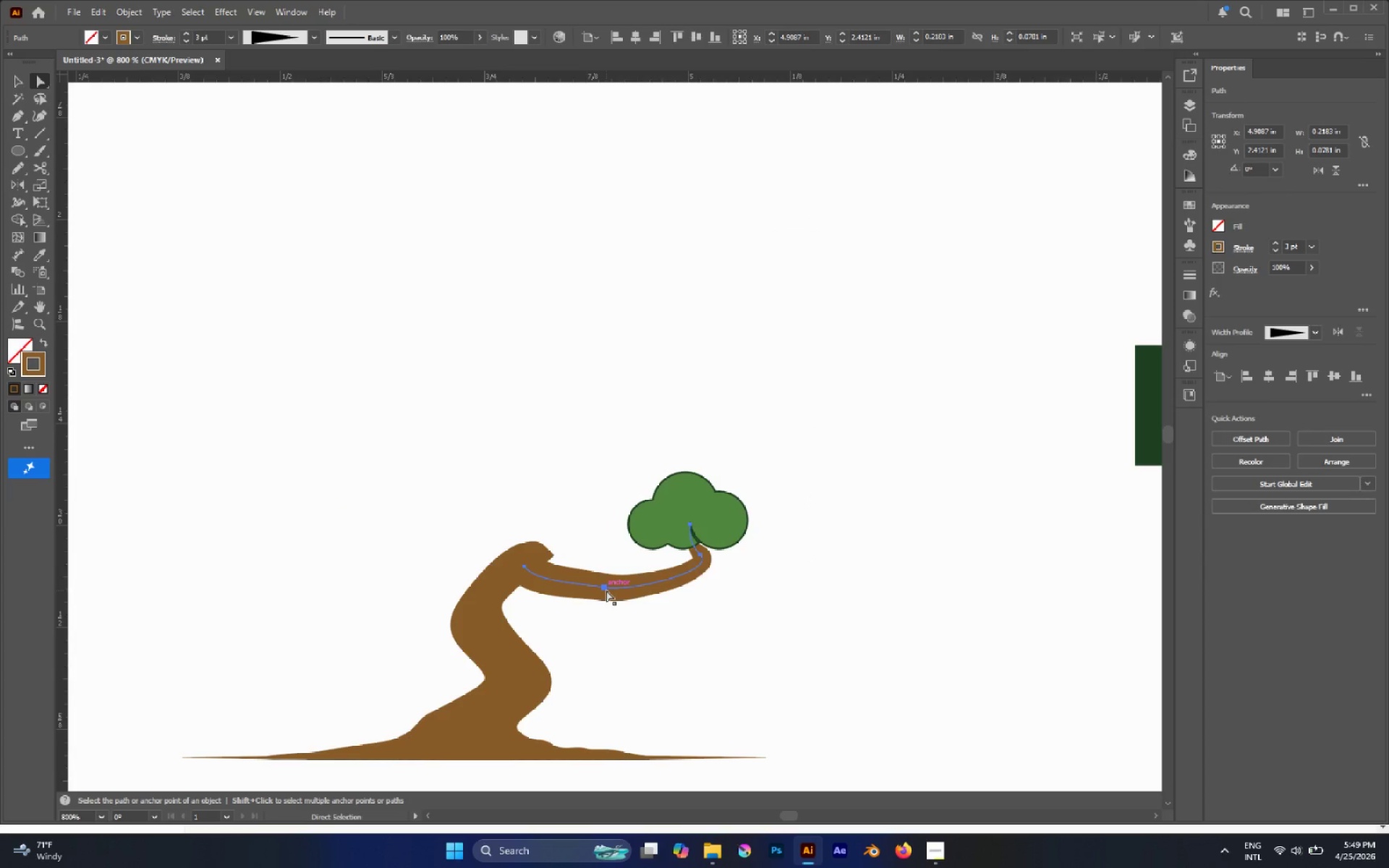 
right_click([606, 590])
 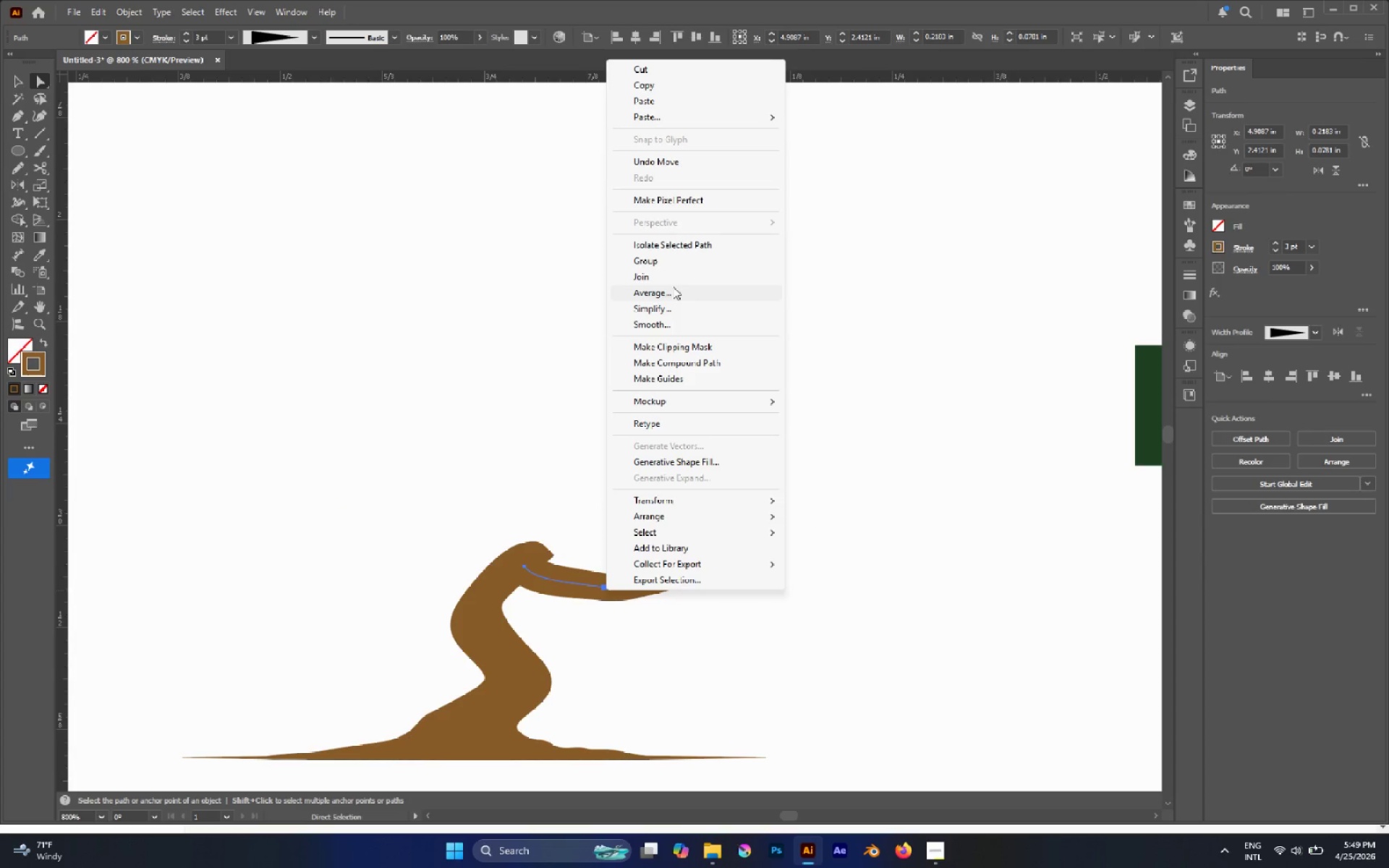 
left_click([655, 310])
 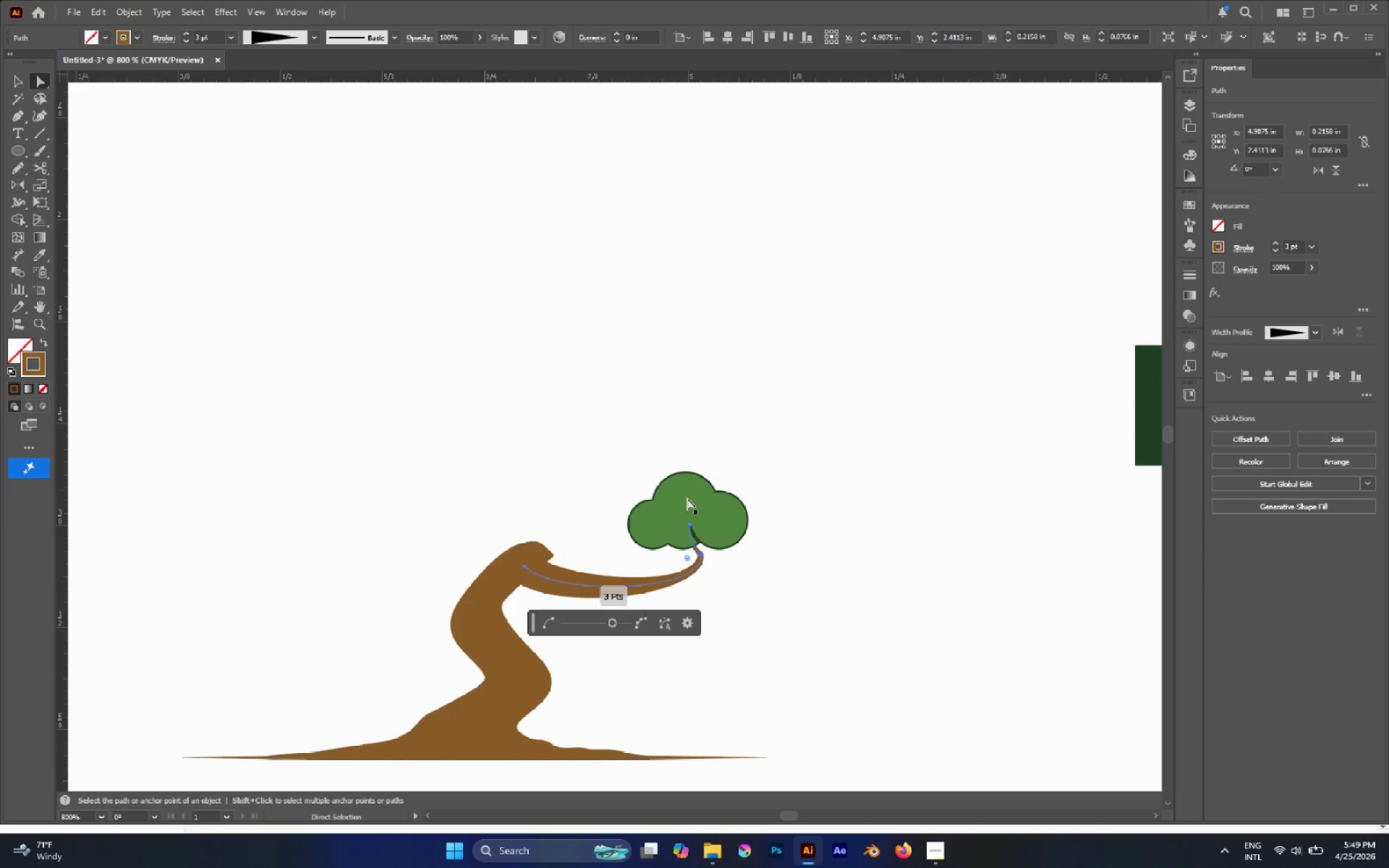 
left_click([712, 591])
 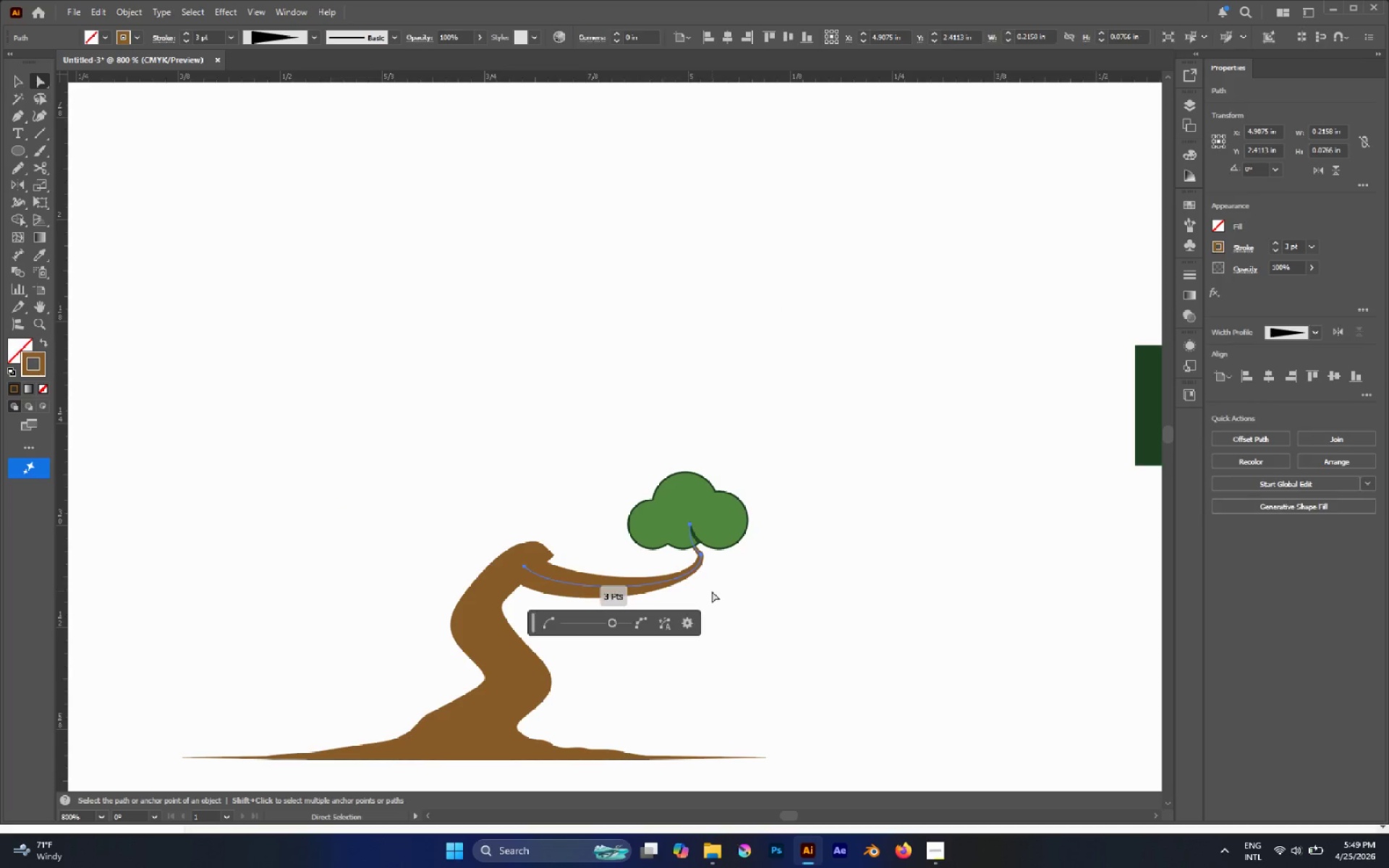 
hold_key(key=AltLeft, duration=0.43)
scroll: coordinate [706, 566], scroll_direction: up, amount: 2.0
 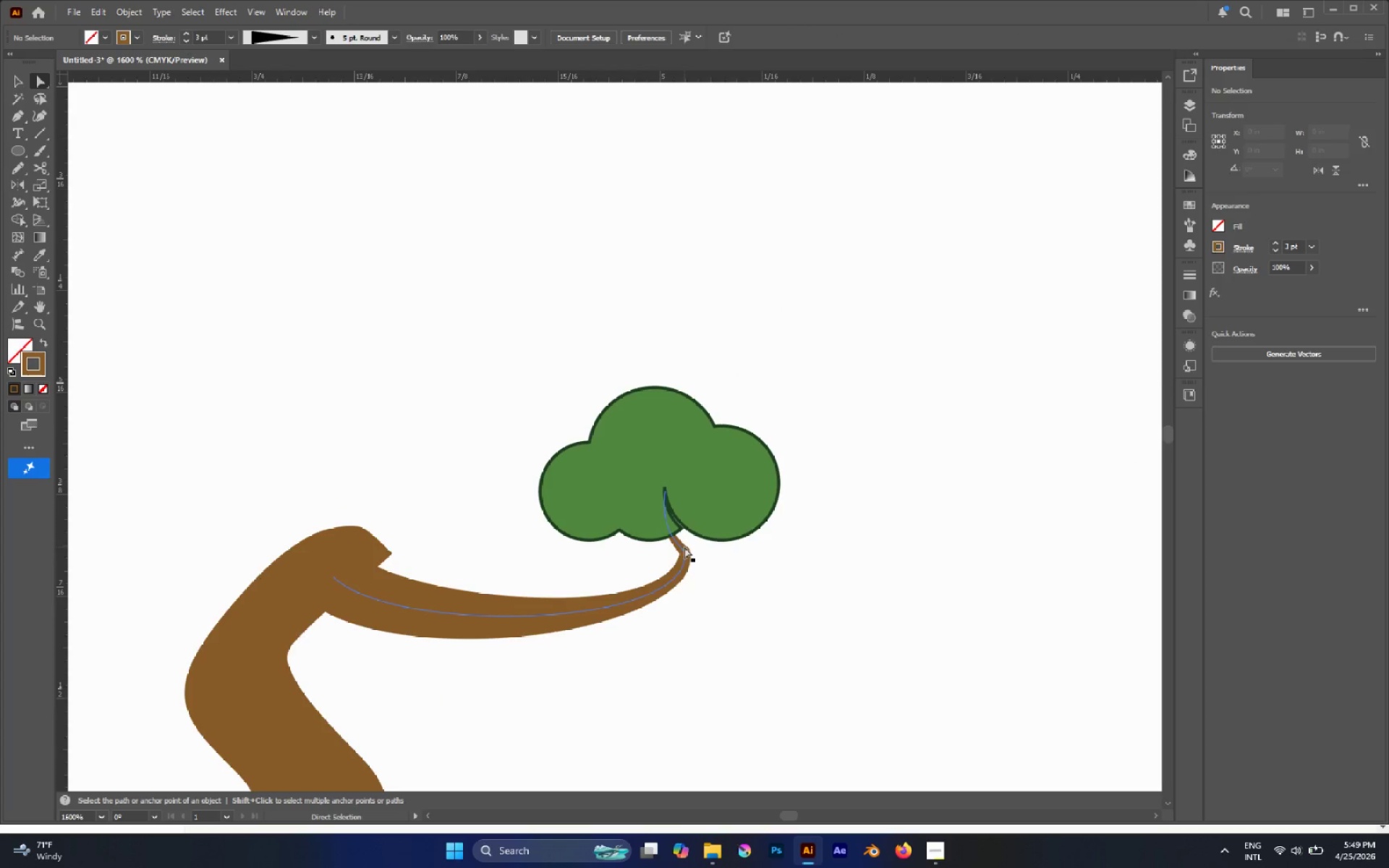 
left_click([684, 550])
 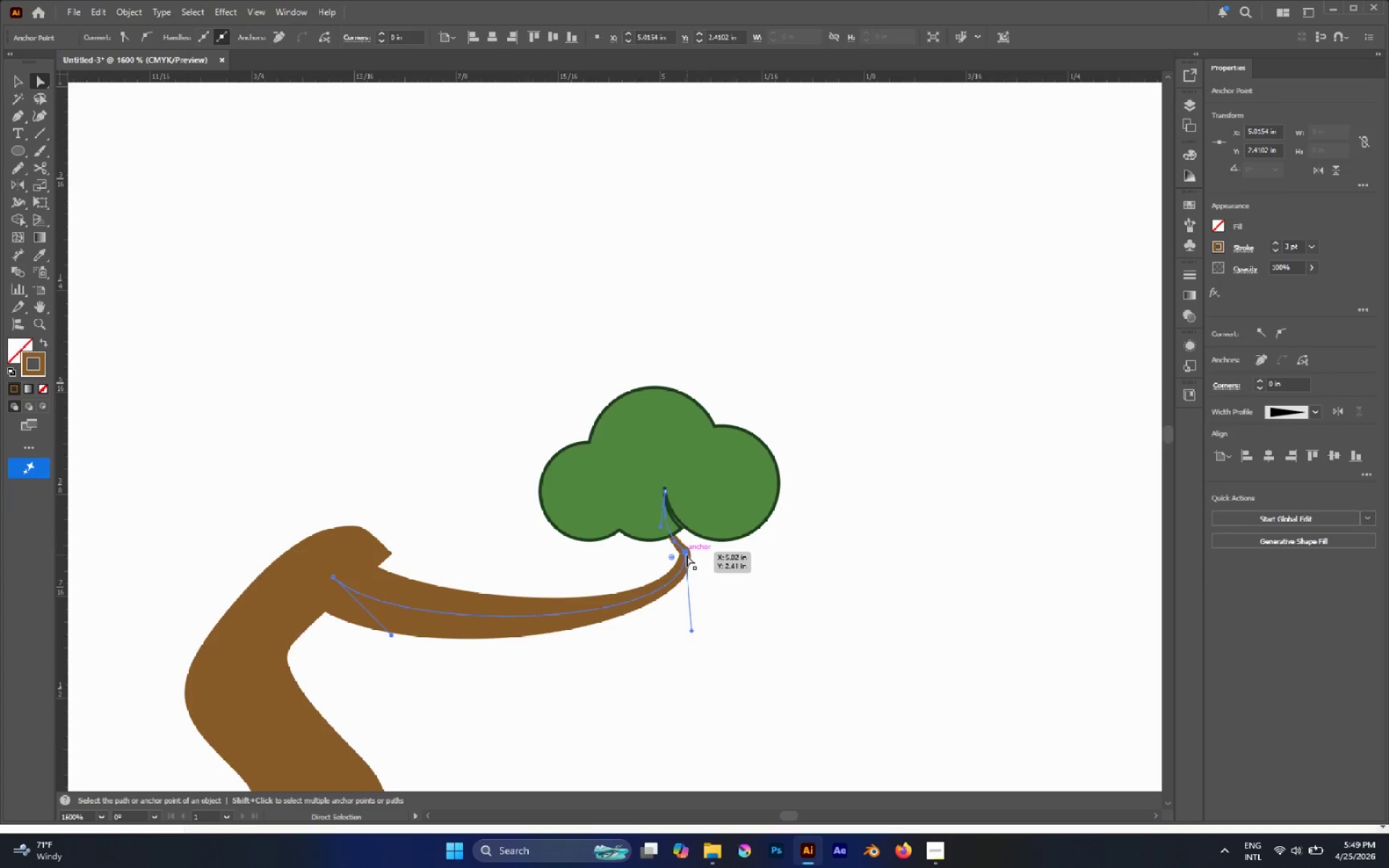 
left_click_drag(start_coordinate=[687, 555], to_coordinate=[673, 581])
 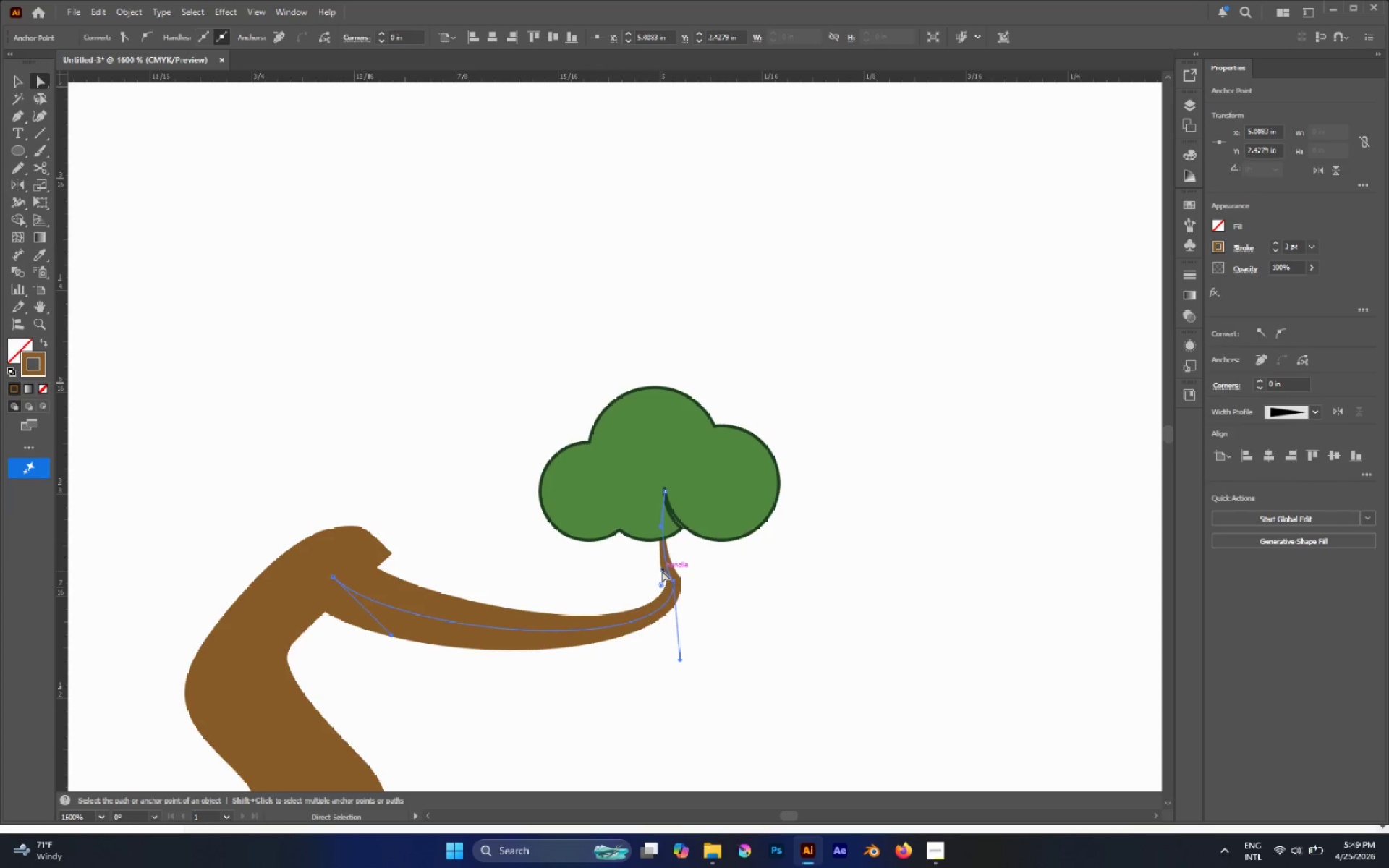 
left_click_drag(start_coordinate=[661, 570], to_coordinate=[678, 550])
 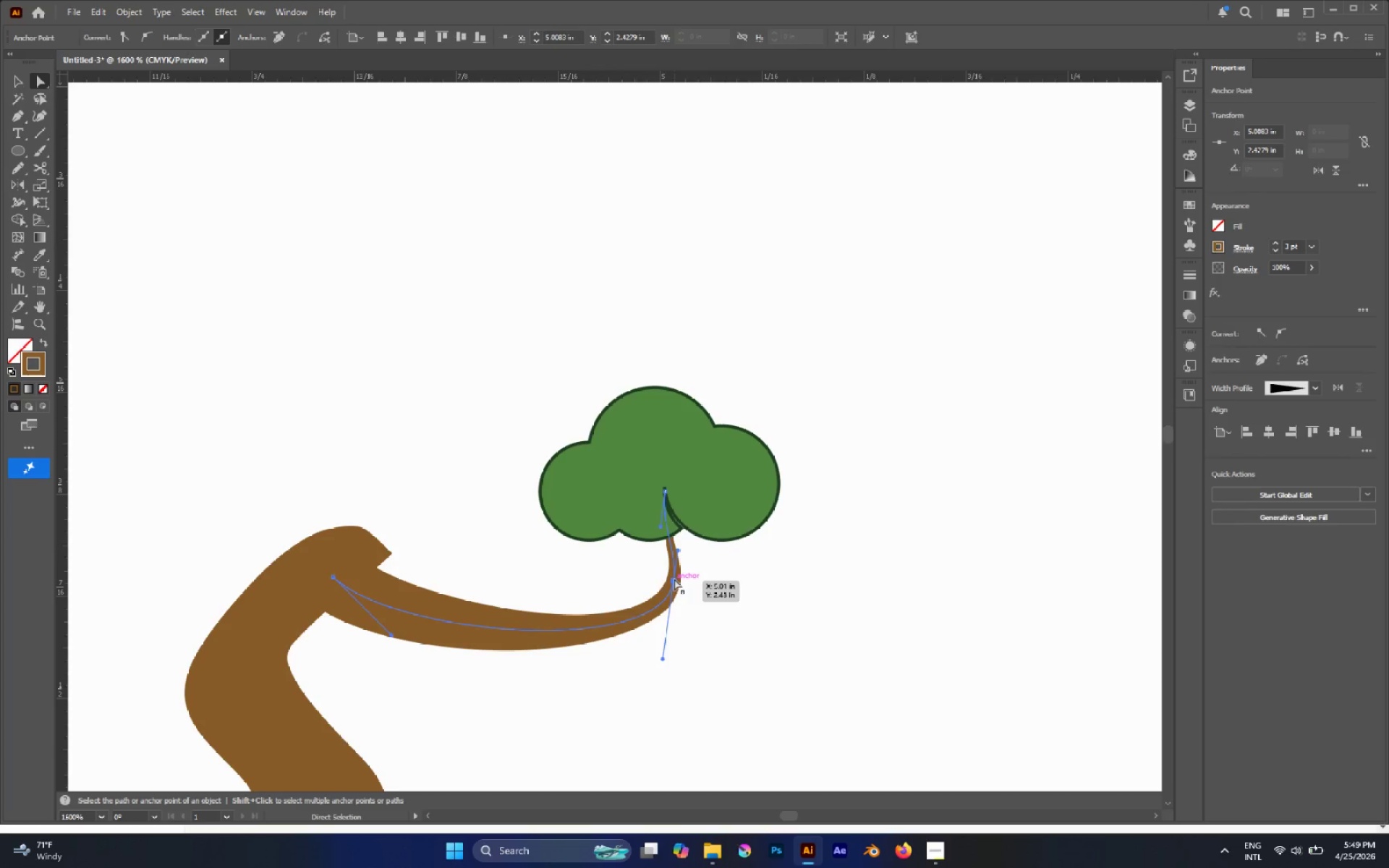 
left_click_drag(start_coordinate=[673, 581], to_coordinate=[675, 532])
 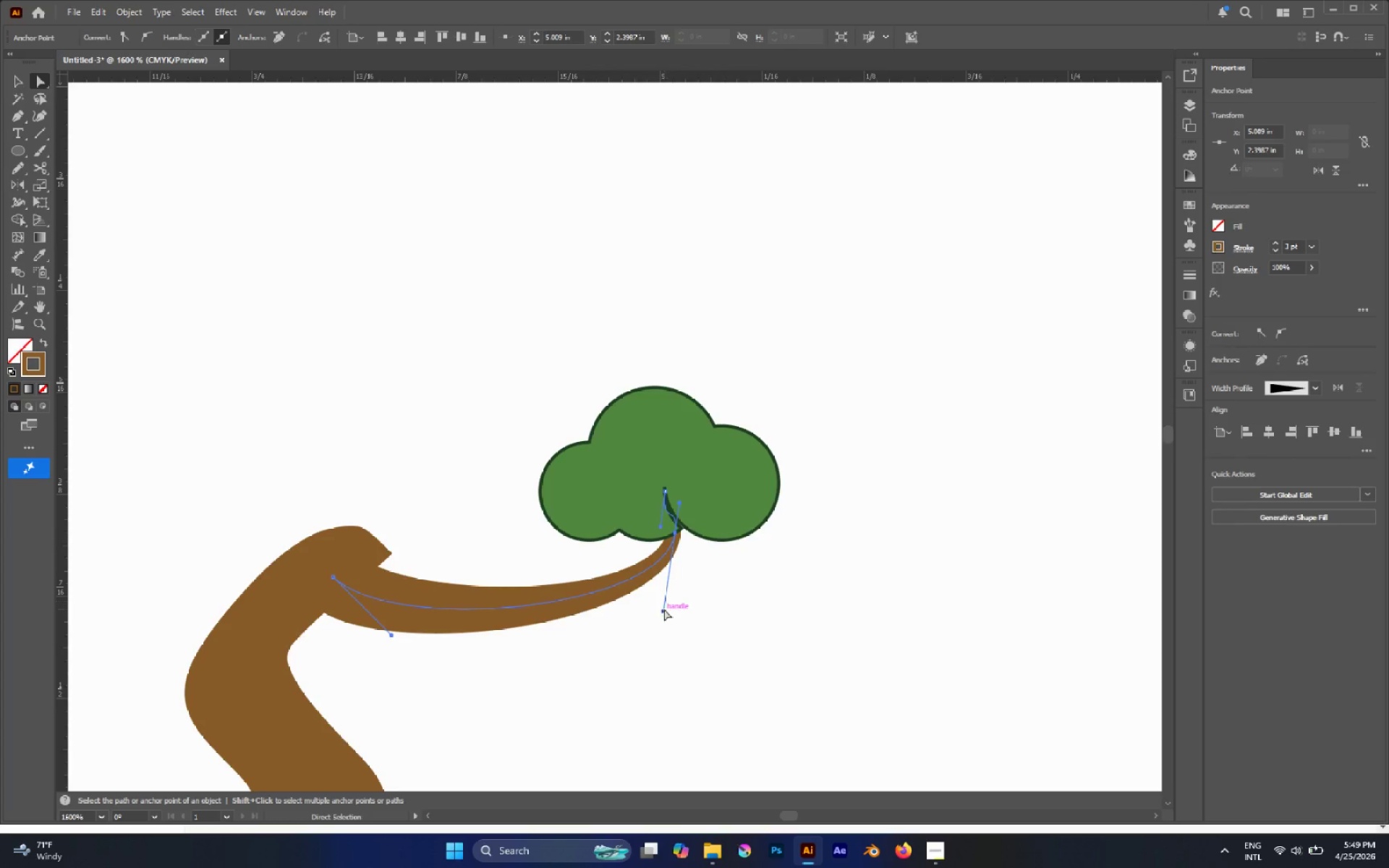 
left_click_drag(start_coordinate=[664, 609], to_coordinate=[682, 608])
 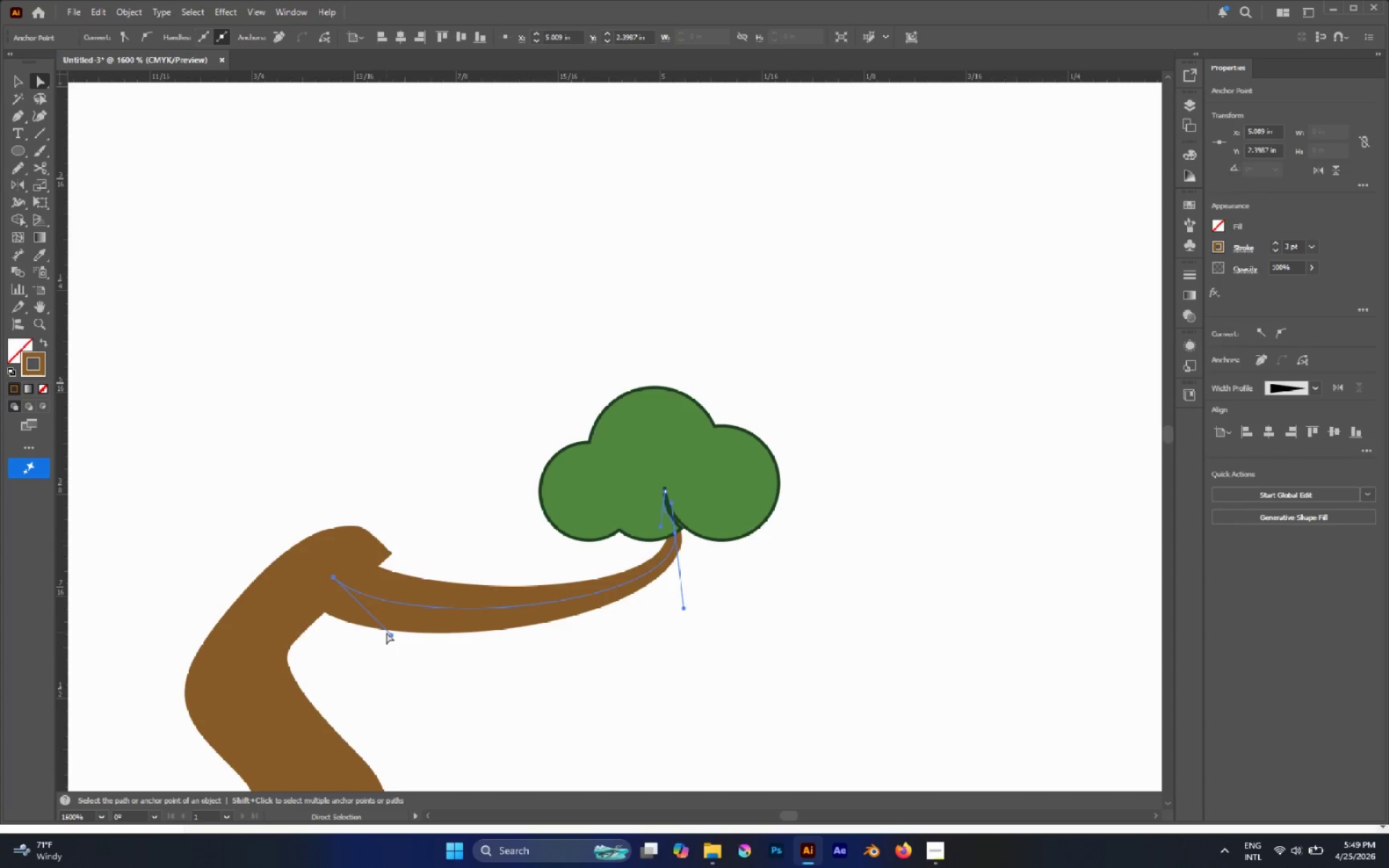 
left_click_drag(start_coordinate=[388, 634], to_coordinate=[463, 652])
 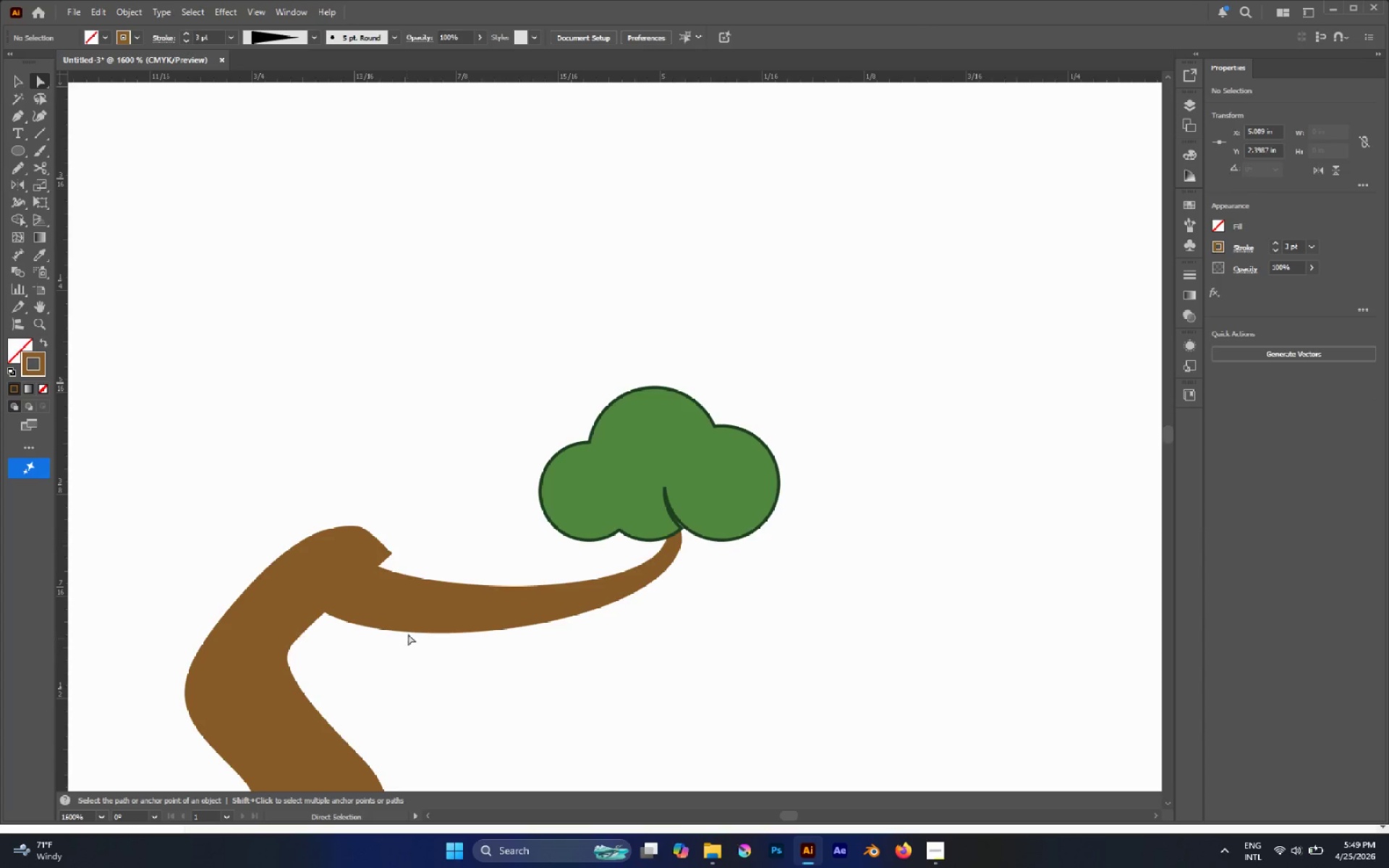 
left_click([411, 619])
 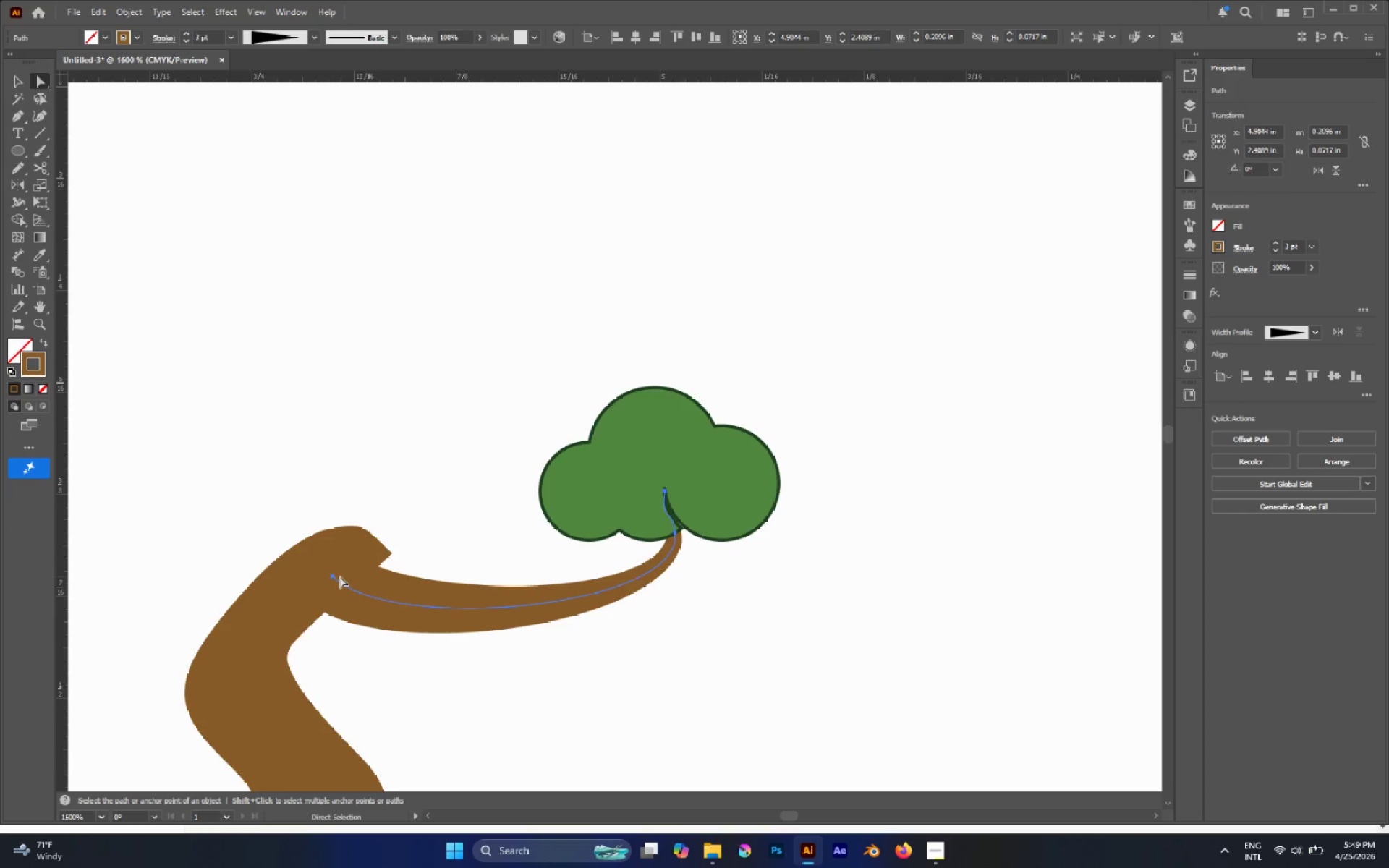 
left_click([333, 576])
 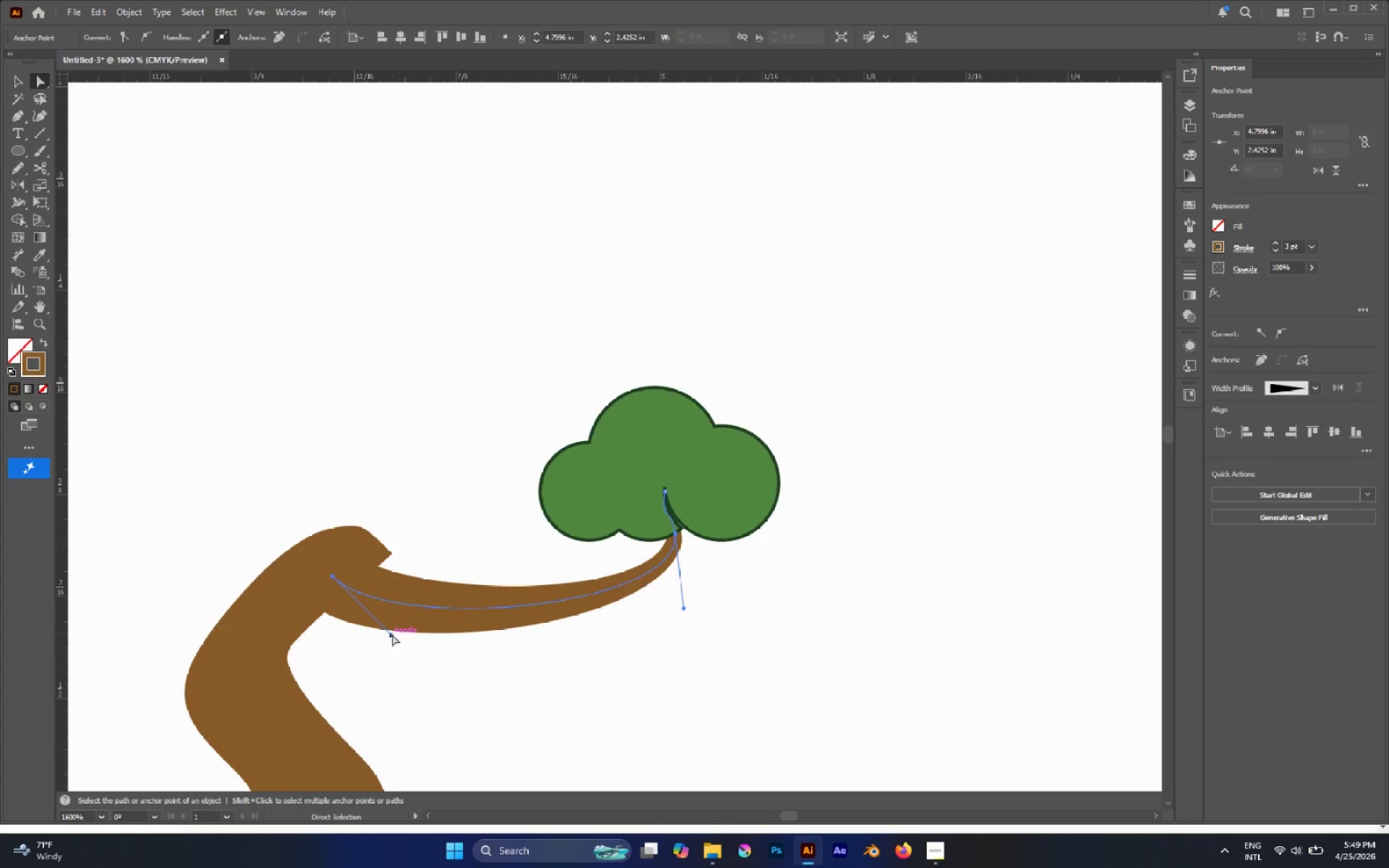 
left_click_drag(start_coordinate=[391, 636], to_coordinate=[584, 629])
 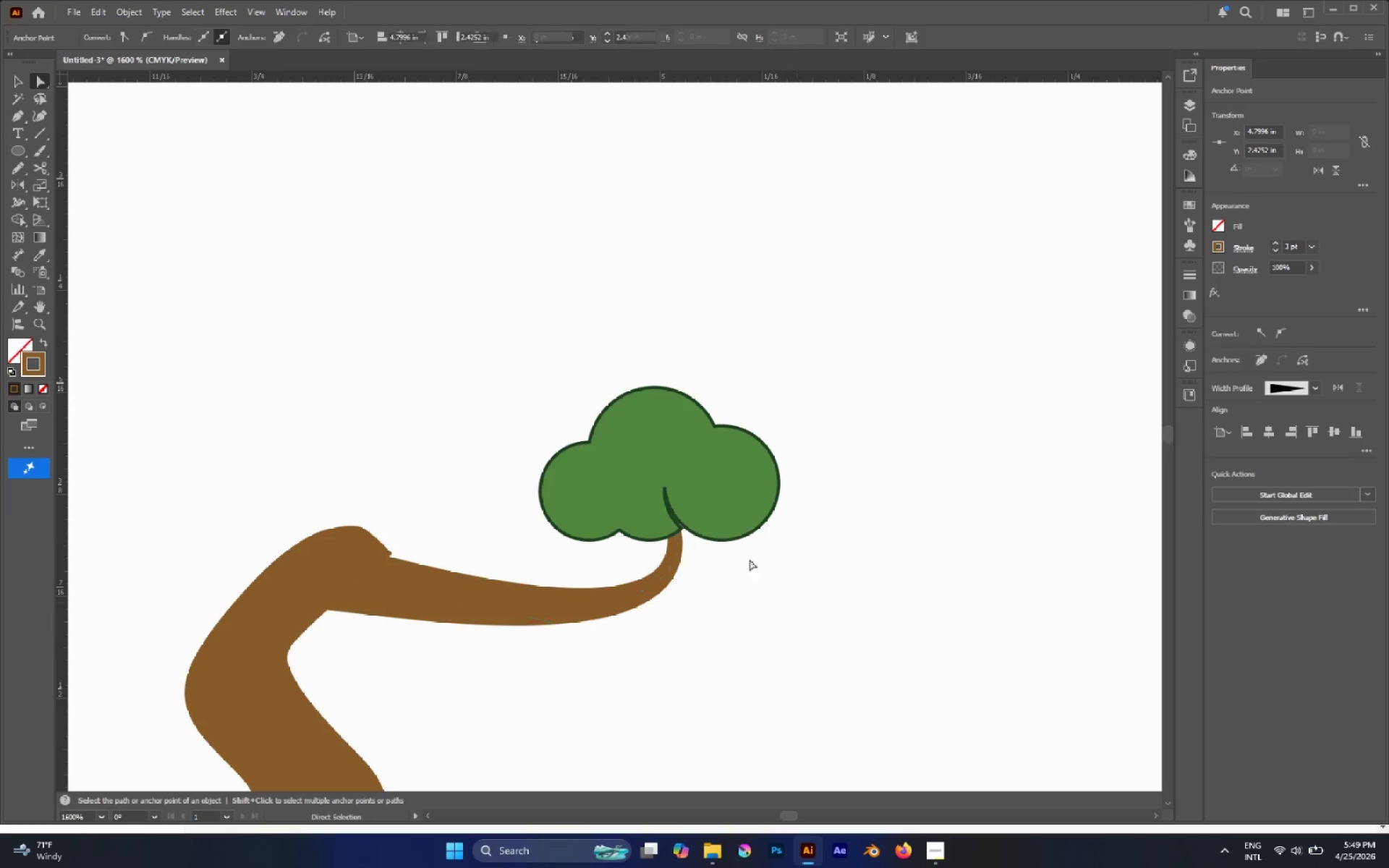 
left_click_drag(start_coordinate=[716, 501], to_coordinate=[704, 524])
 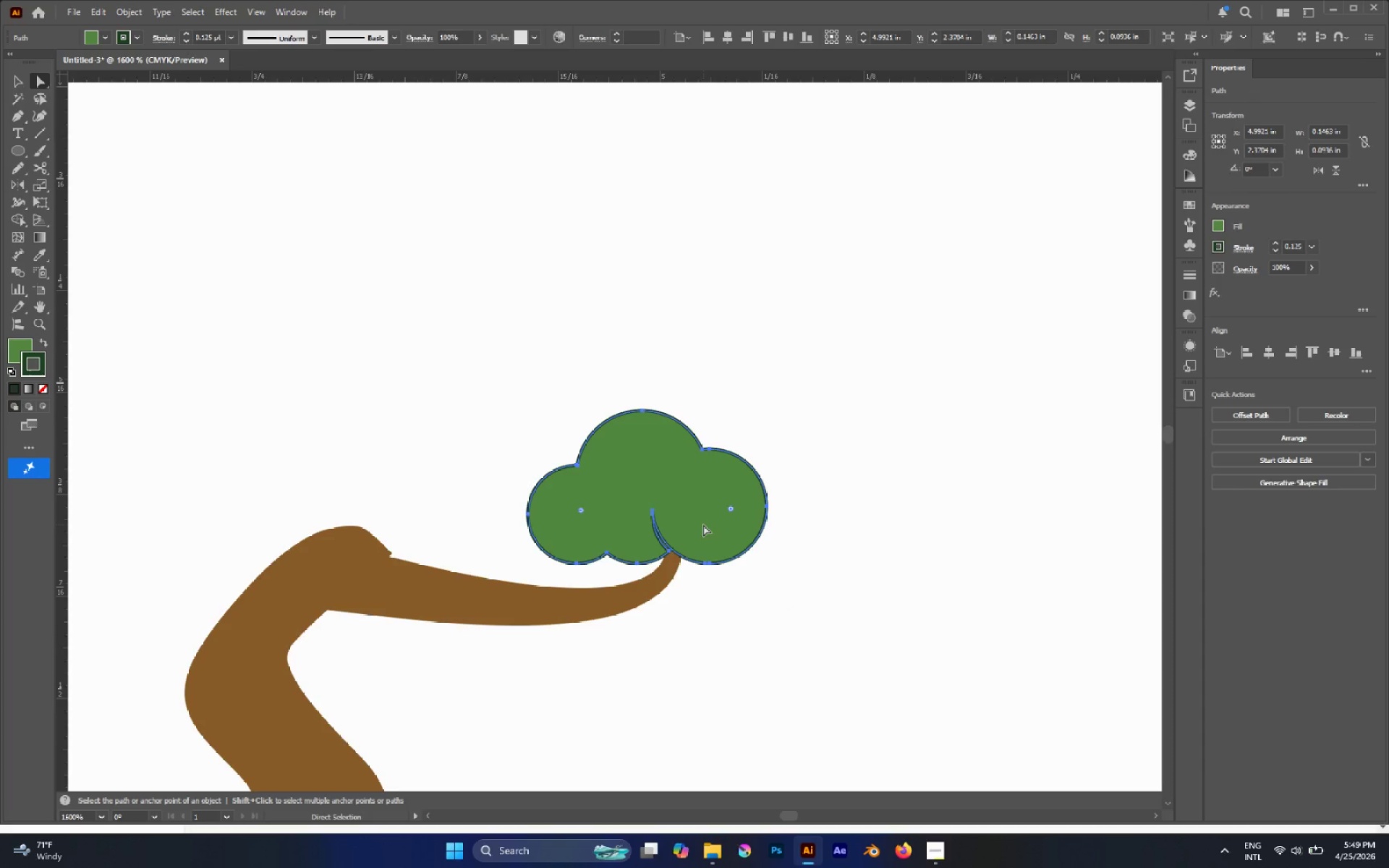 
left_click_drag(start_coordinate=[697, 505], to_coordinate=[633, 305])
 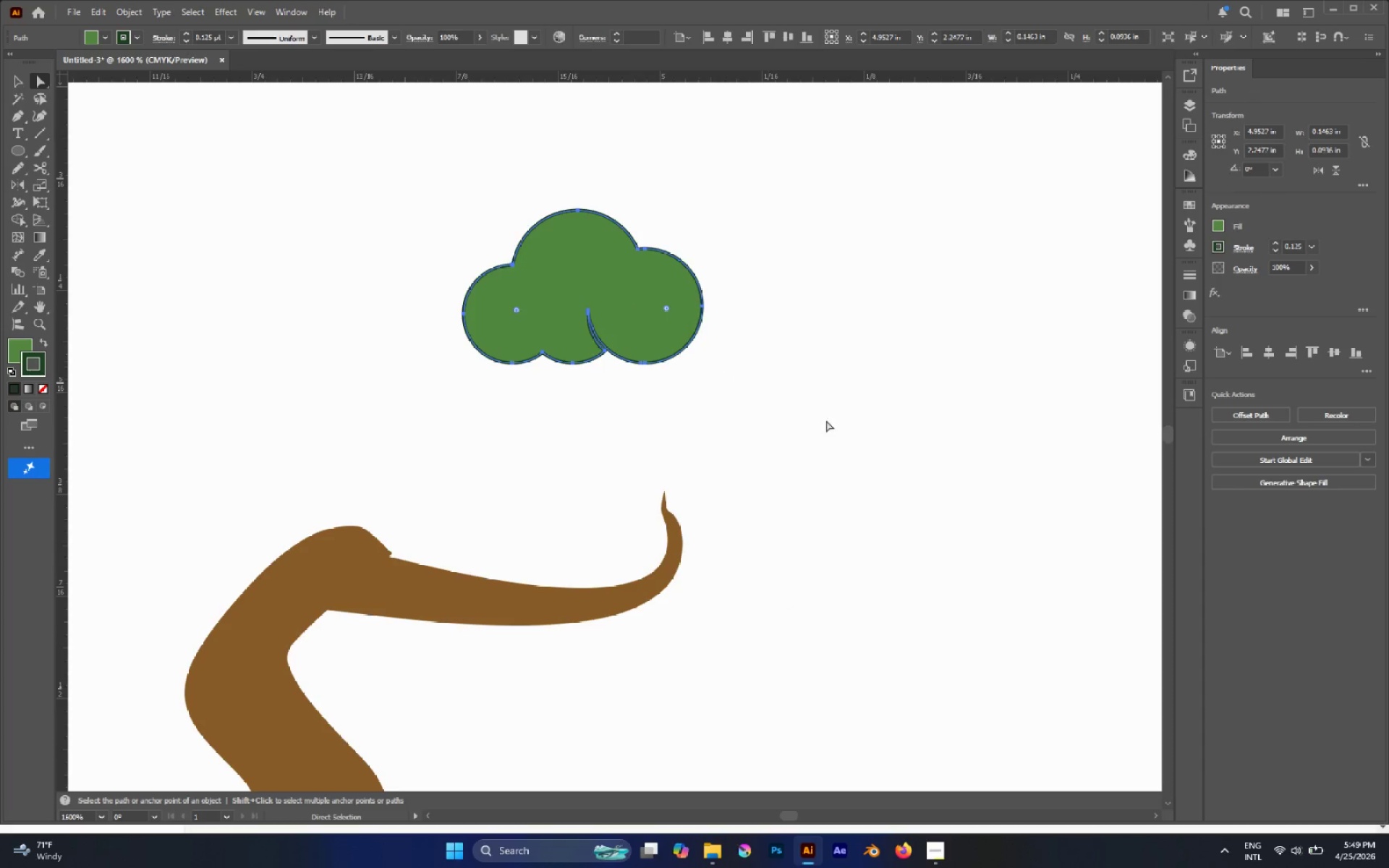 
left_click([844, 423])
 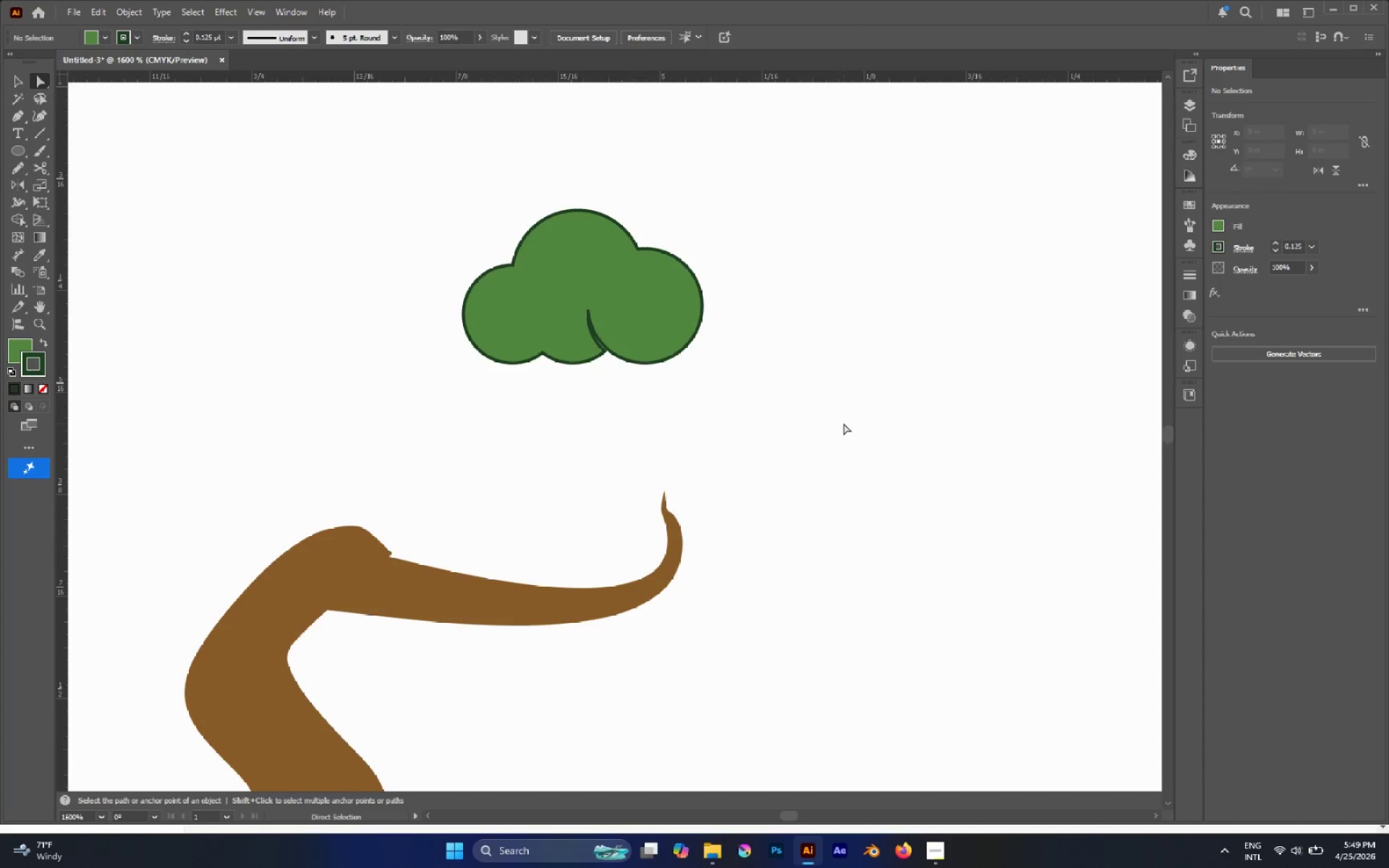 
key(M)
 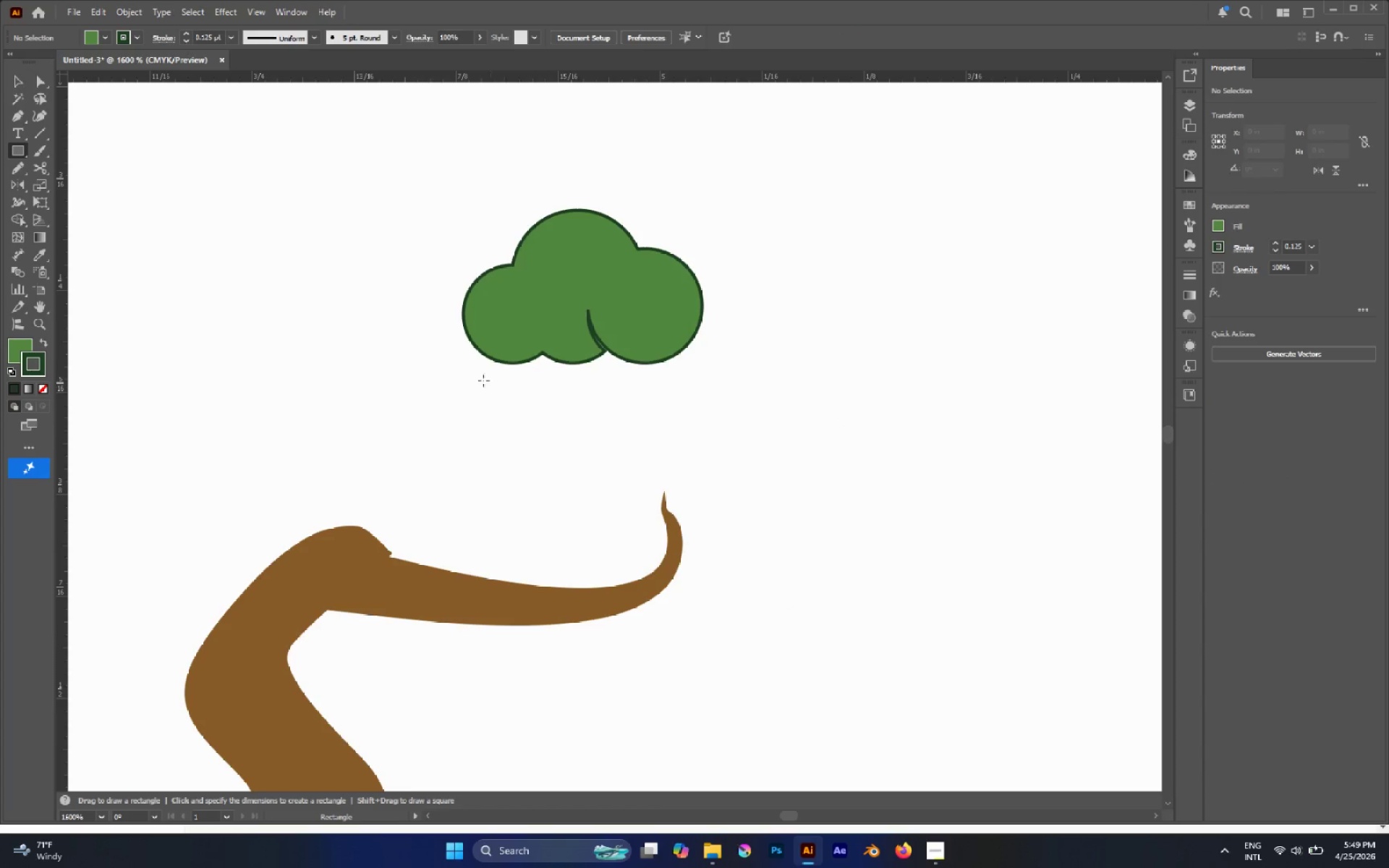 
left_click_drag(start_coordinate=[446, 328], to_coordinate=[750, 386])
 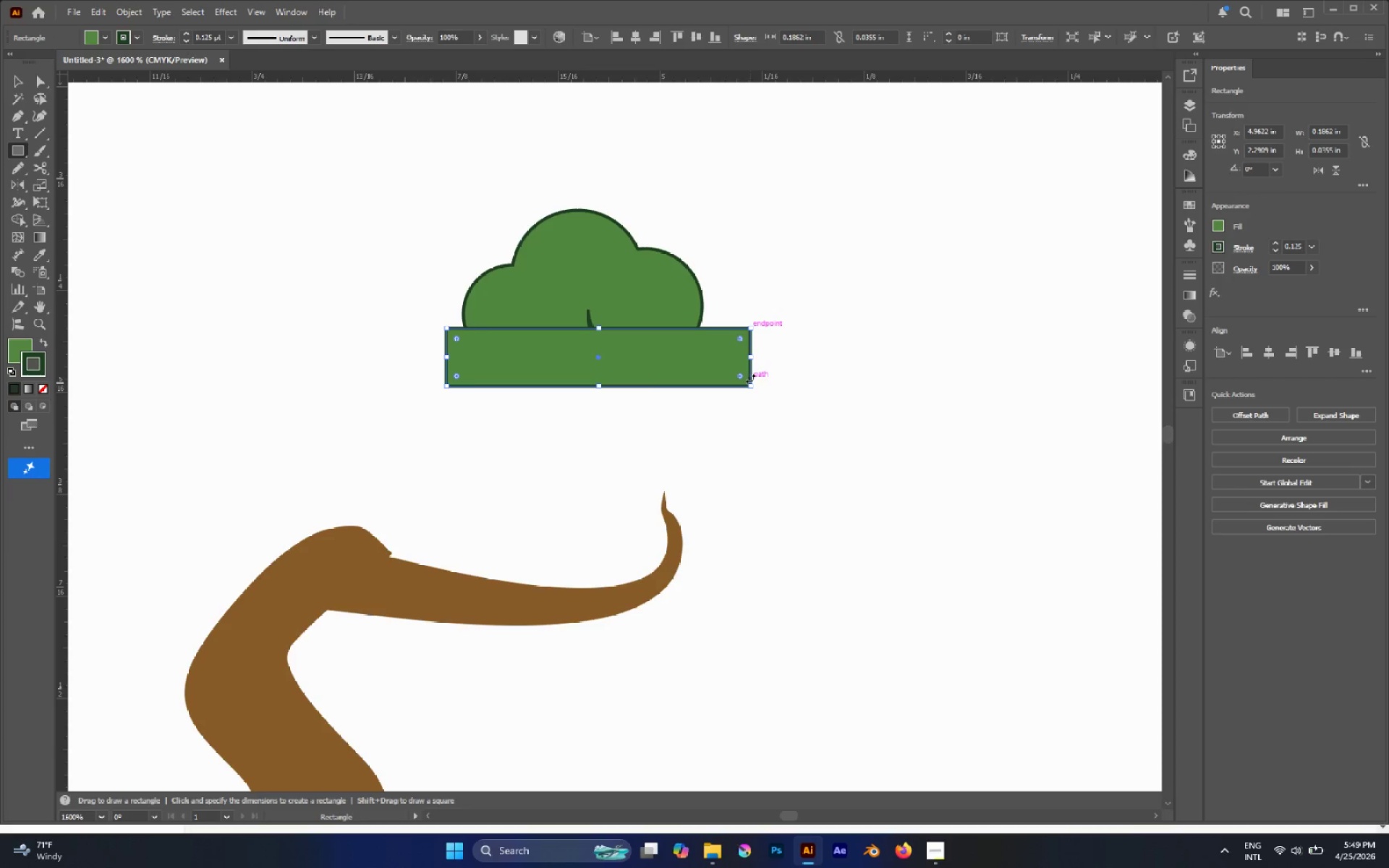 
key(V)
 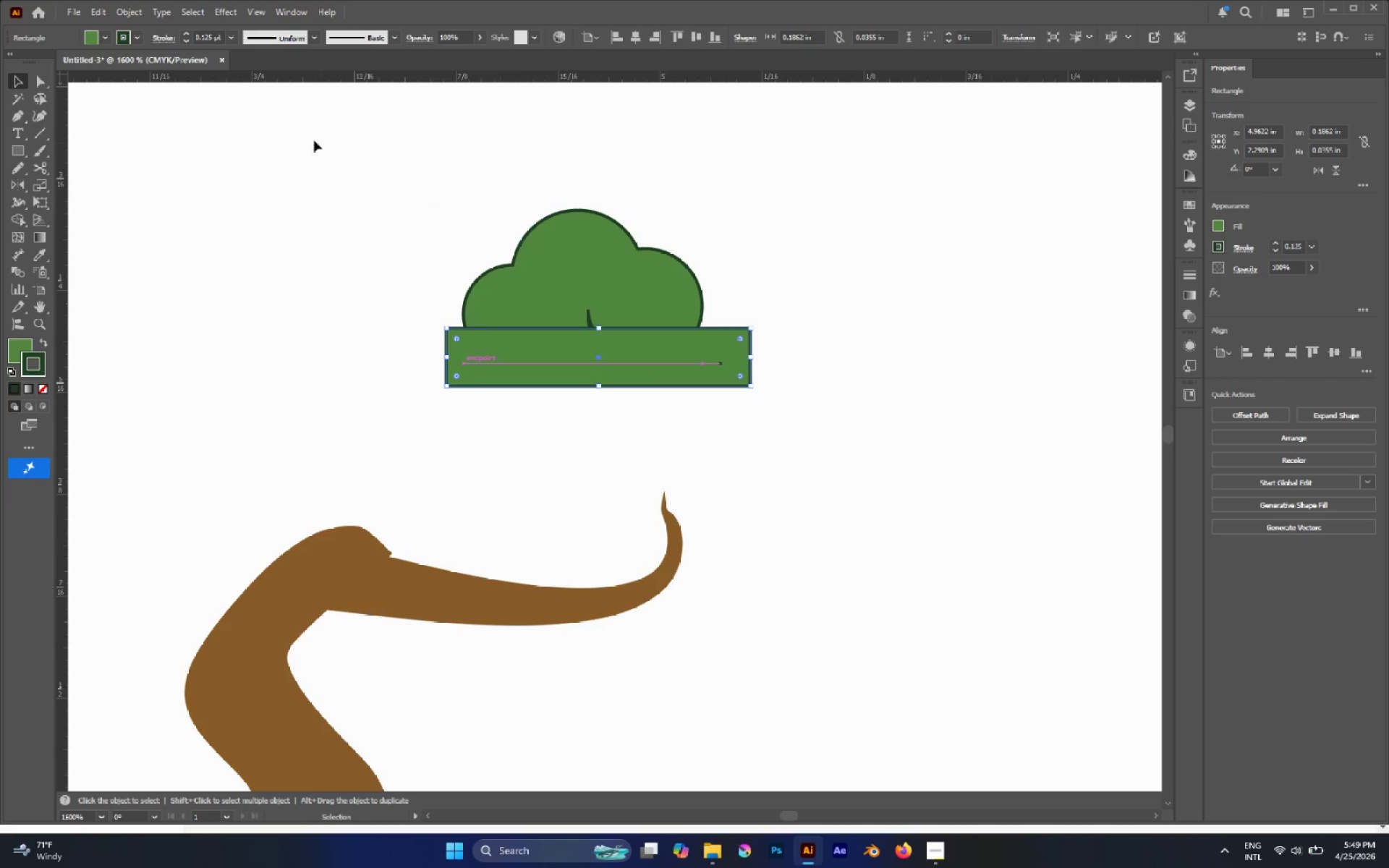 
left_click_drag(start_coordinate=[314, 150], to_coordinate=[559, 372])
 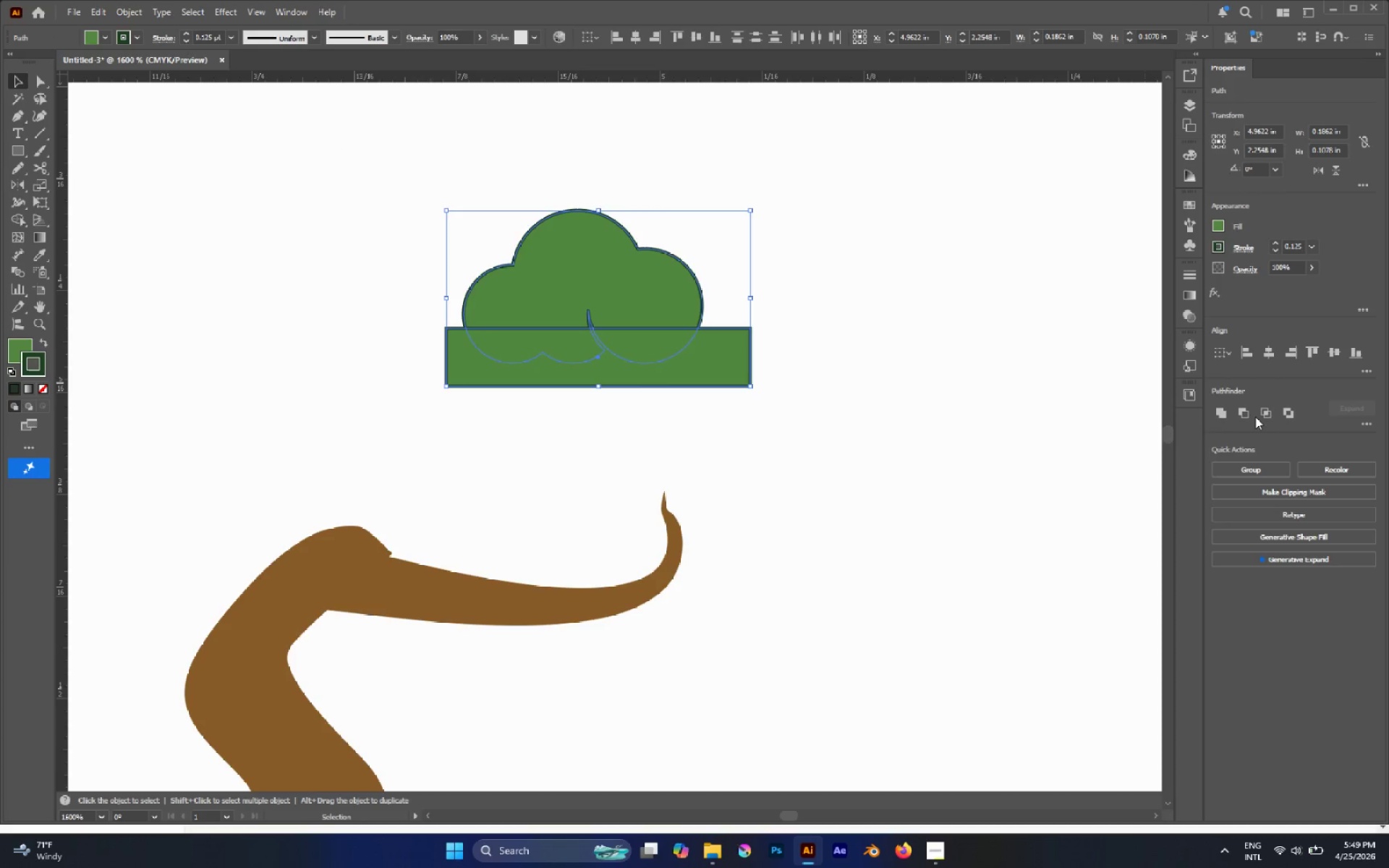 
left_click([1246, 413])
 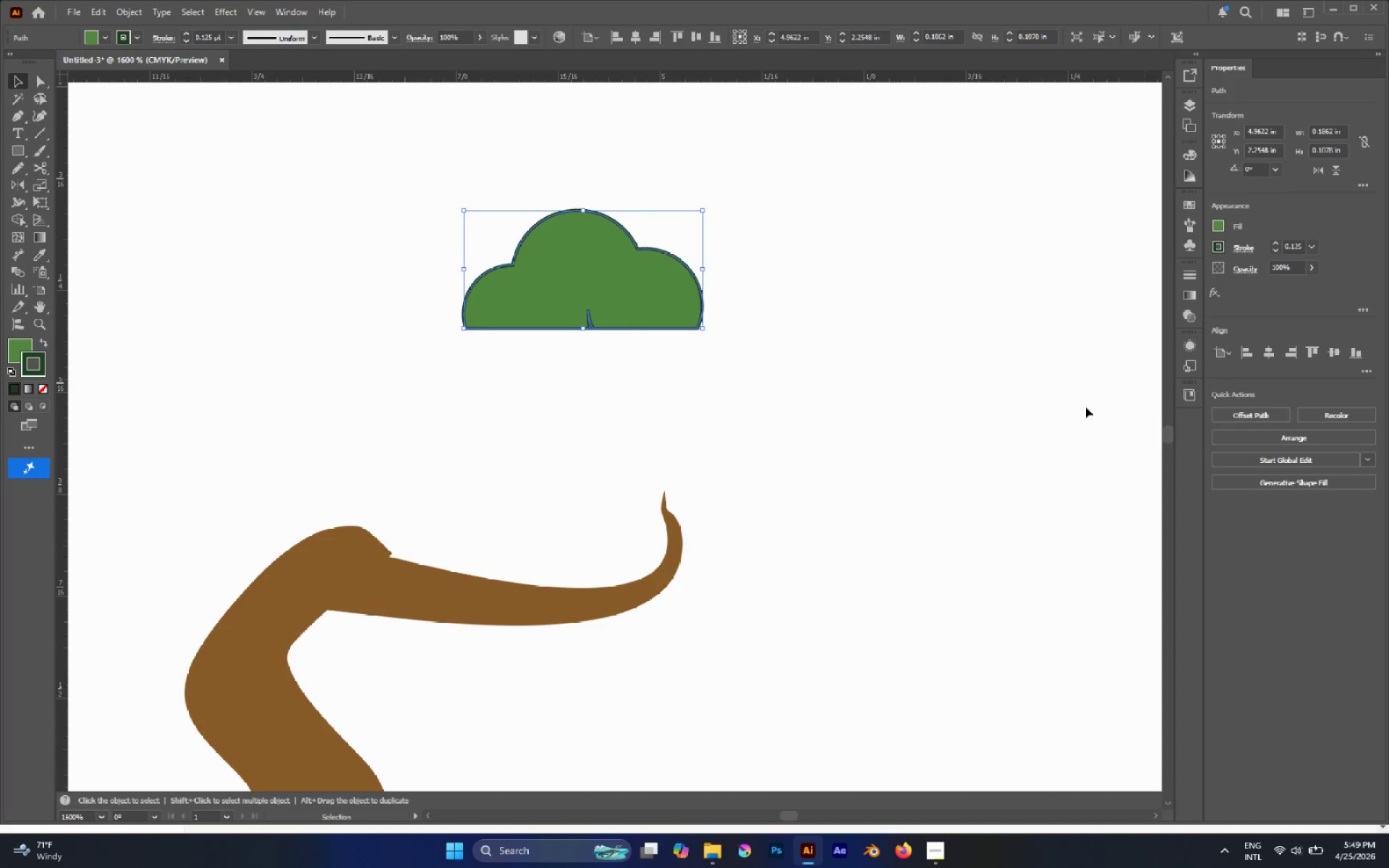 
left_click([837, 402])
 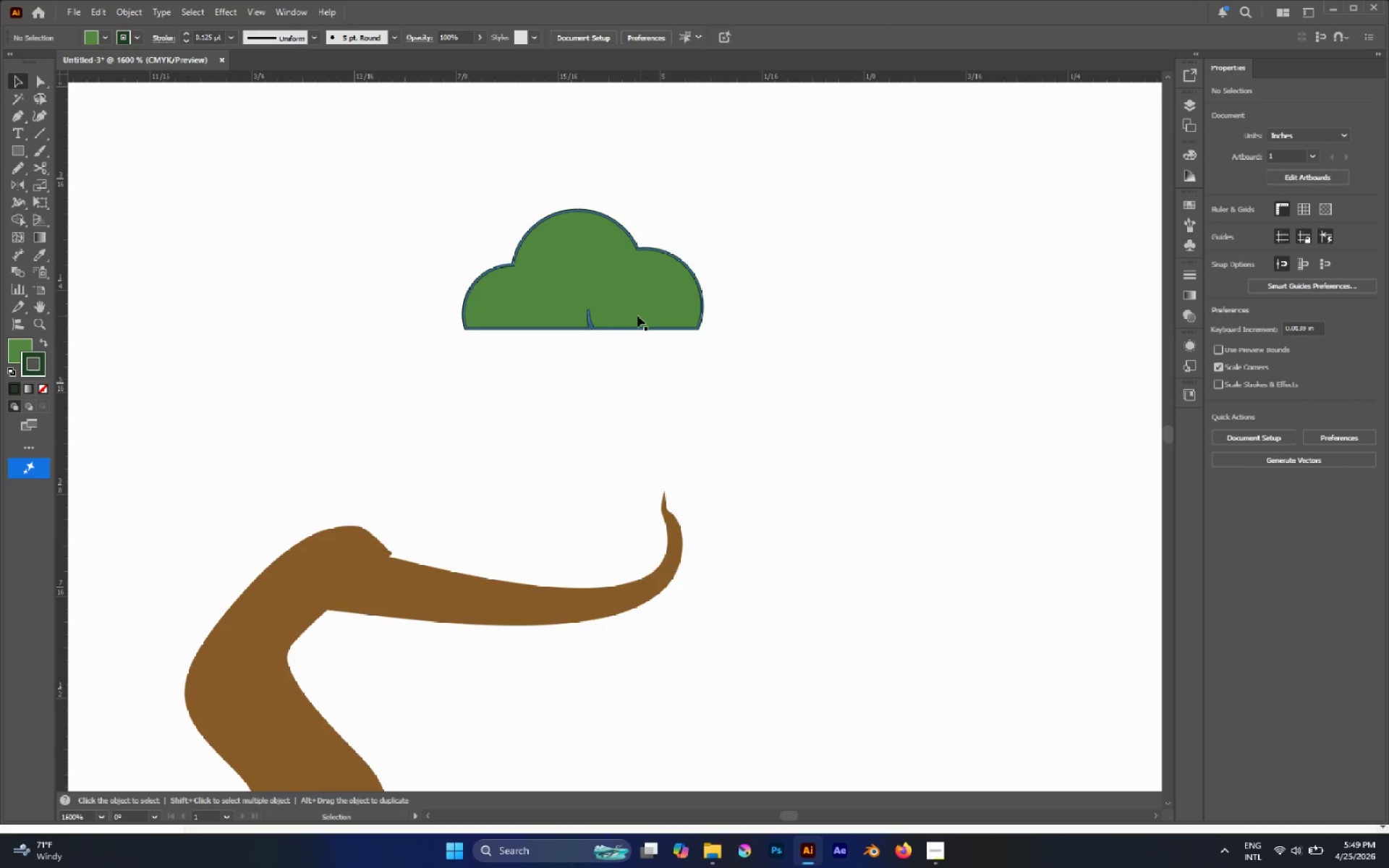 
hold_key(key=AltLeft, duration=0.41)
 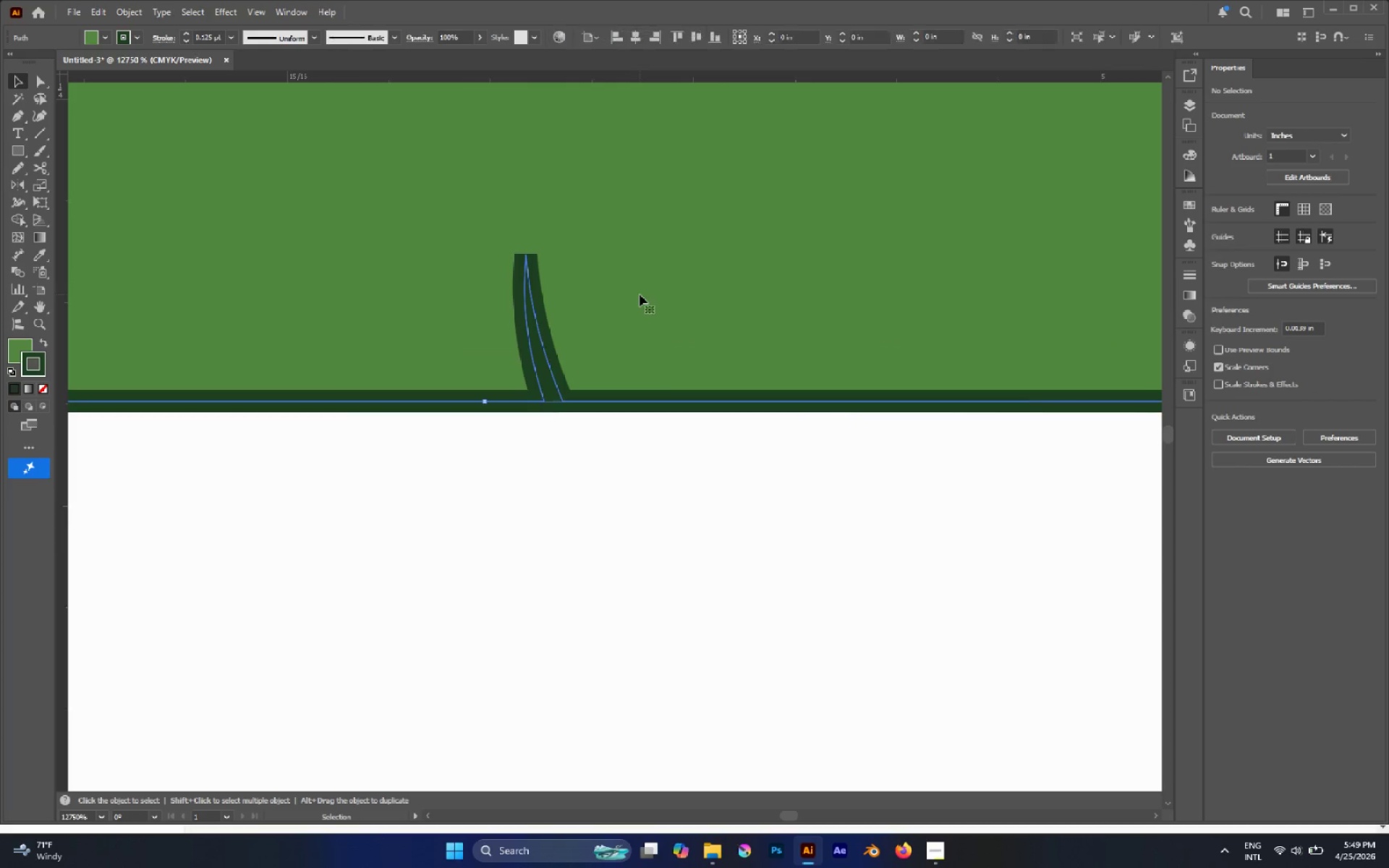 
left_click([640, 294])
 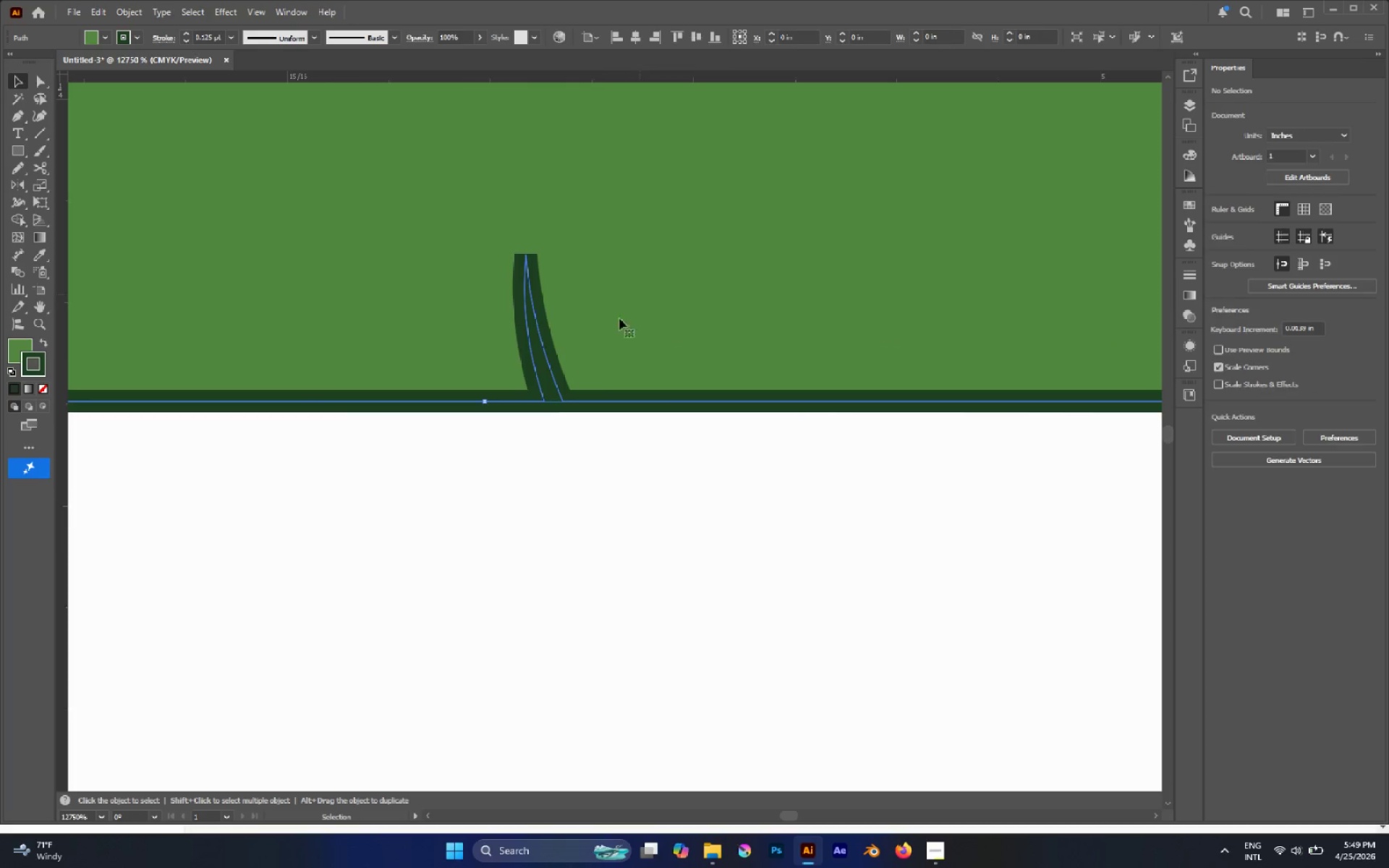 
scroll: coordinate [597, 313], scroll_direction: up, amount: 6.0
 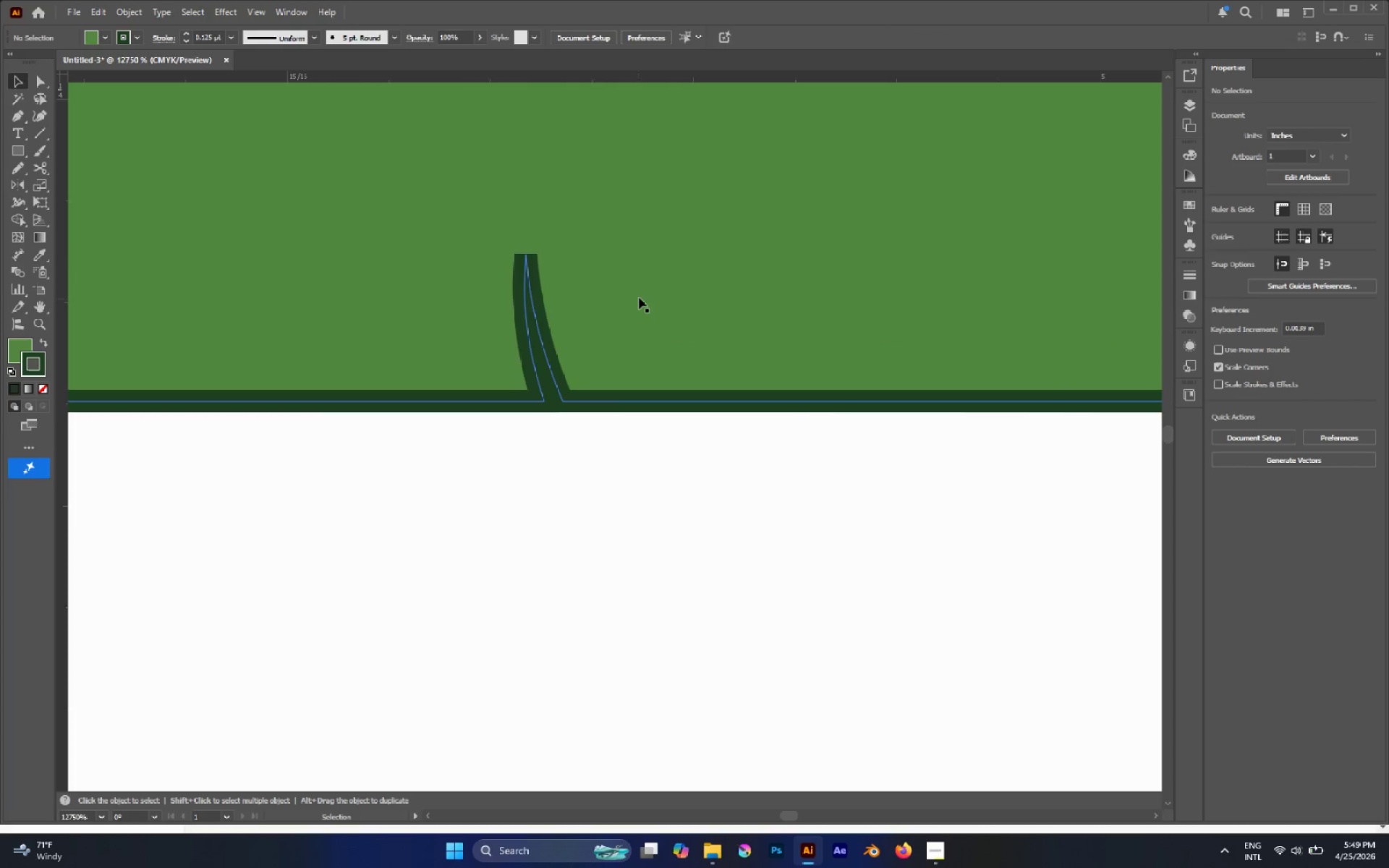 
key(A)
 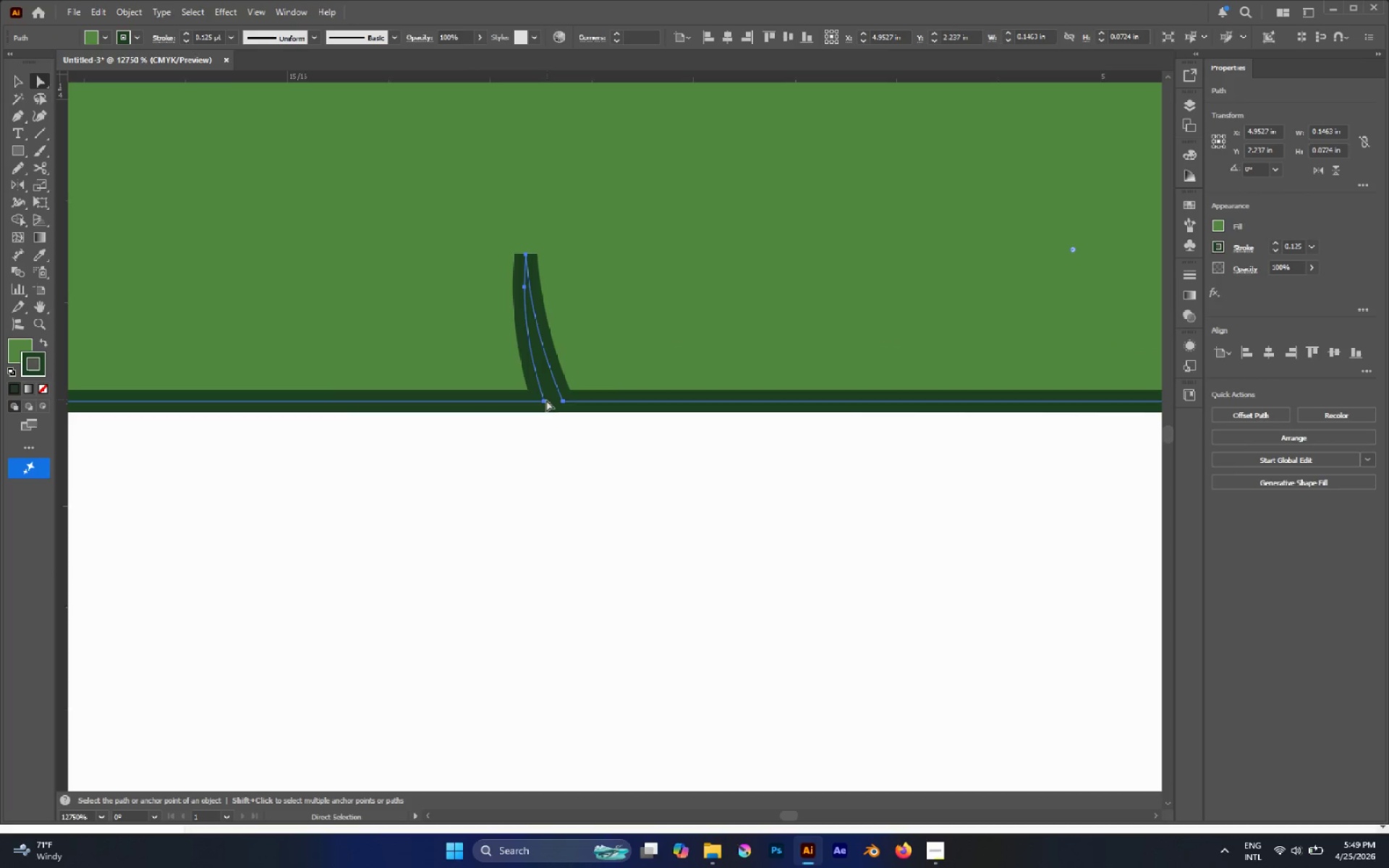 
left_click([543, 401])
 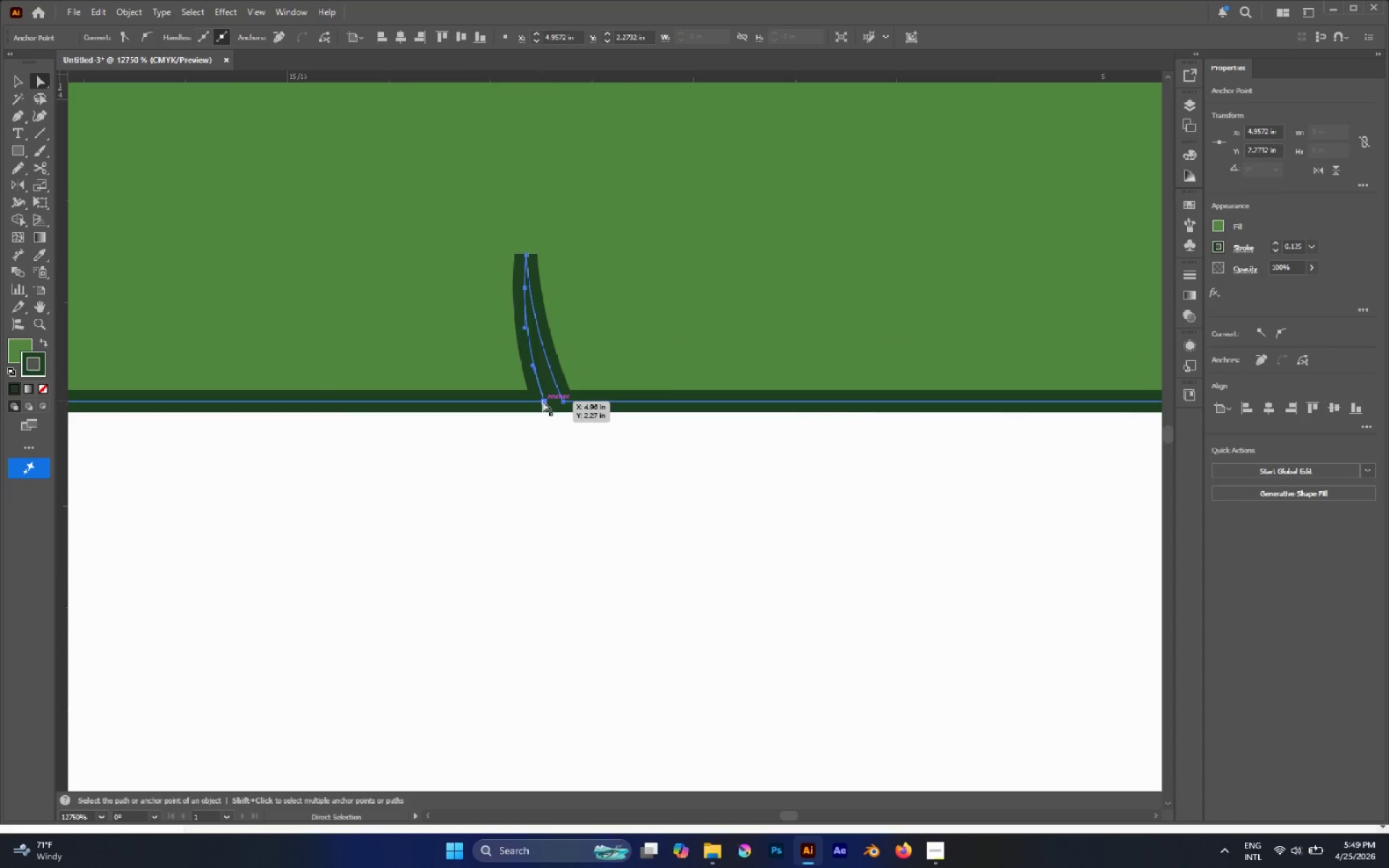 
left_click_drag(start_coordinate=[543, 401], to_coordinate=[435, 400])
 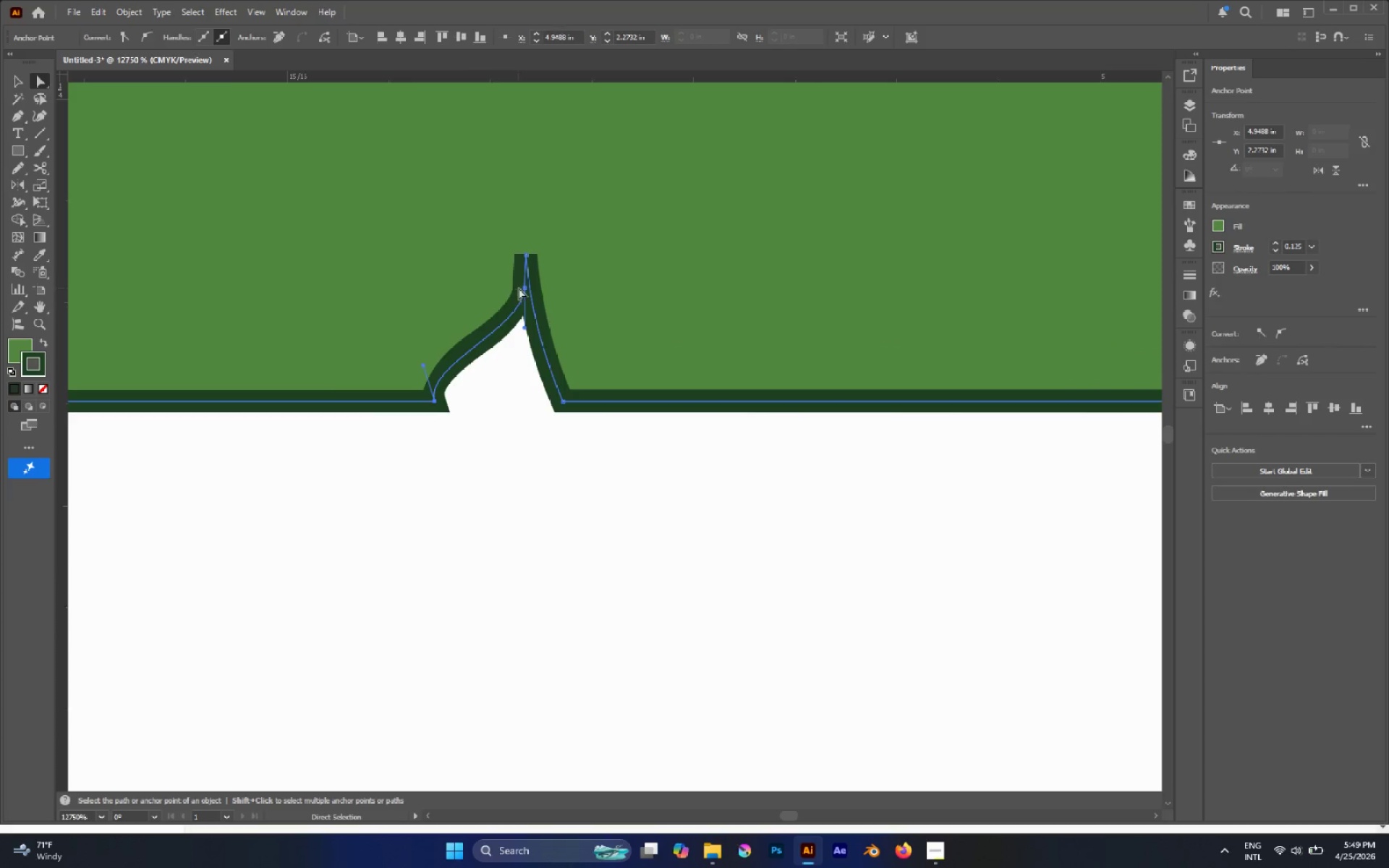 
hold_key(key=ShiftLeft, duration=1.04)
 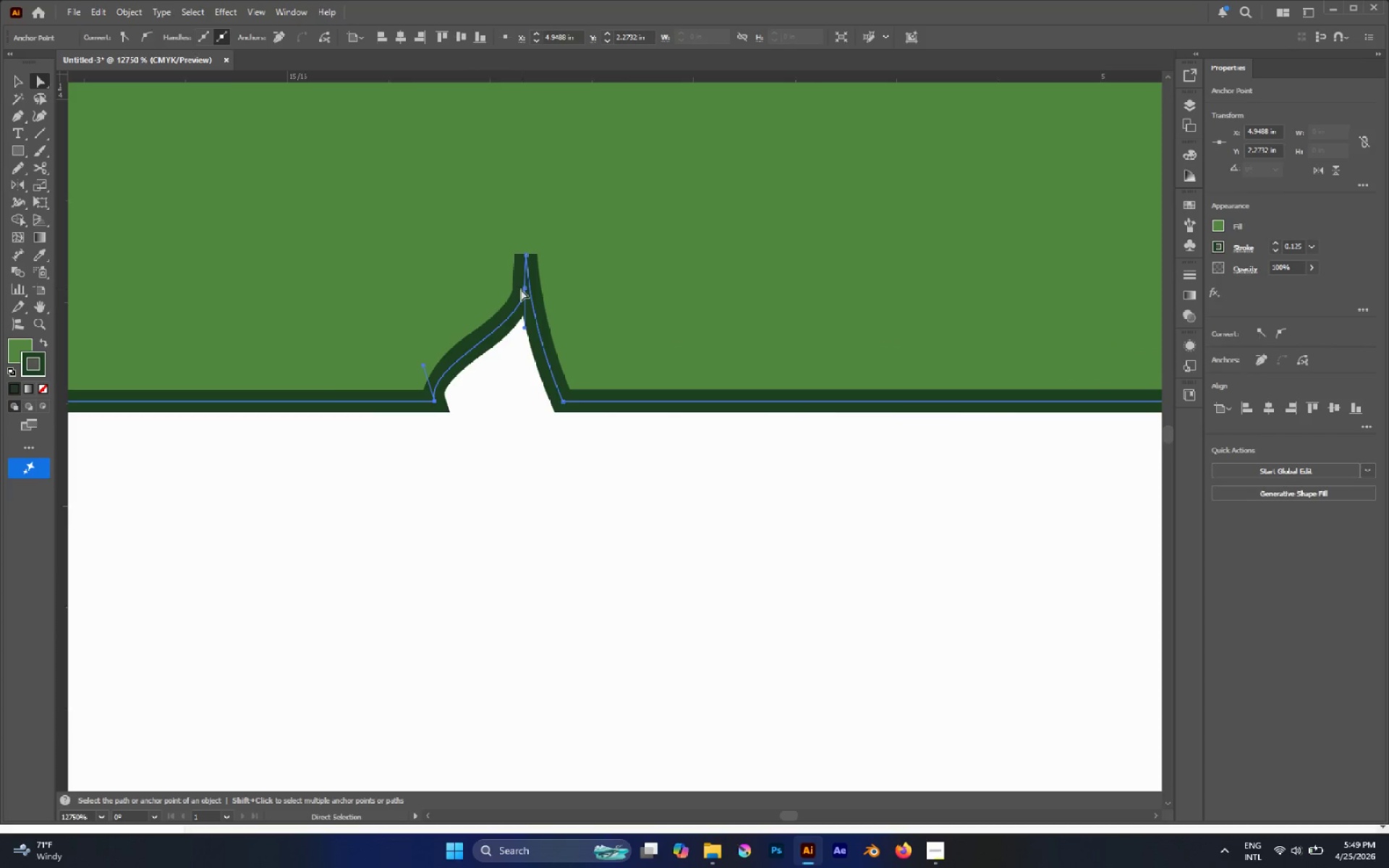 
key(Control+Z)
 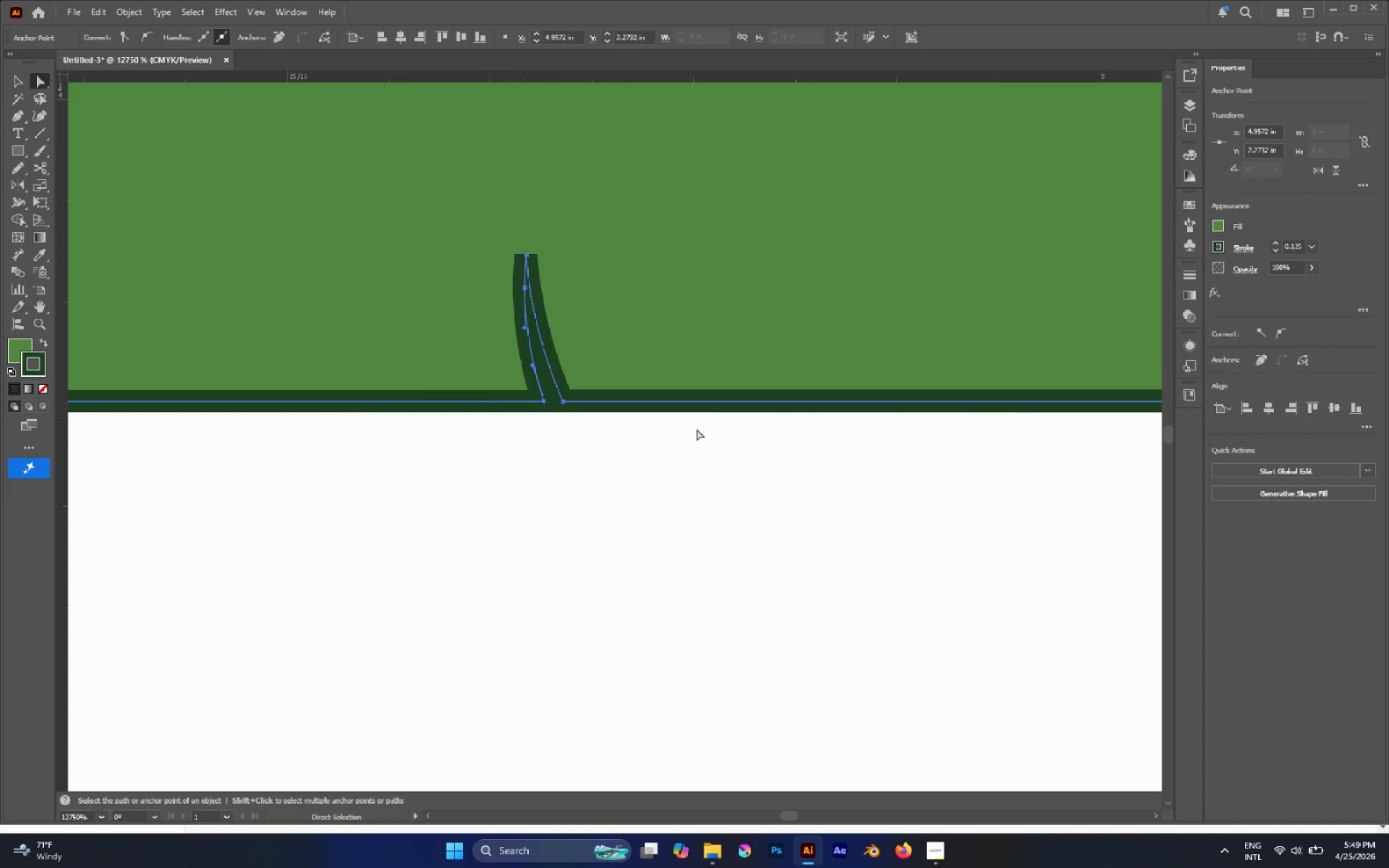 
hold_key(key=AltLeft, duration=0.48)
 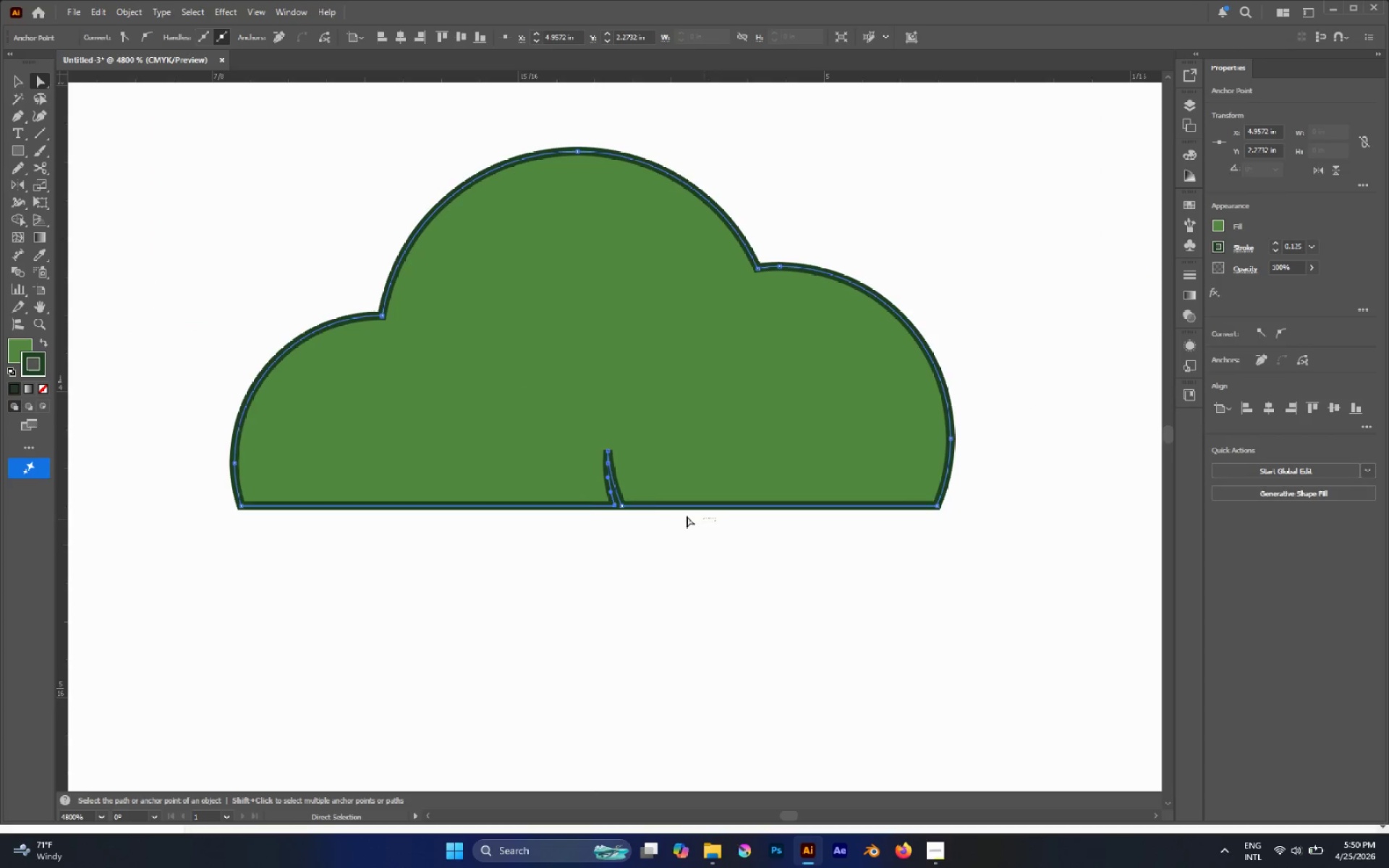 
left_click_drag(start_coordinate=[716, 522], to_coordinate=[546, 423])
 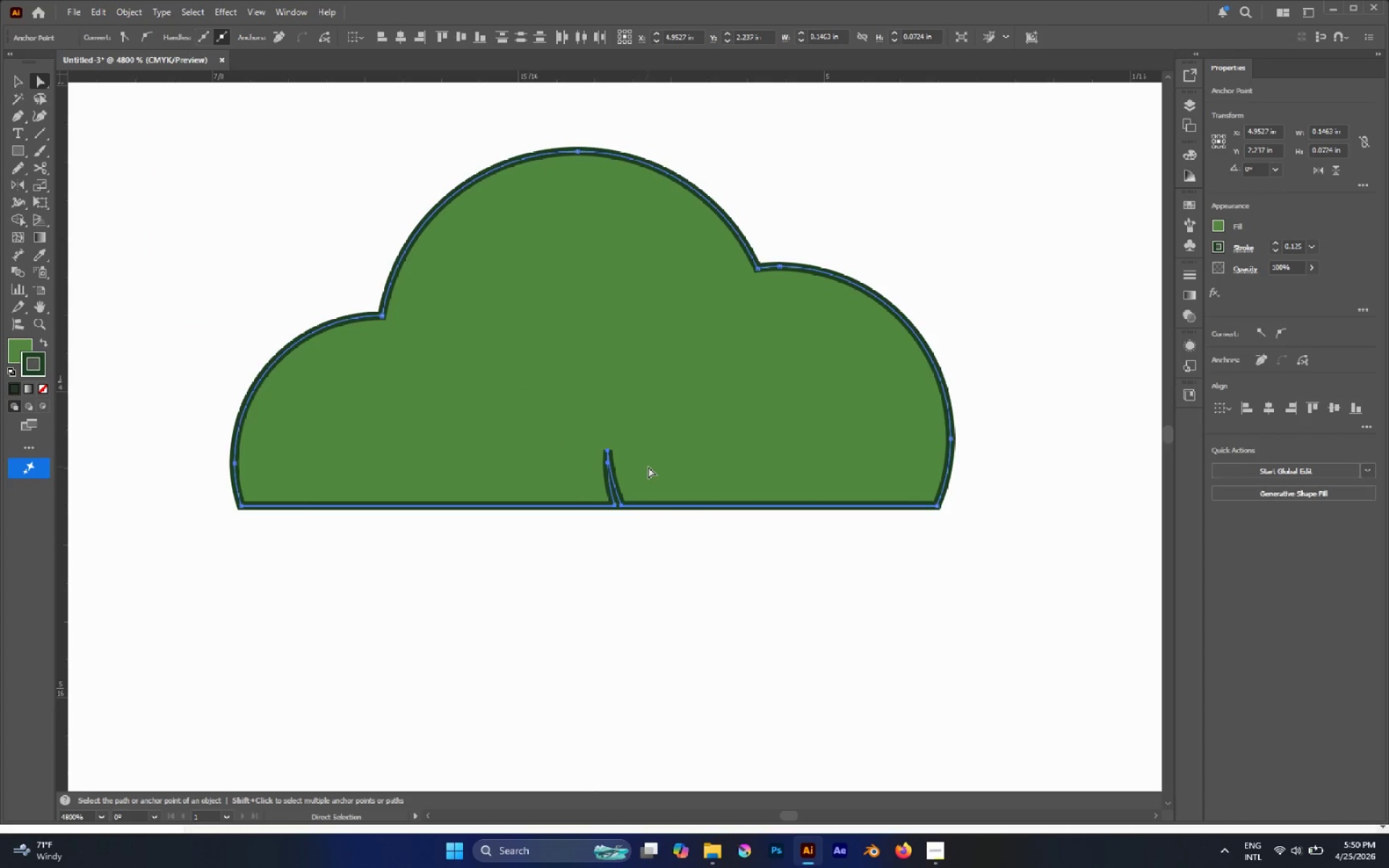 
scroll: coordinate [718, 458], scroll_direction: down, amount: 3.0
 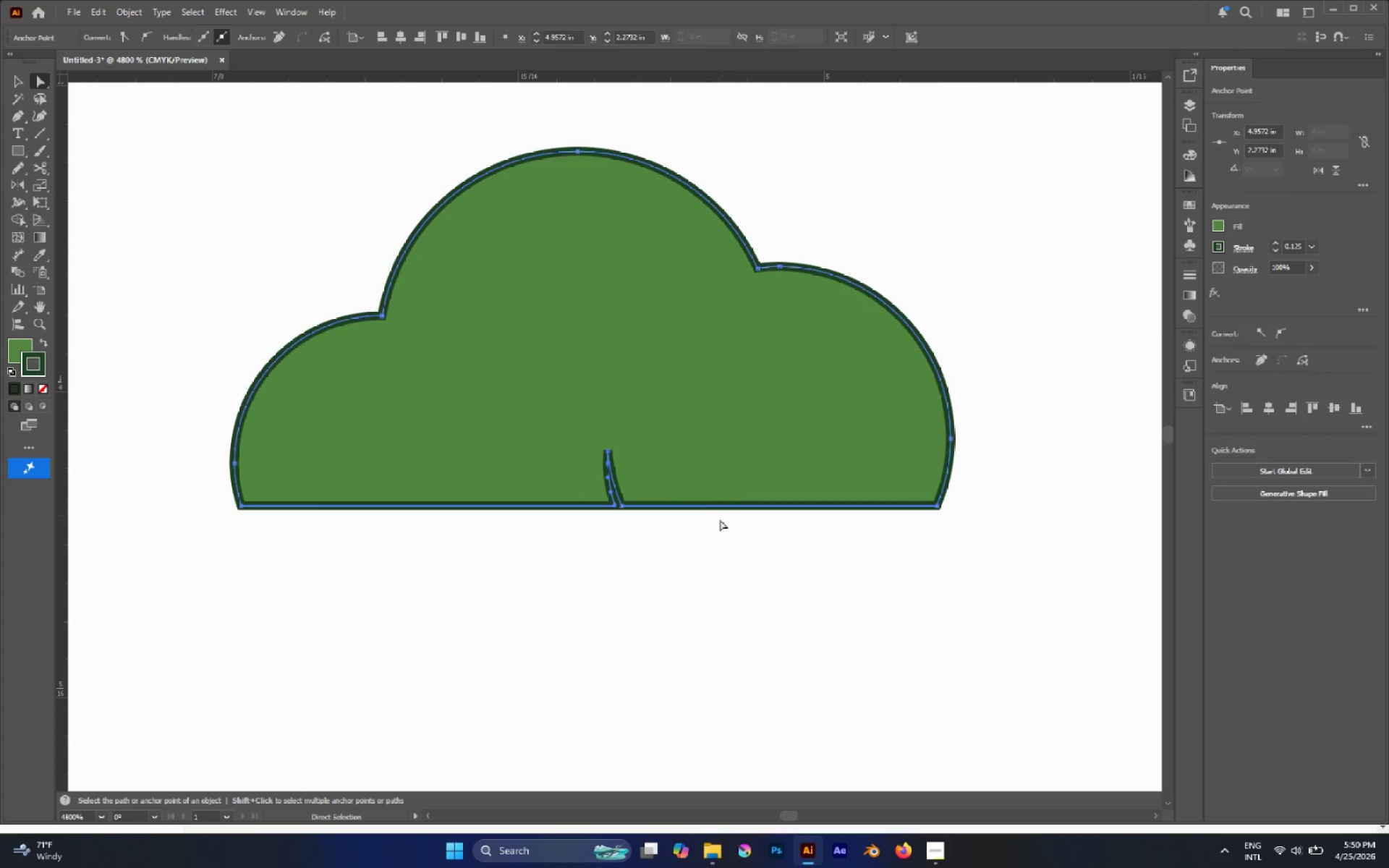 
key(S)
 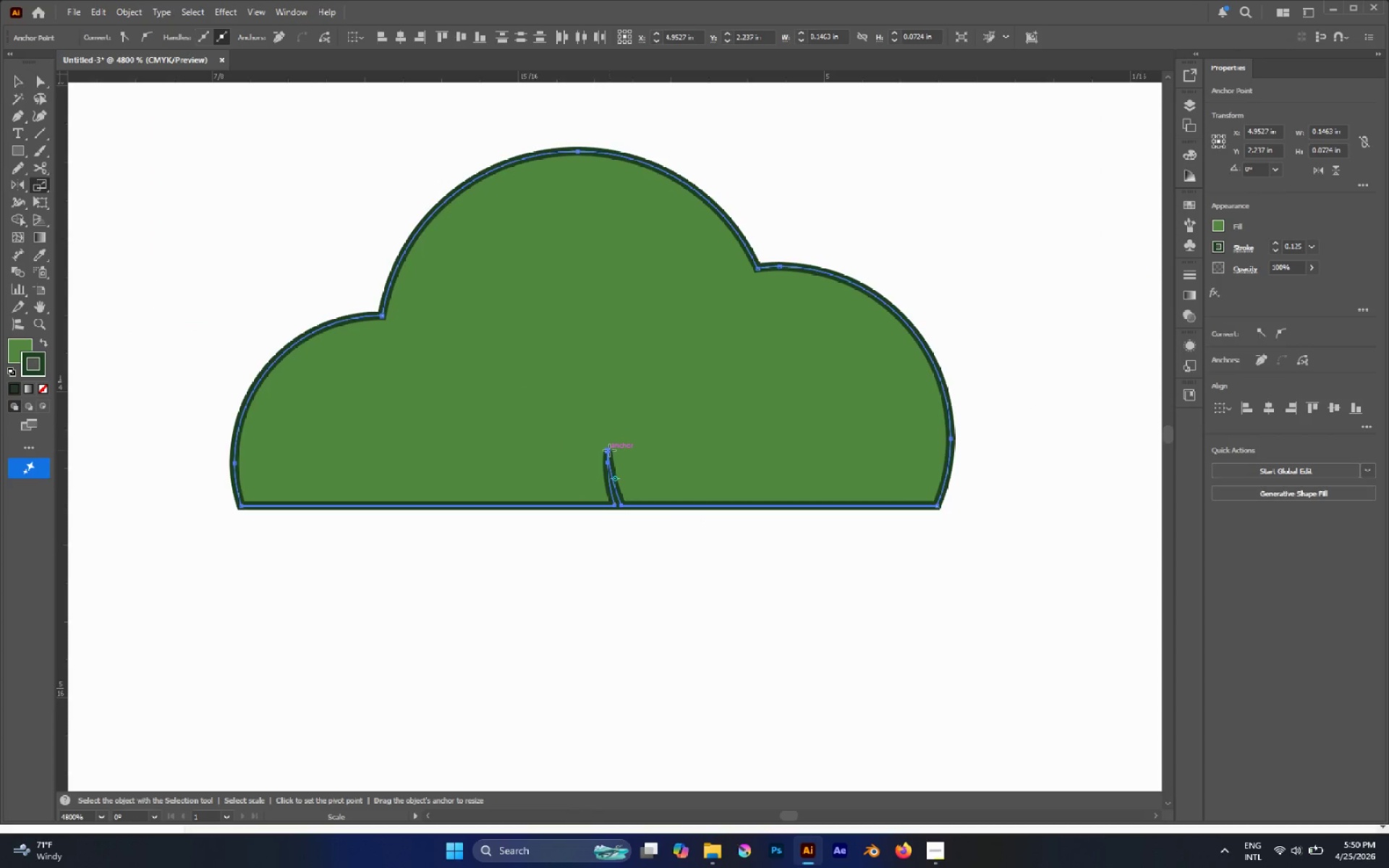 
left_click([607, 450])
 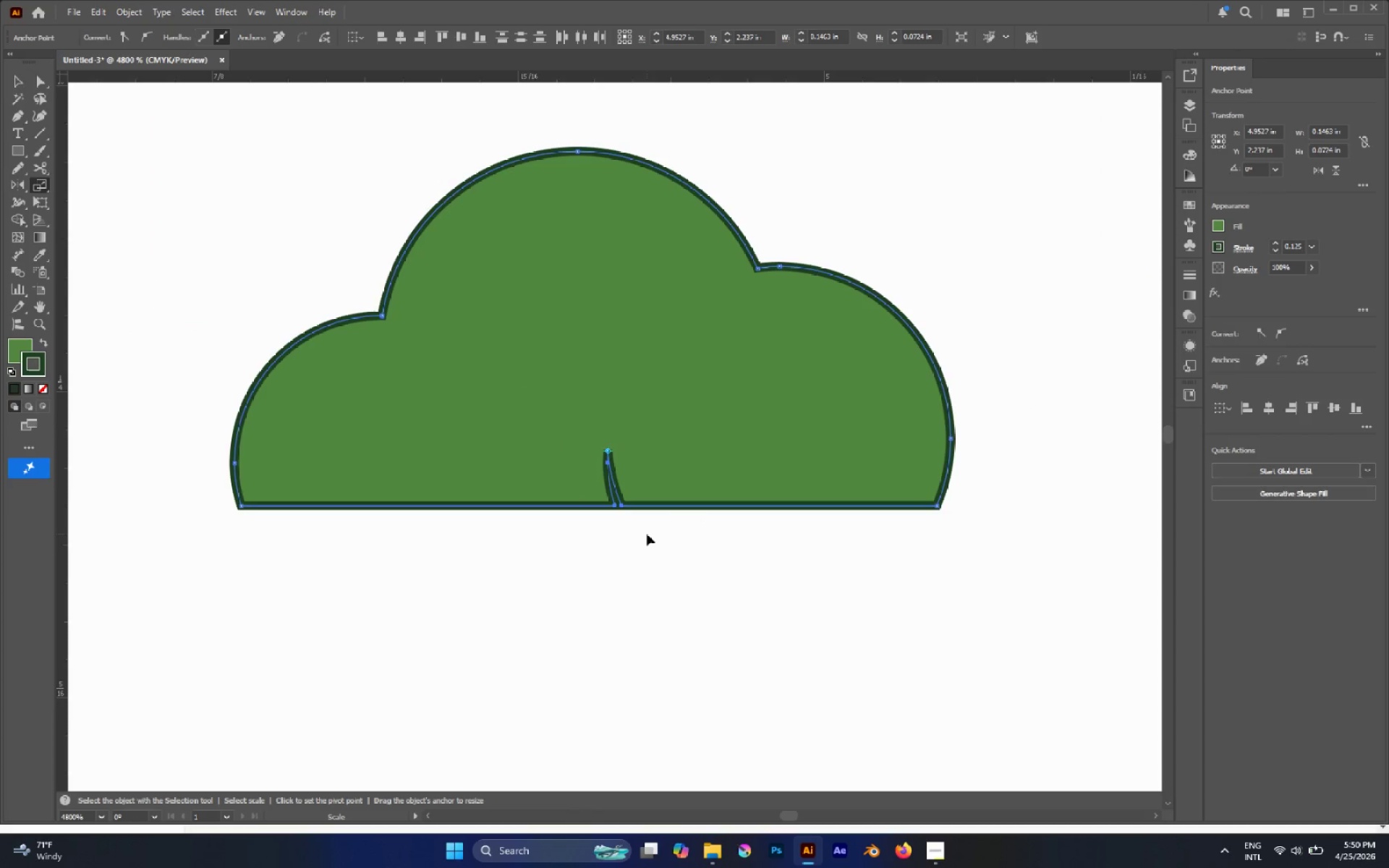 
left_click_drag(start_coordinate=[647, 535], to_coordinate=[885, 697])
 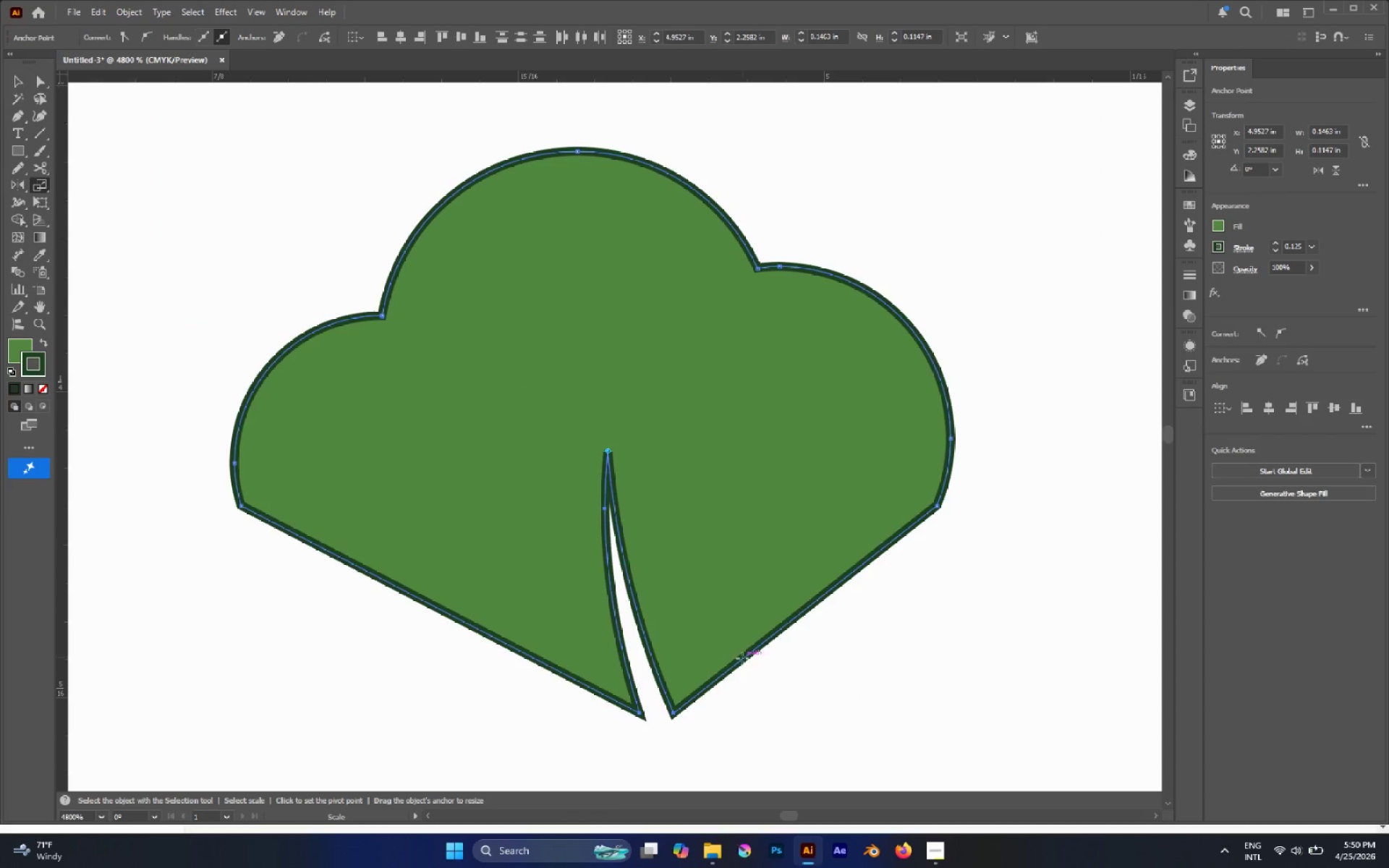 
hold_key(key=ShiftLeft, duration=1.74)
 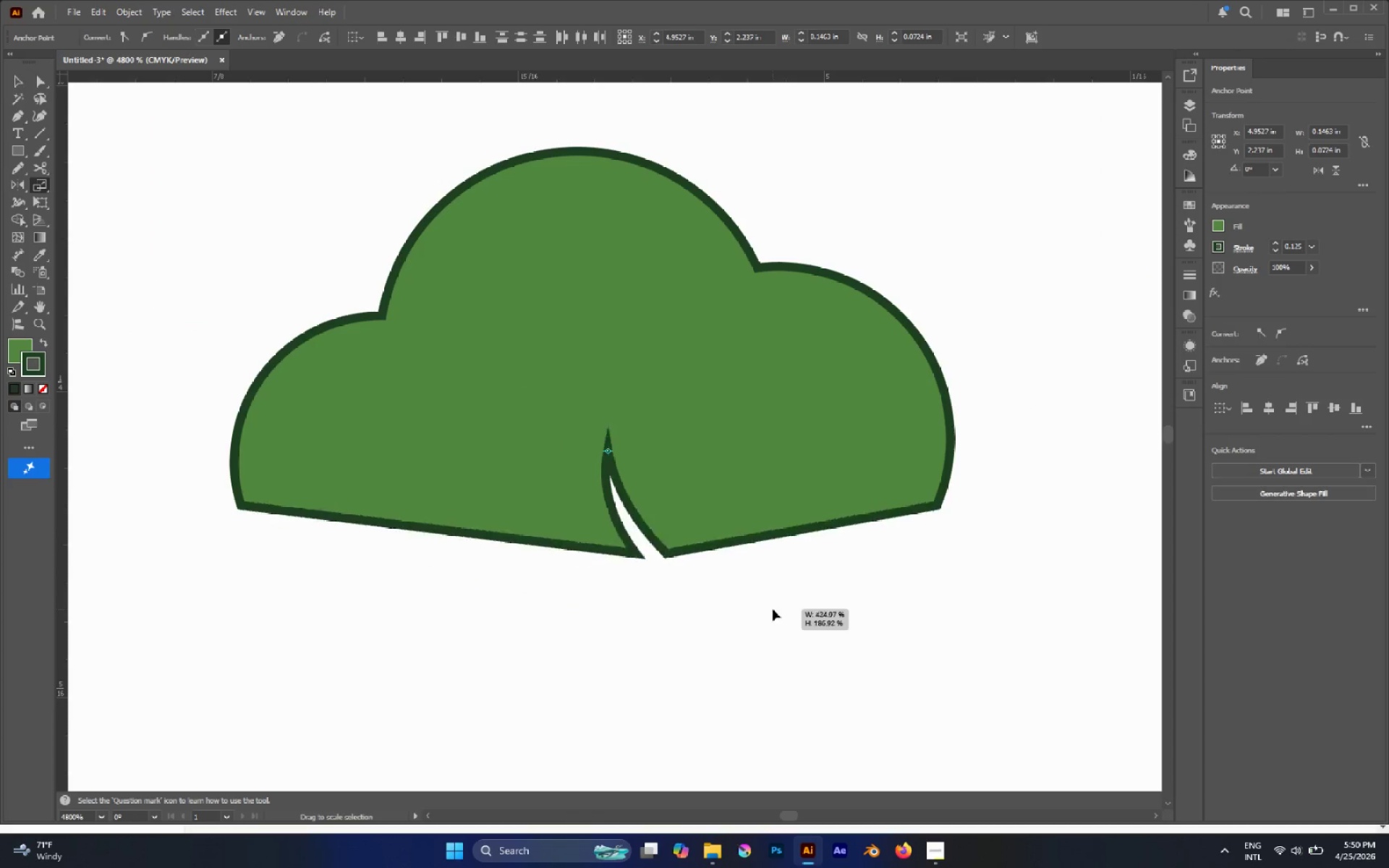 
hold_key(key=ShiftLeft, duration=1.37)
 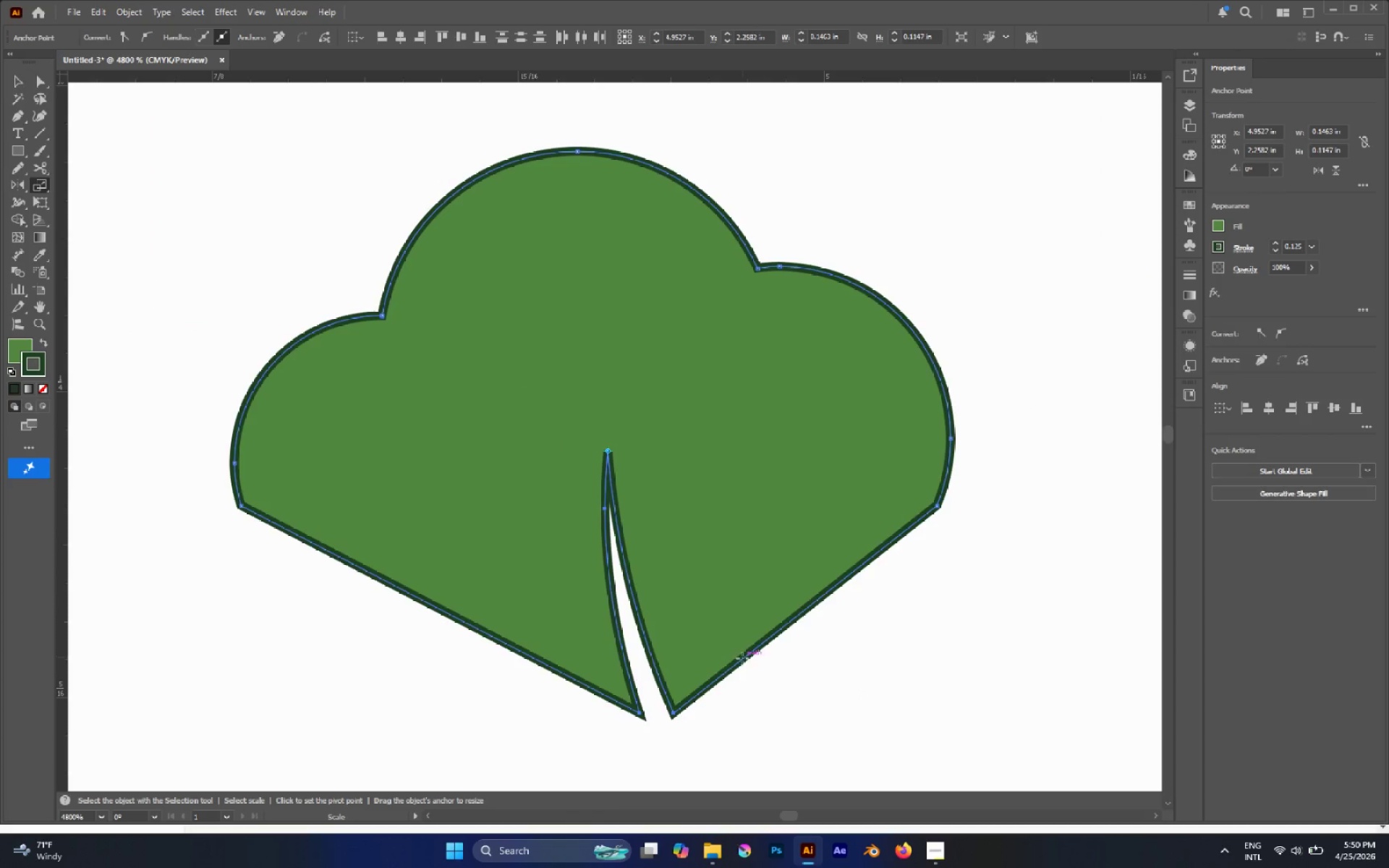 
key(A)
 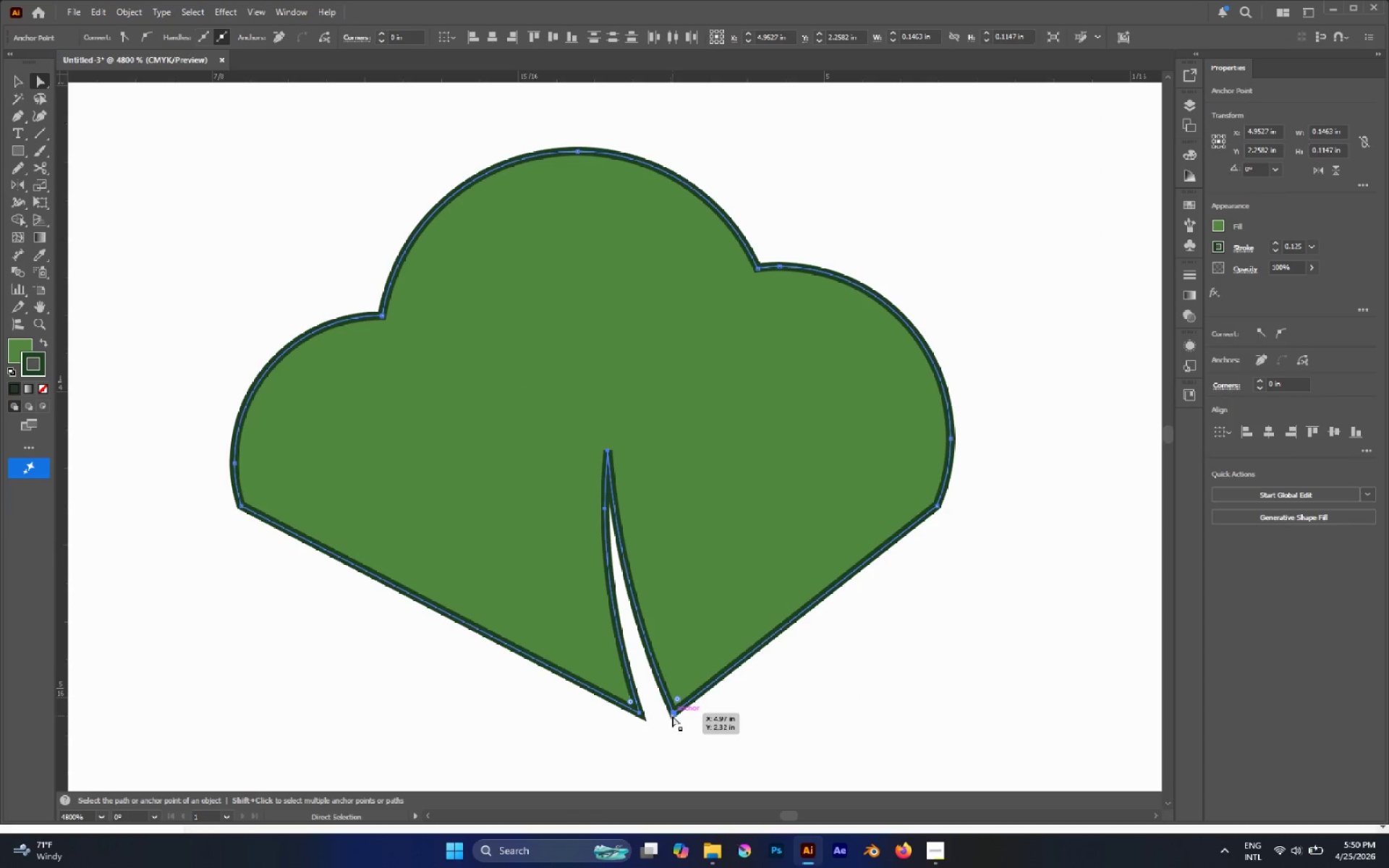 
left_click_drag(start_coordinate=[672, 715], to_coordinate=[628, 513])
 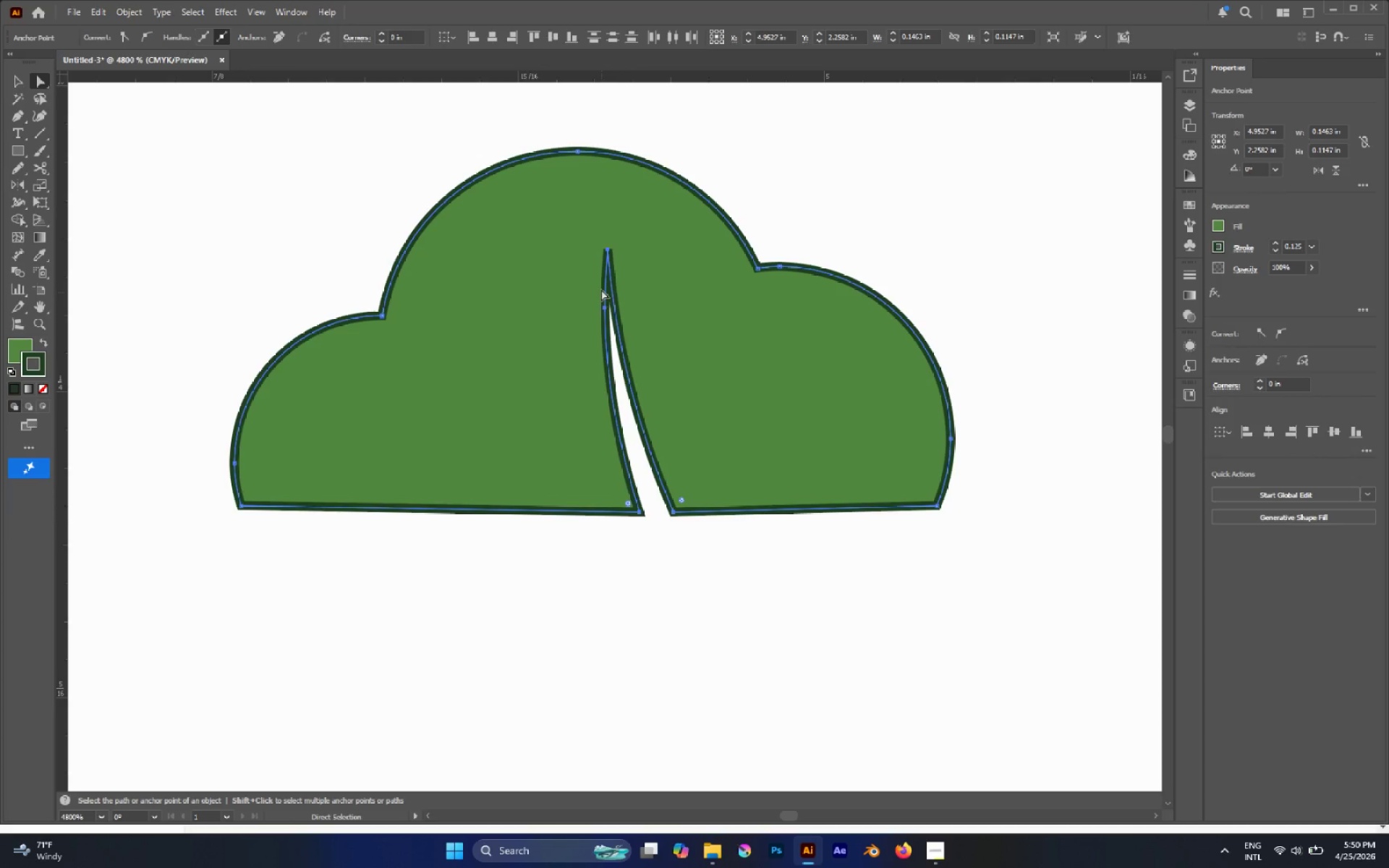 
hold_key(key=ShiftLeft, duration=1.9)
 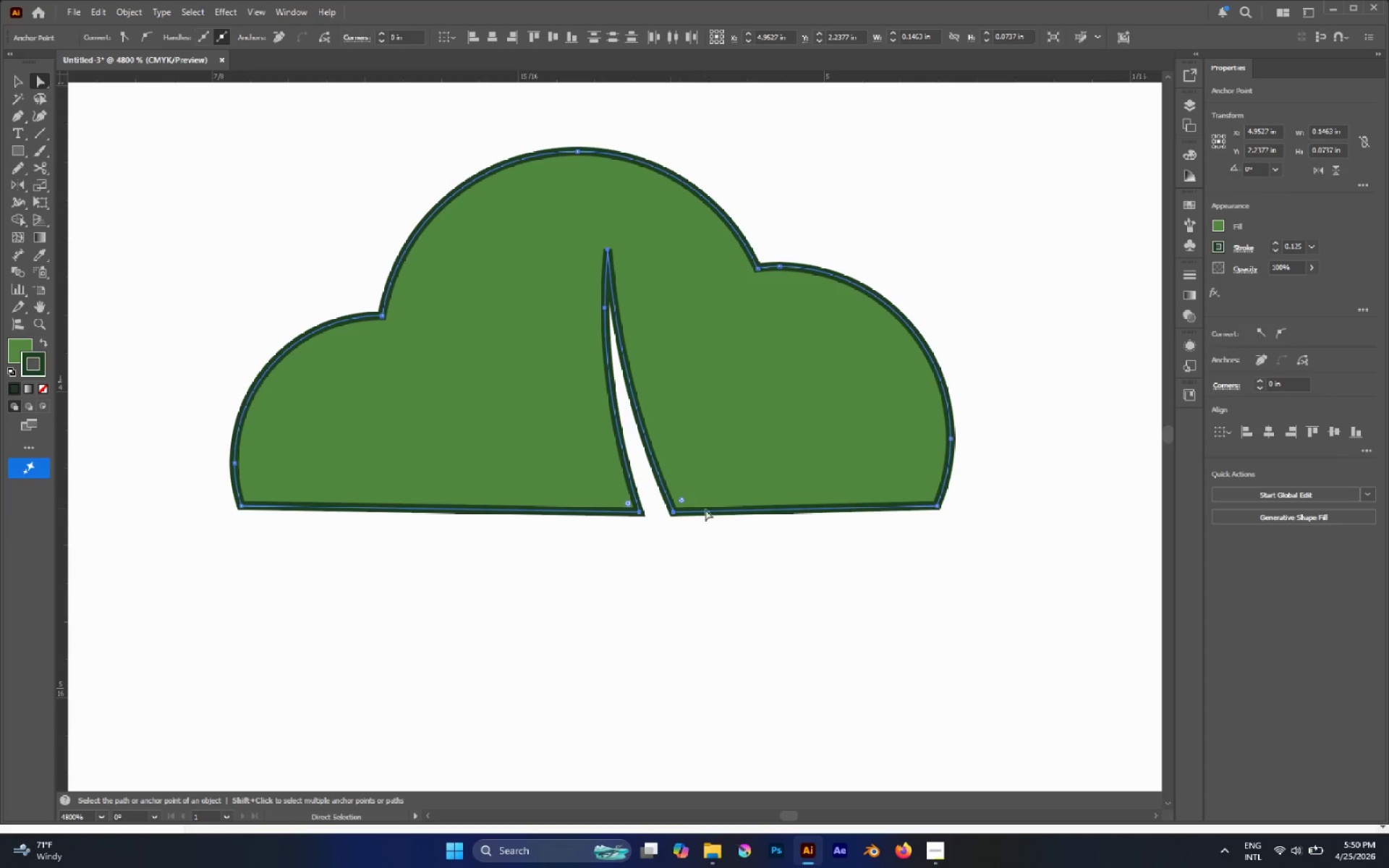 
type(sx)
 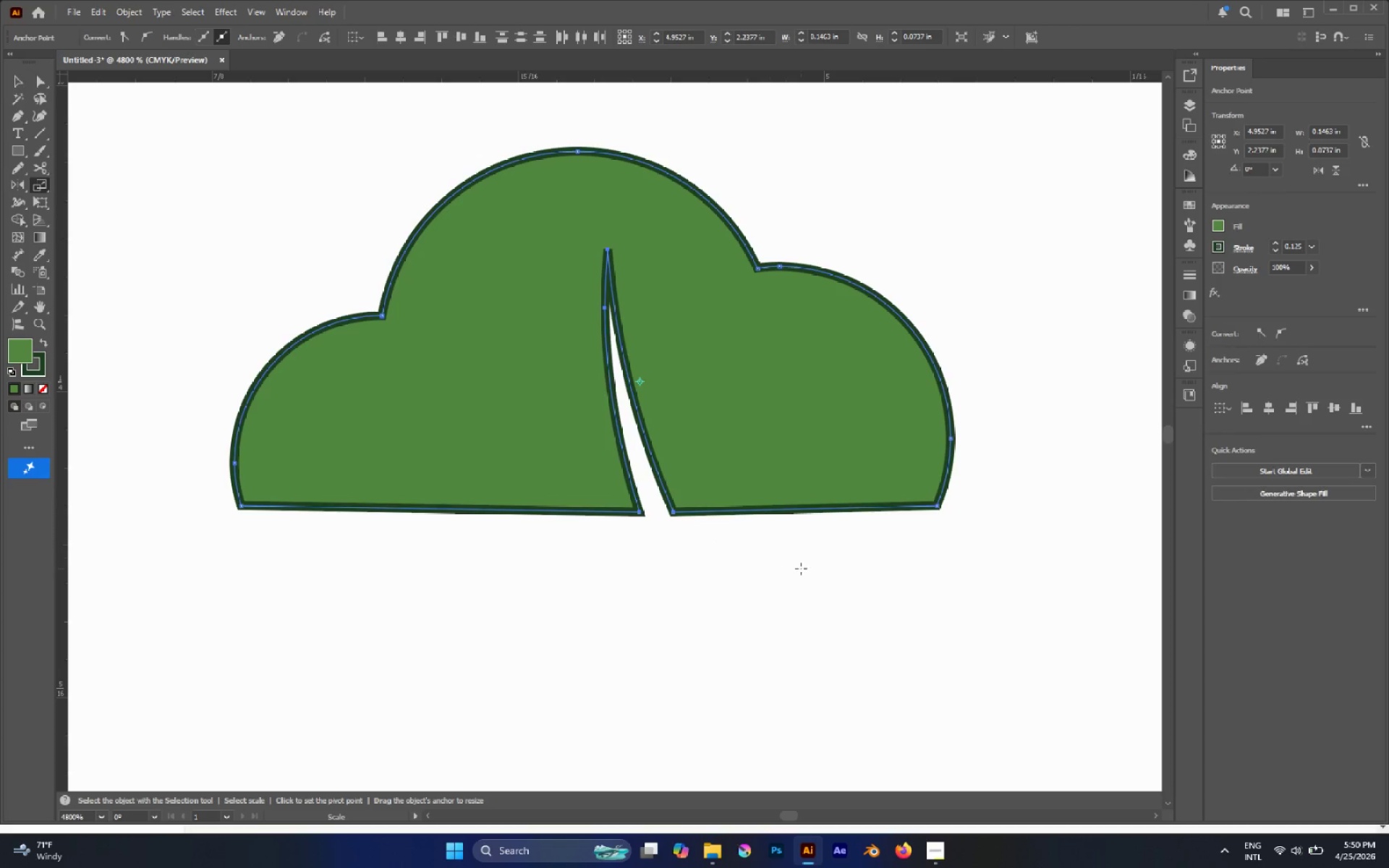 
left_click_drag(start_coordinate=[803, 571], to_coordinate=[961, 559])
 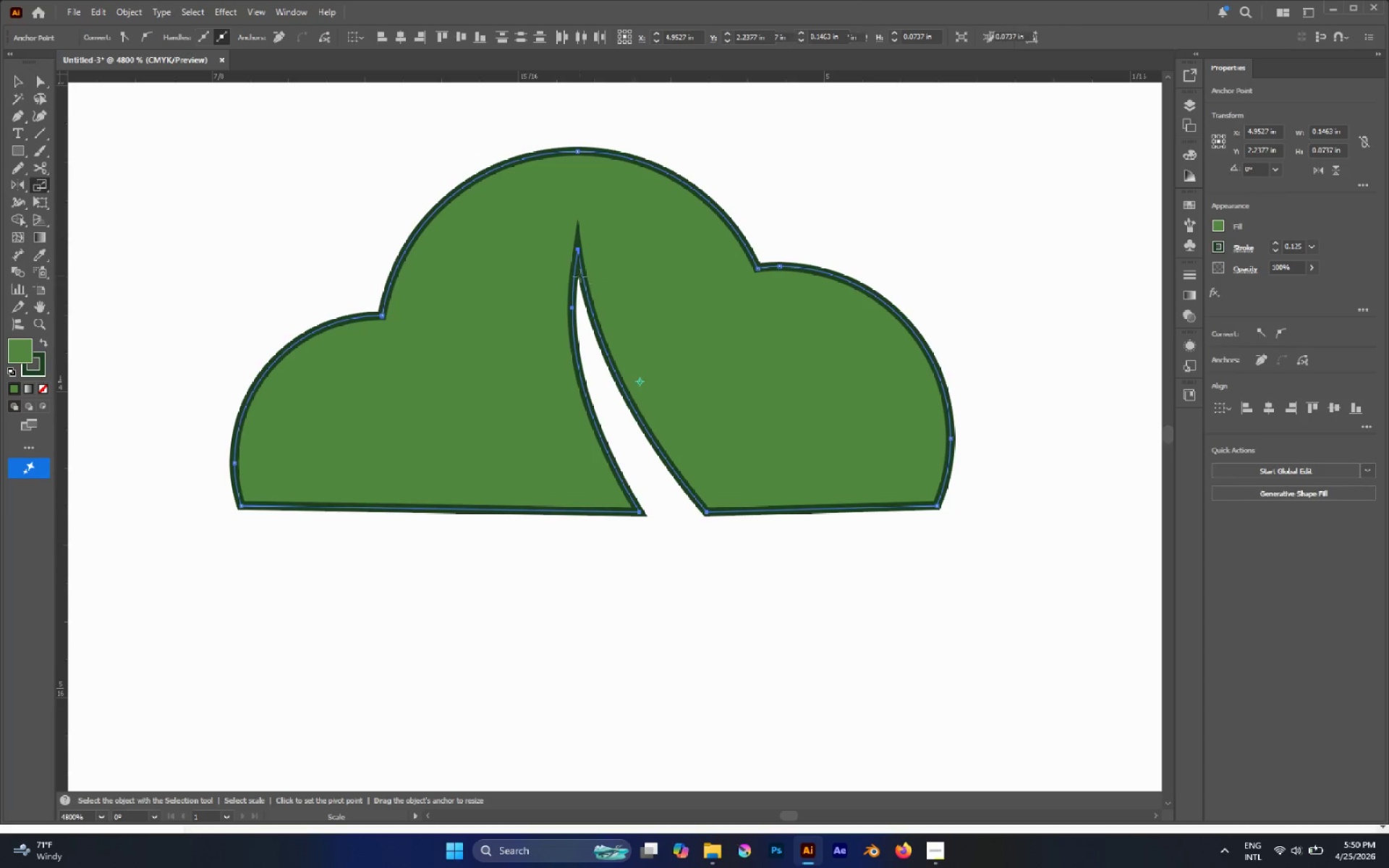 
hold_key(key=ShiftLeft, duration=2.42)
 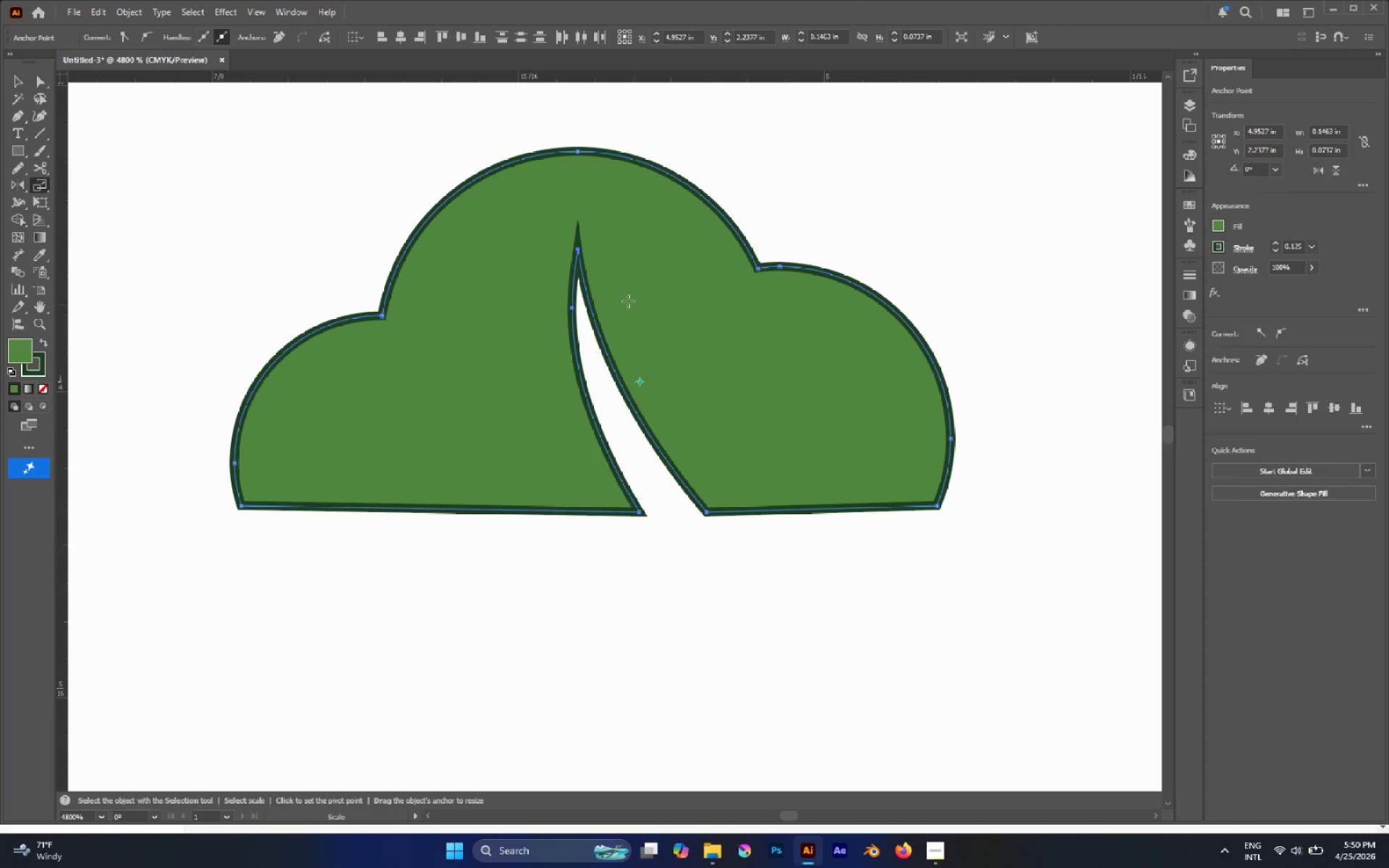 
key(A)
 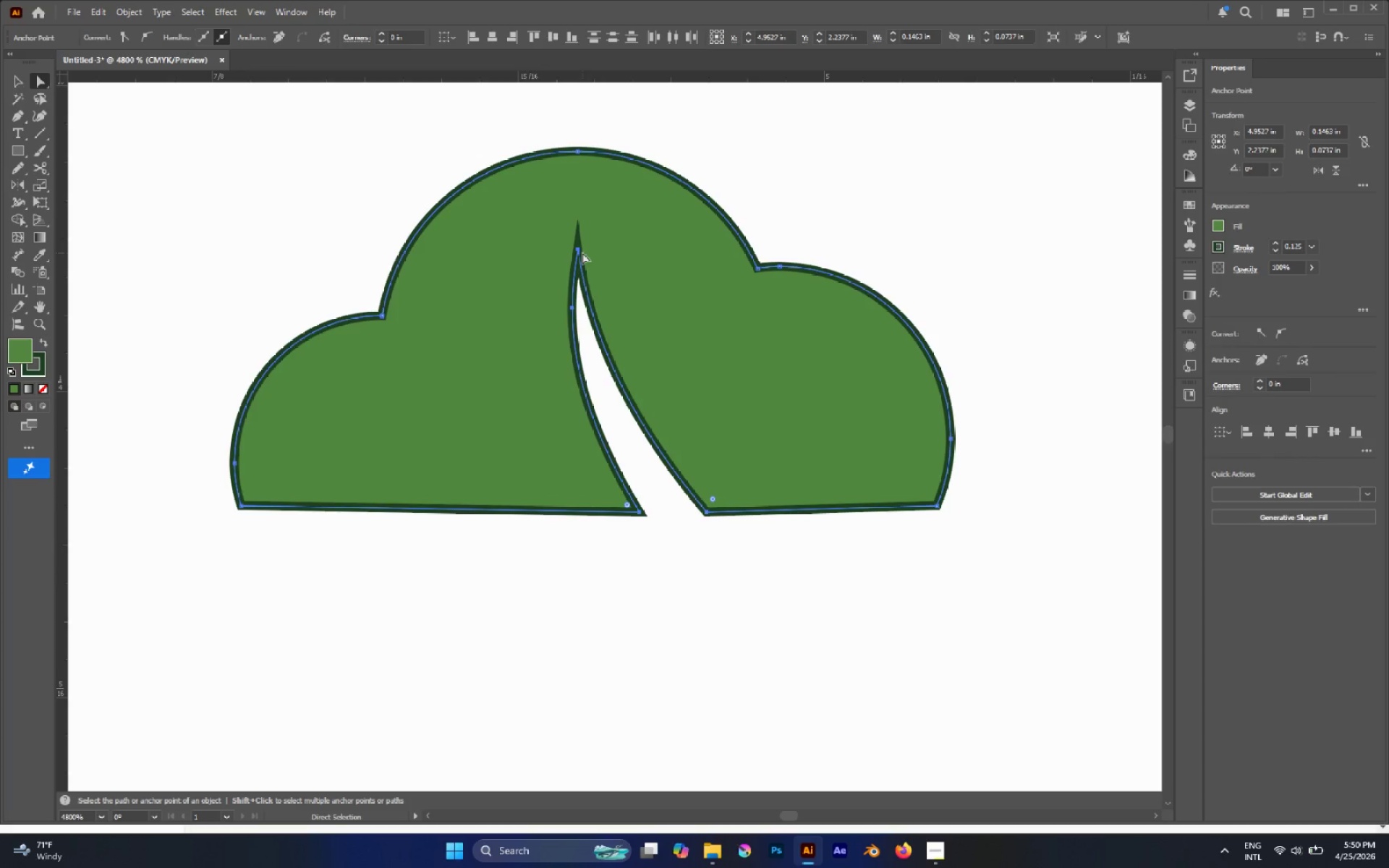 
left_click([578, 250])
 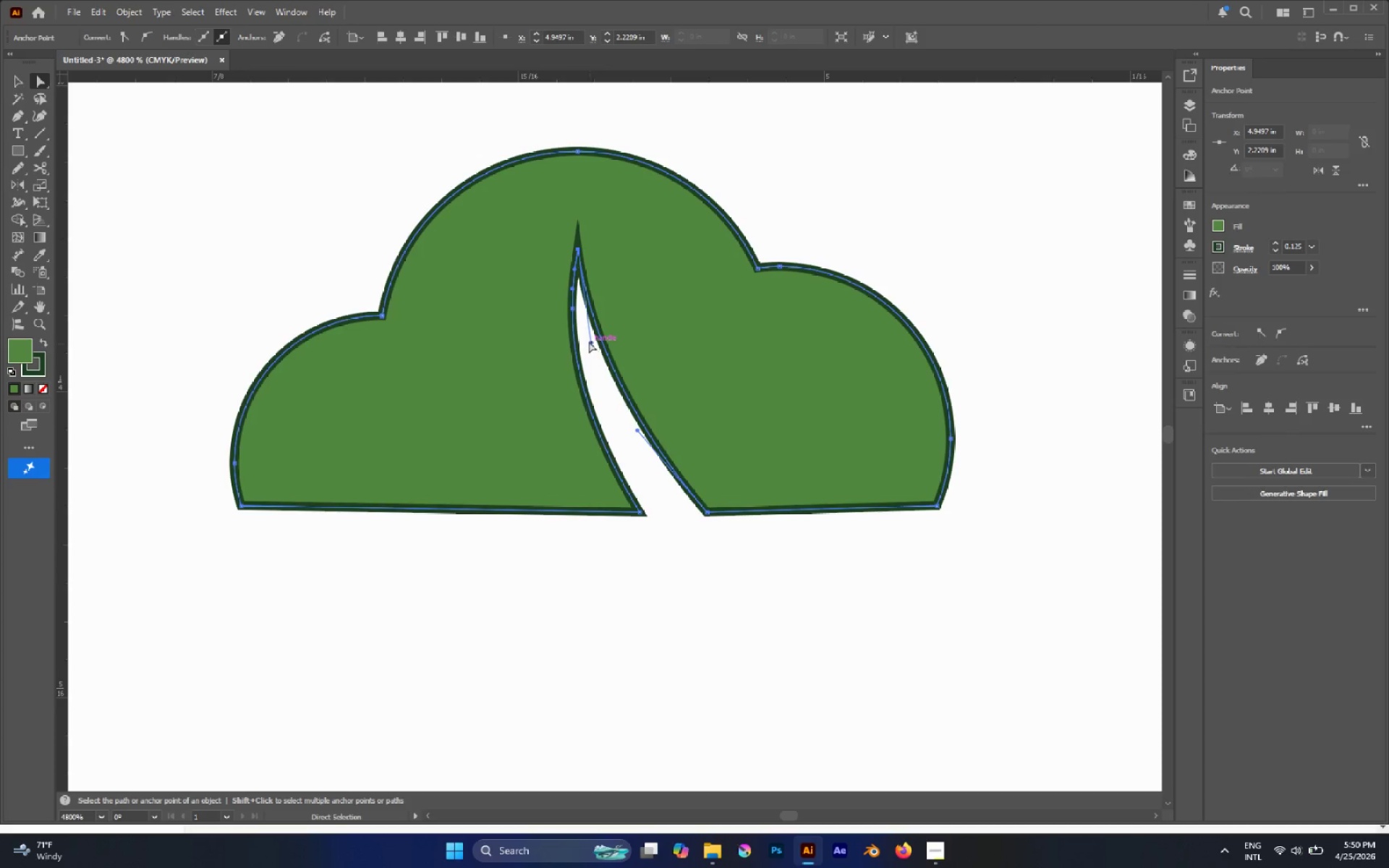 
left_click([572, 310])
 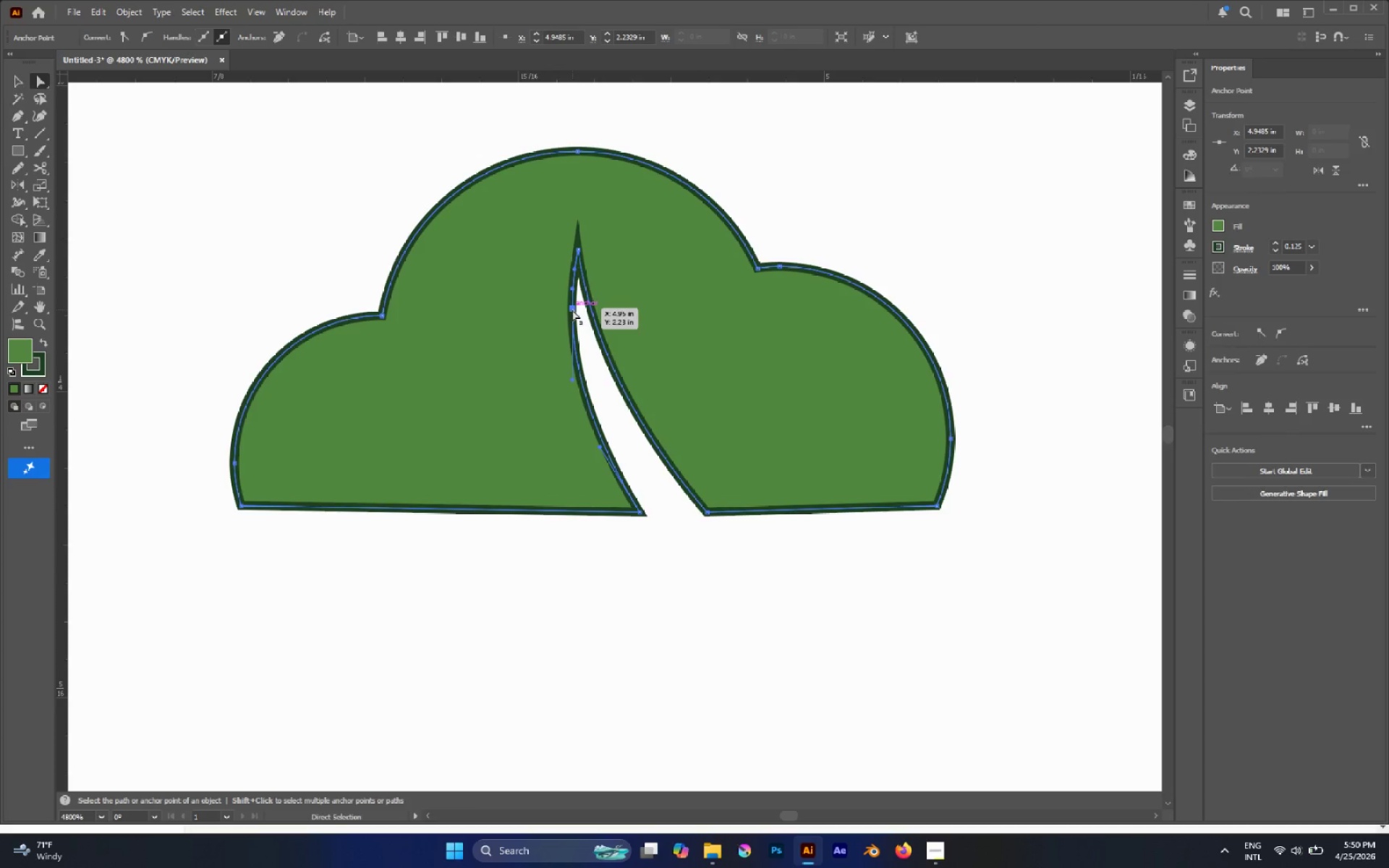 
key(P)
 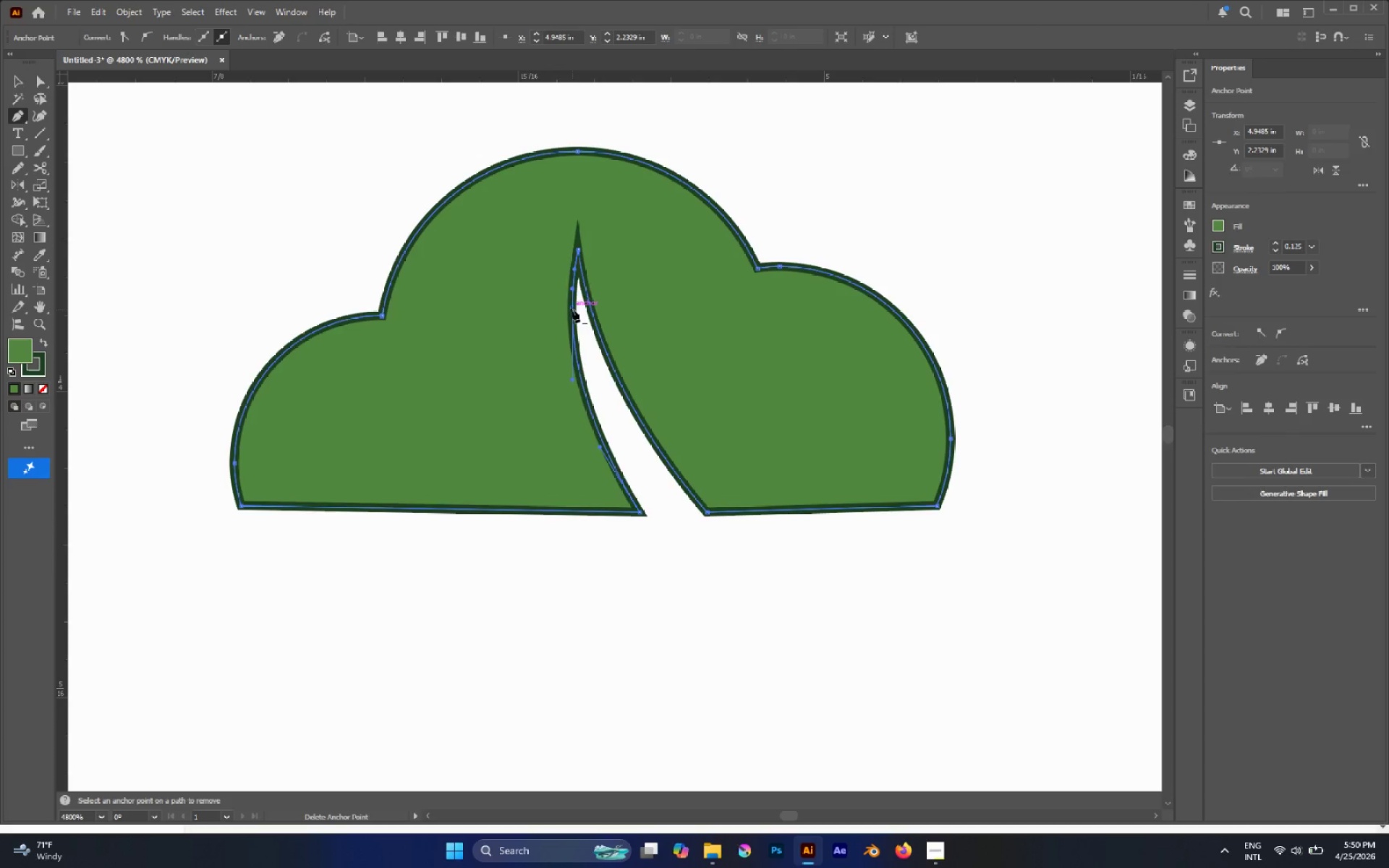 
left_click([572, 310])
 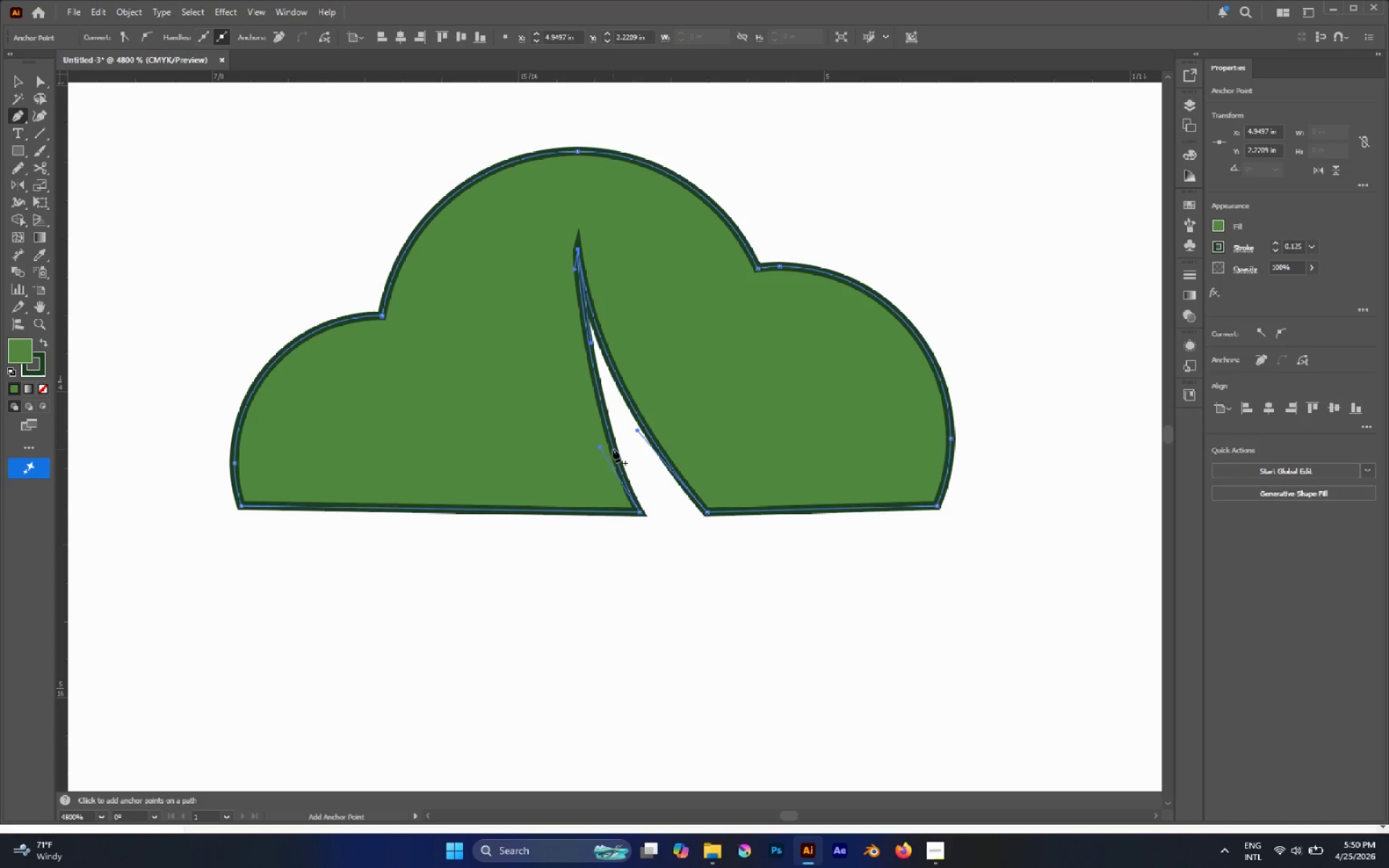 
hold_key(key=AltLeft, duration=4.77)
left_click_drag(start_coordinate=[608, 416], to_coordinate=[588, 375])
 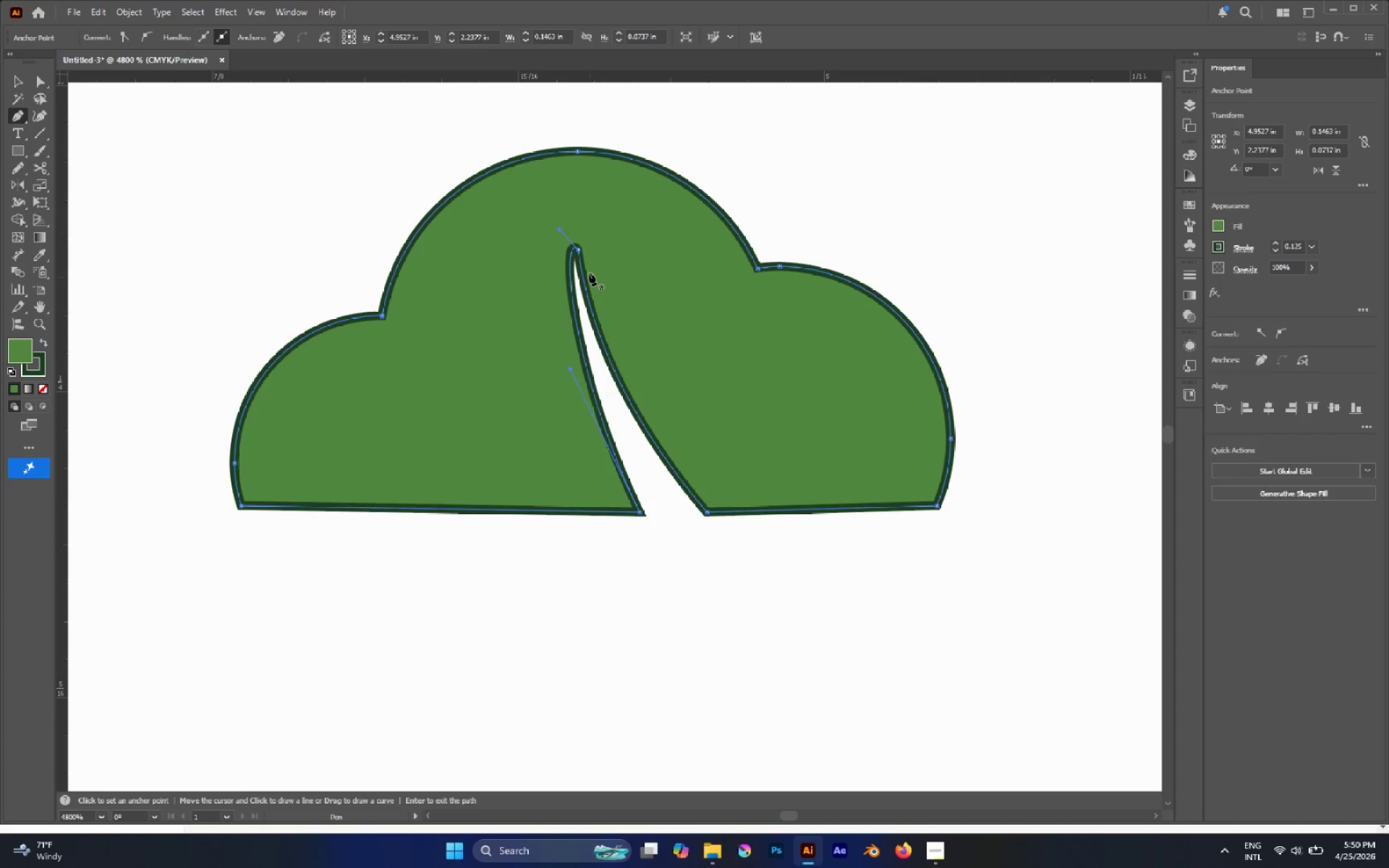 
hold_key(key=AltLeft, duration=1.0)
 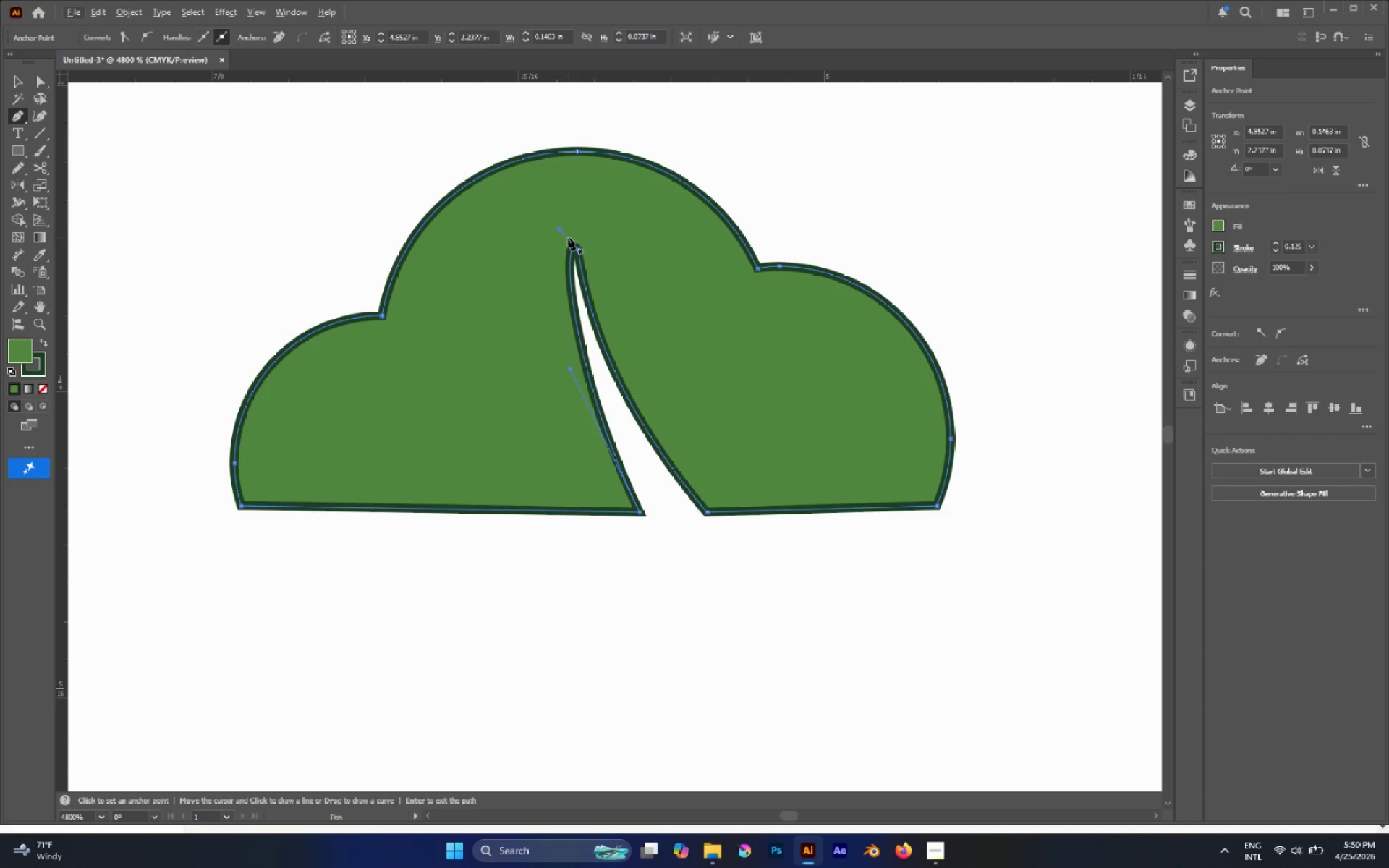 
hold_key(key=AltLeft, duration=6.02)
left_click_drag(start_coordinate=[562, 232], to_coordinate=[541, 294])
 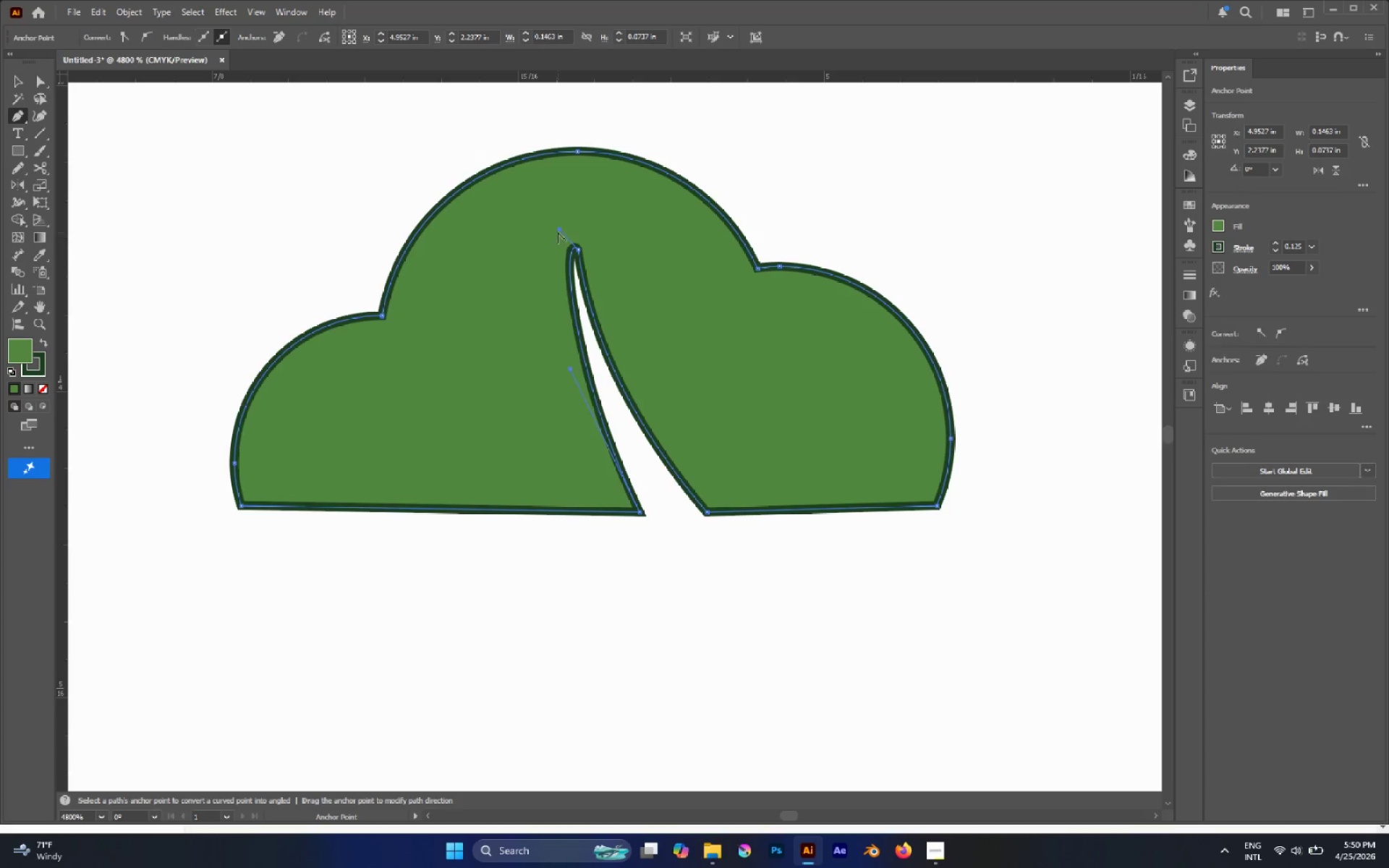 
left_click_drag(start_coordinate=[558, 231], to_coordinate=[579, 298])
 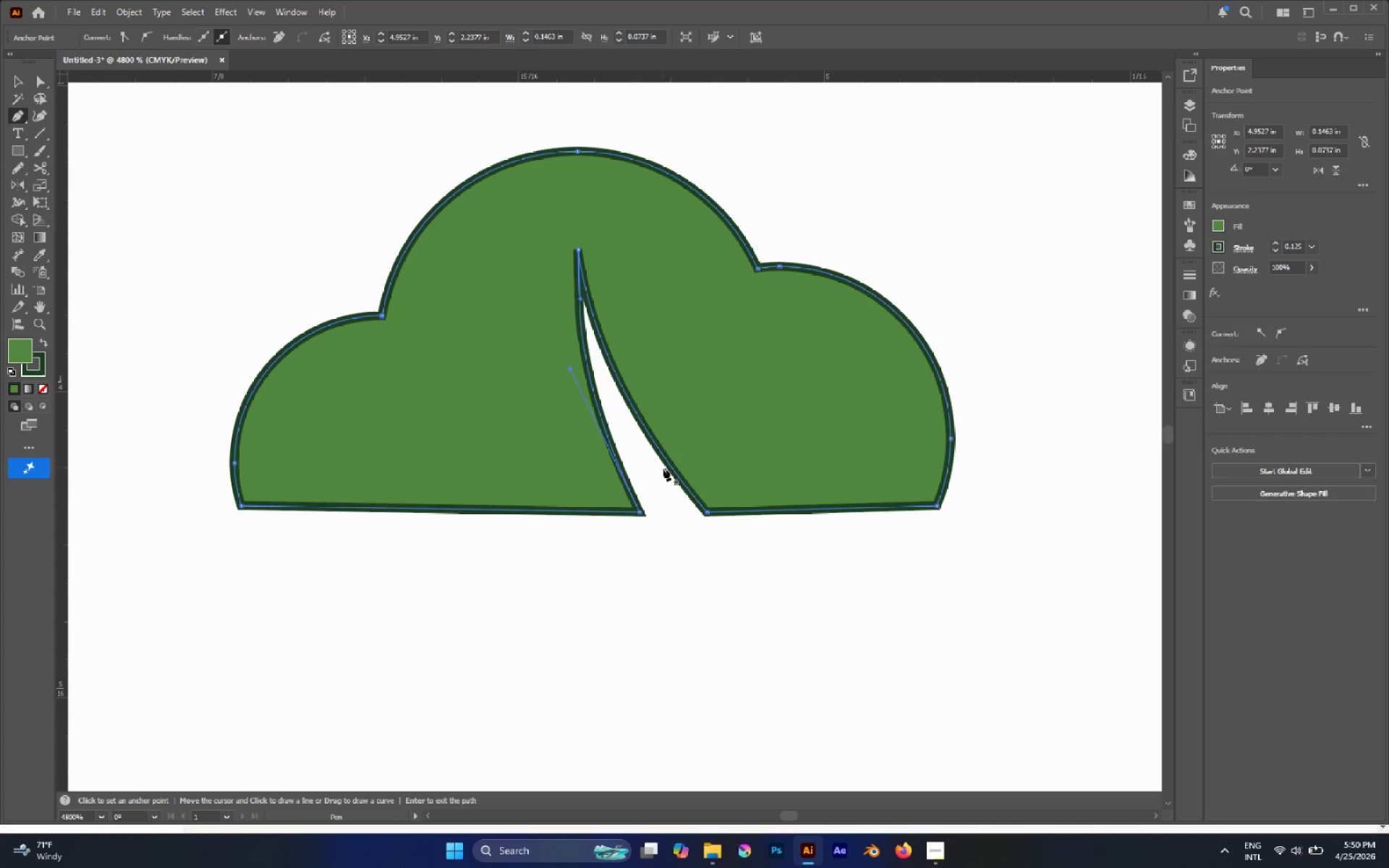 
key(A)
 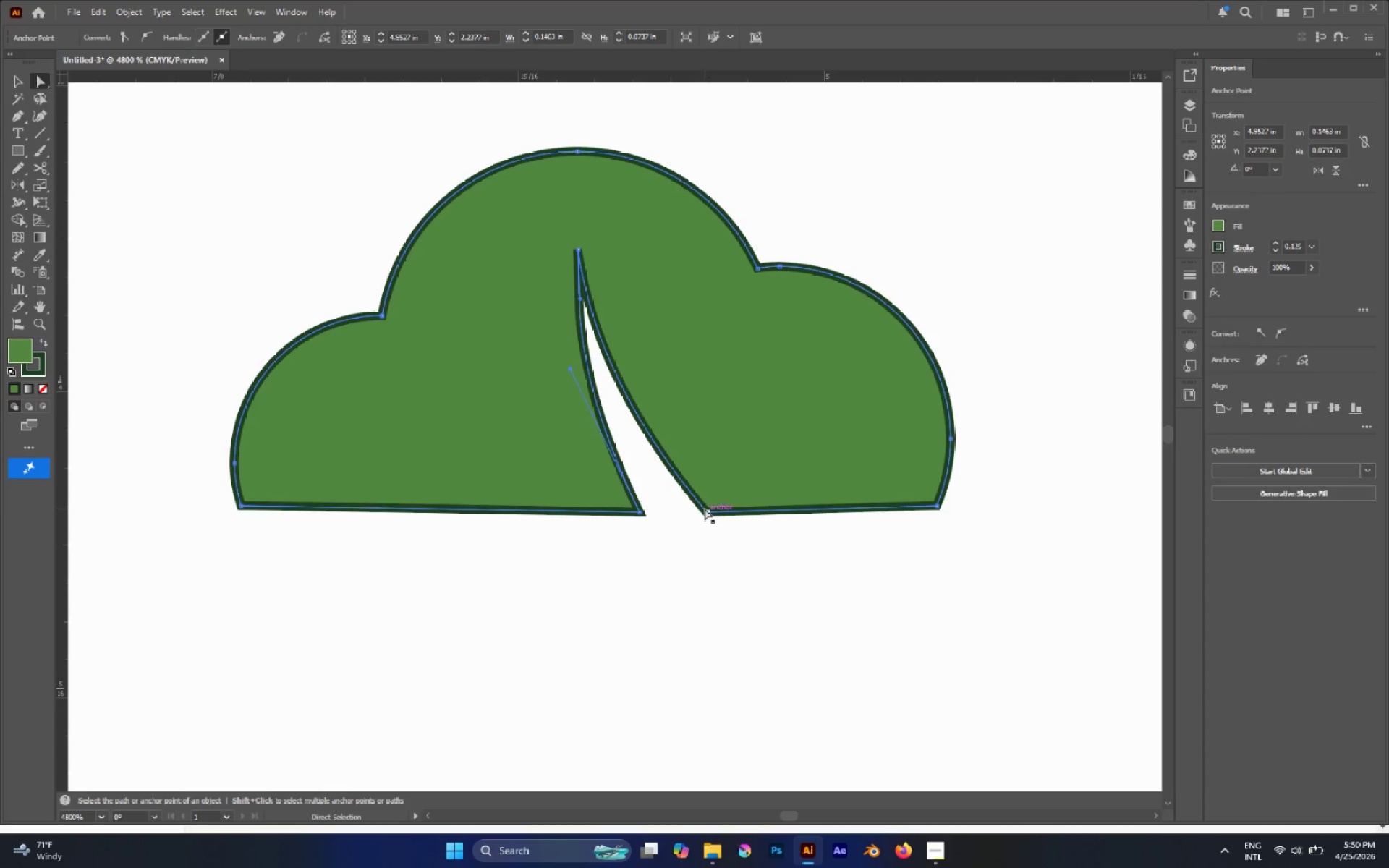 
left_click([705, 509])
 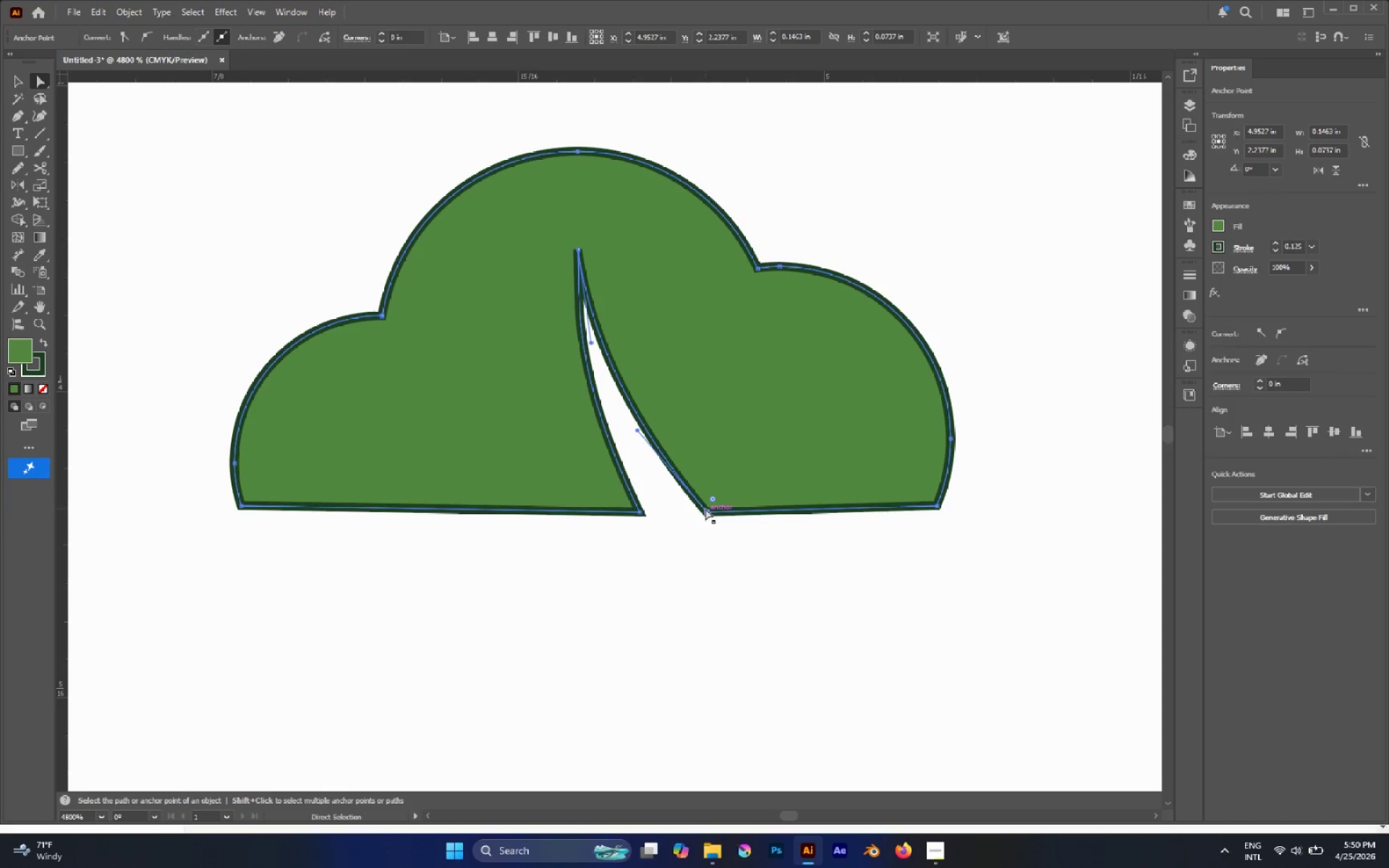 
left_click_drag(start_coordinate=[705, 509], to_coordinate=[682, 513])
 